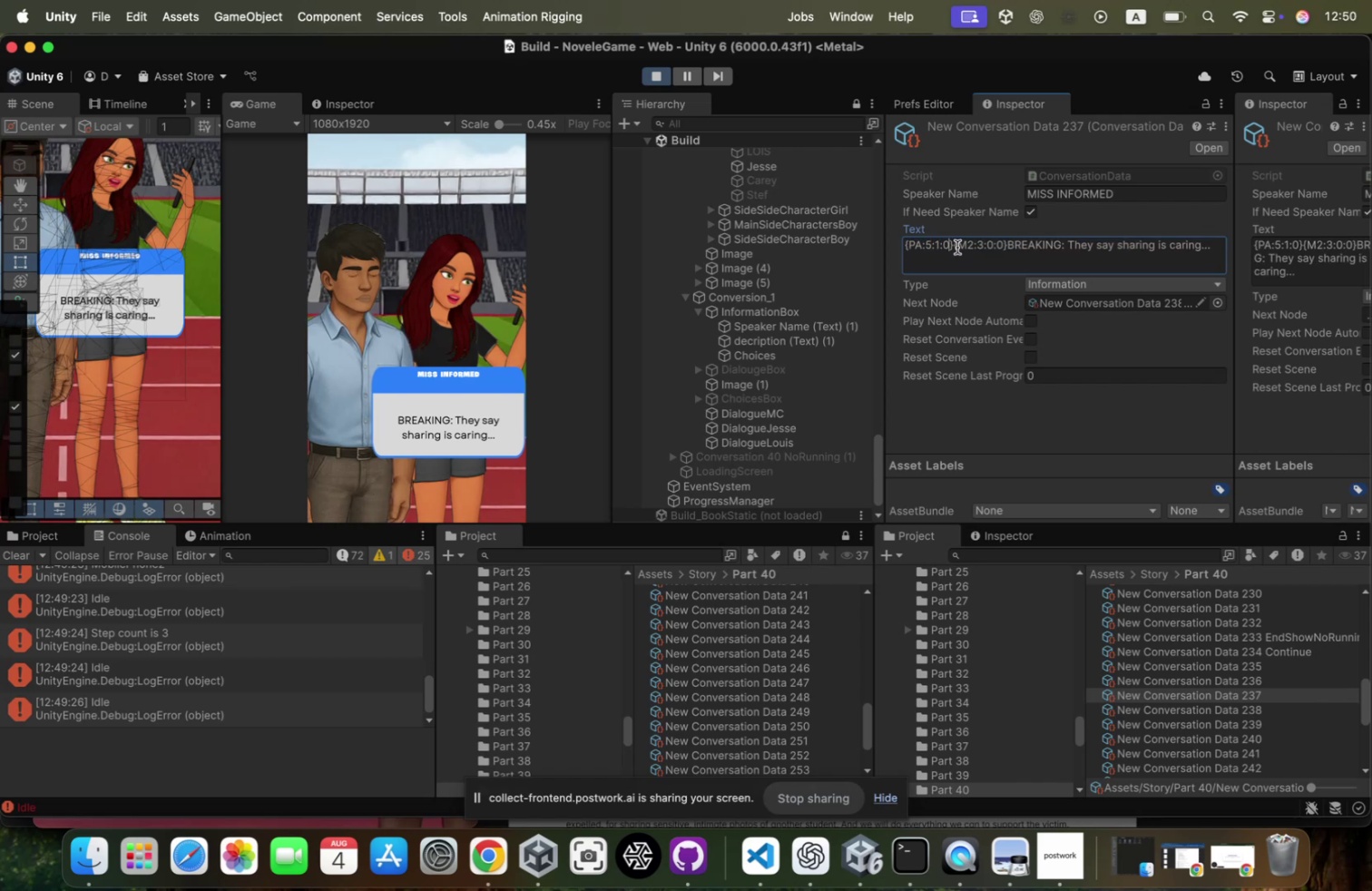 
left_click_drag(start_coordinate=[954, 245], to_coordinate=[788, 244])
 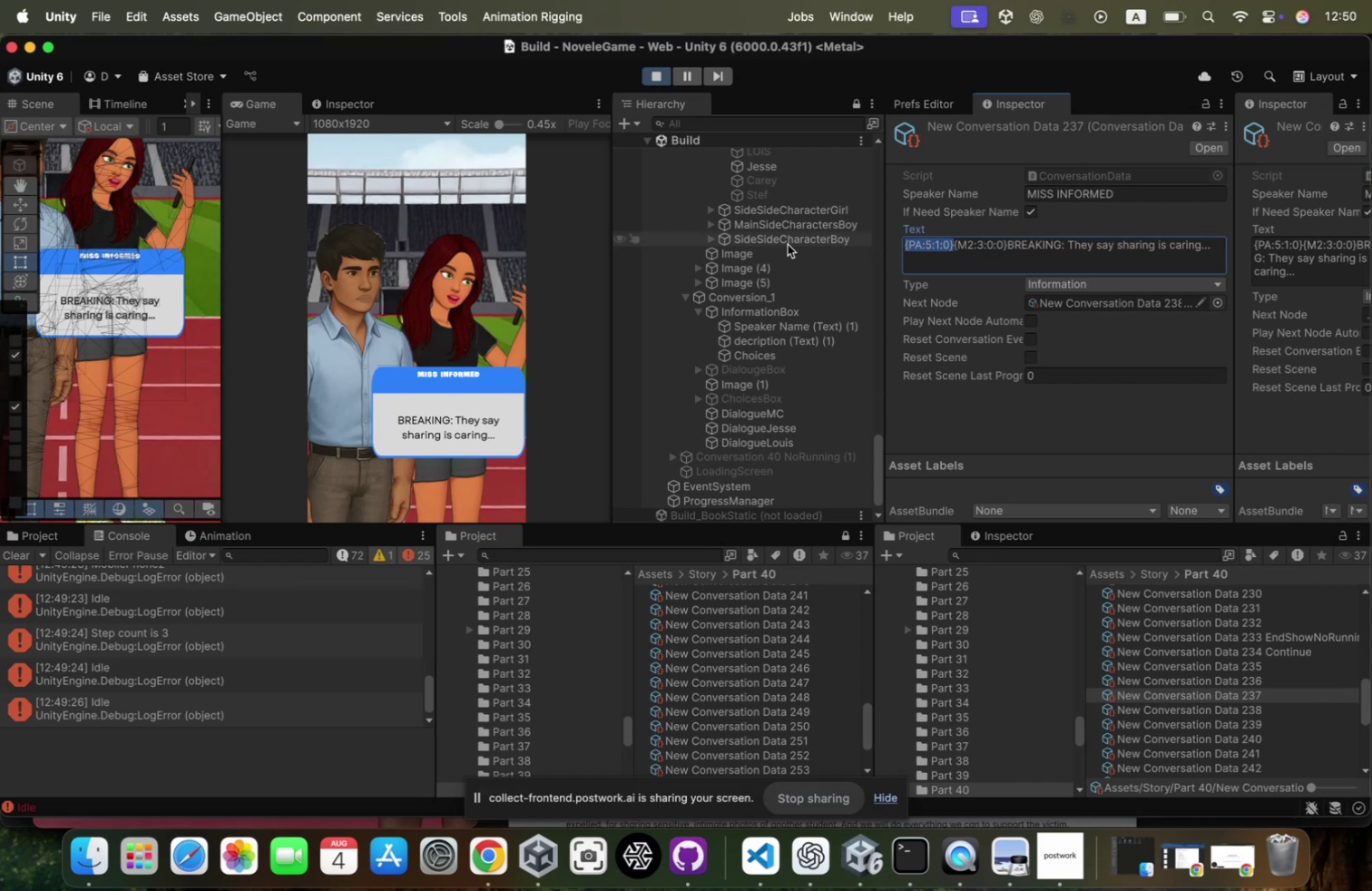 
key(Meta+CommandLeft)
 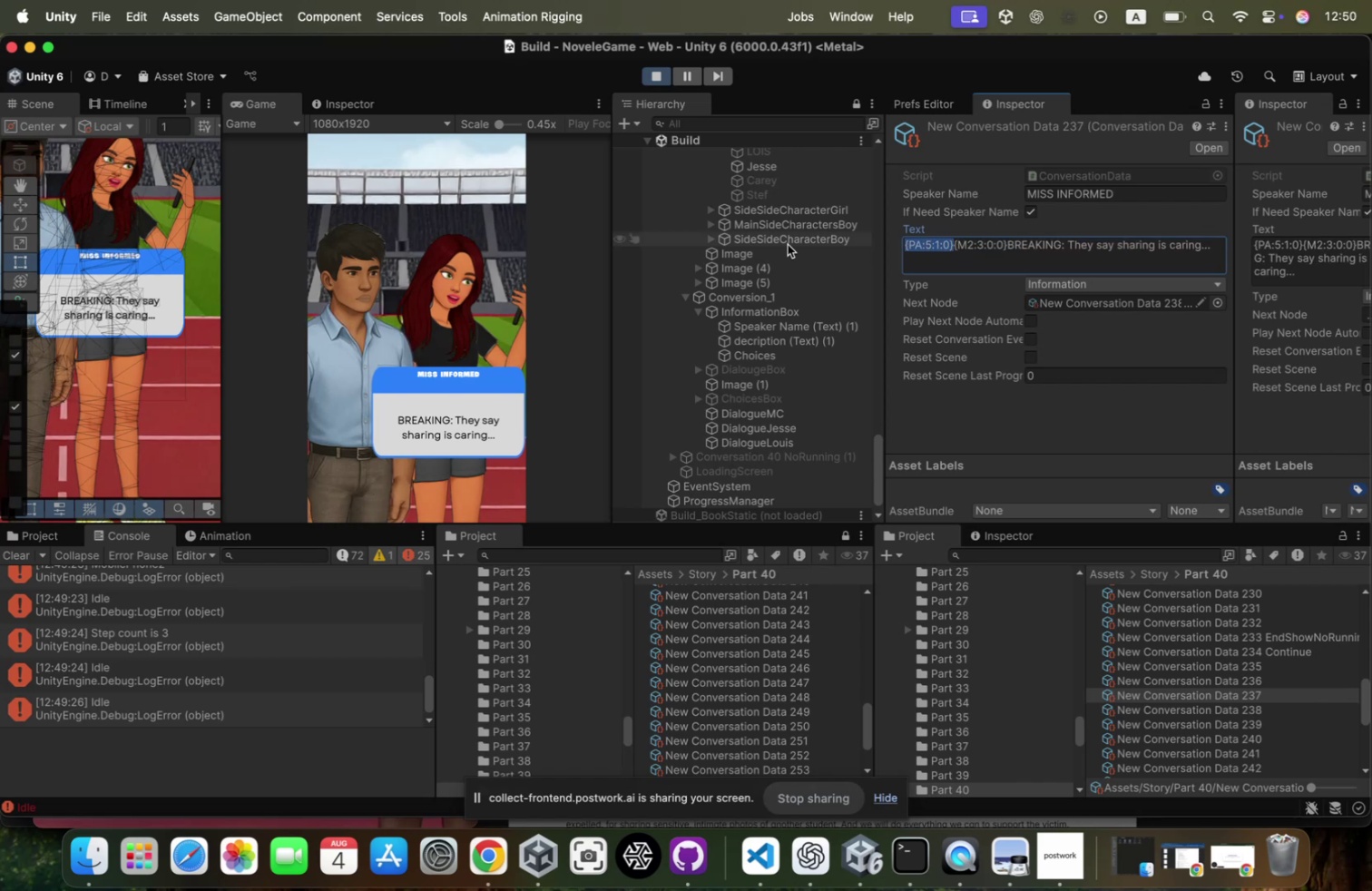 
key(Meta+C)
 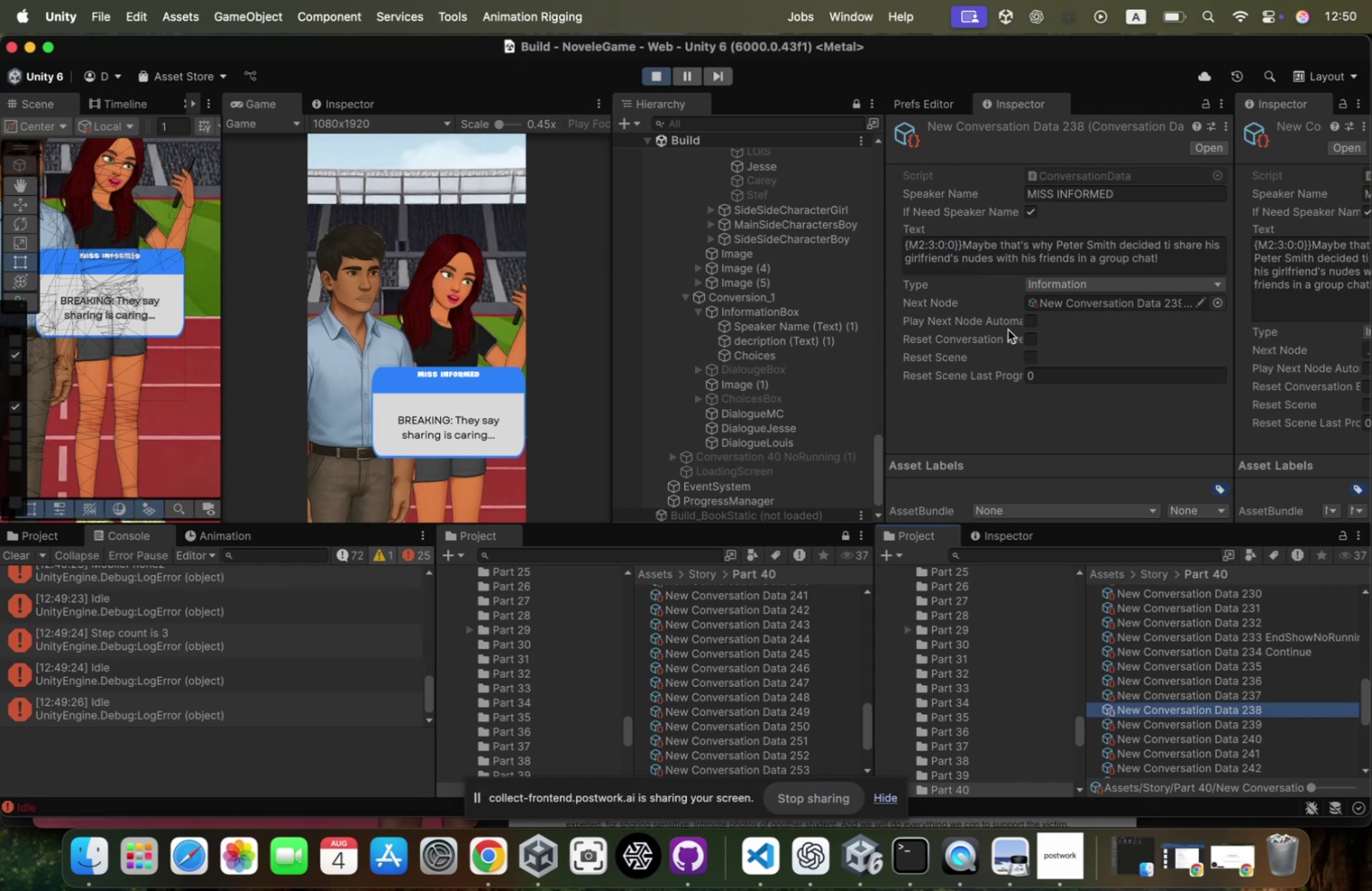 
key(ArrowLeft)
 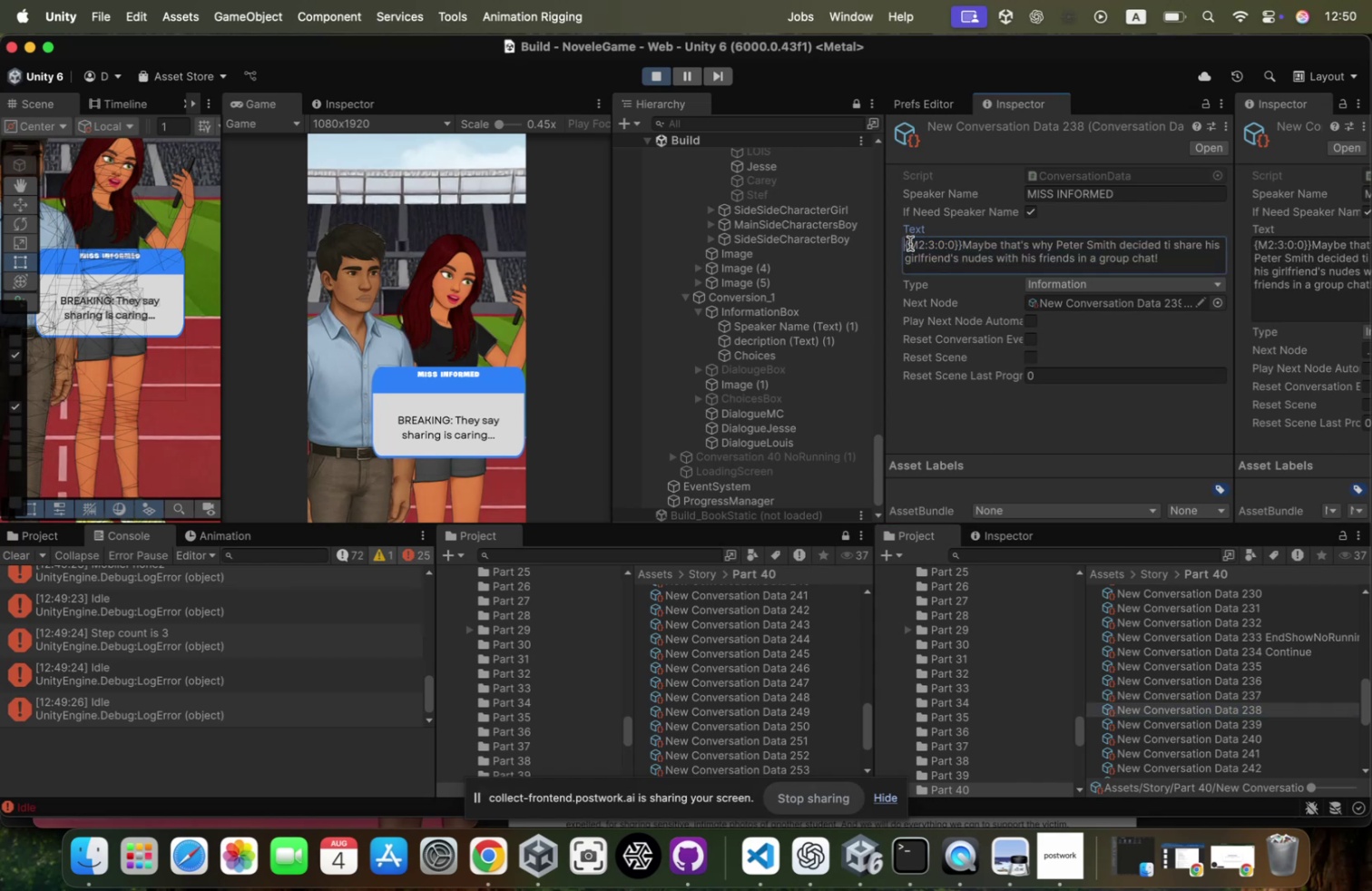 
key(Meta+CommandLeft)
 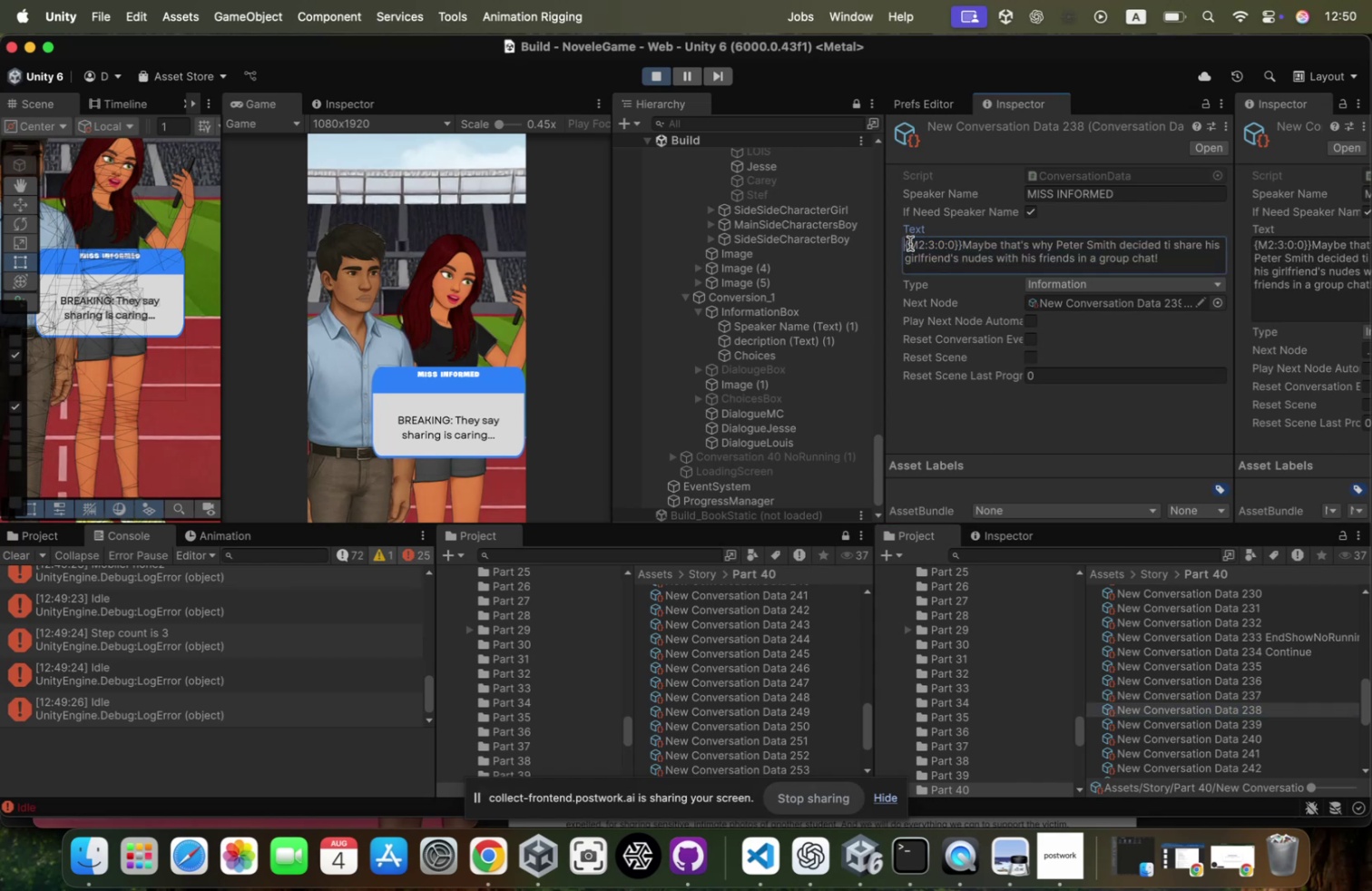 
key(Meta+V)
 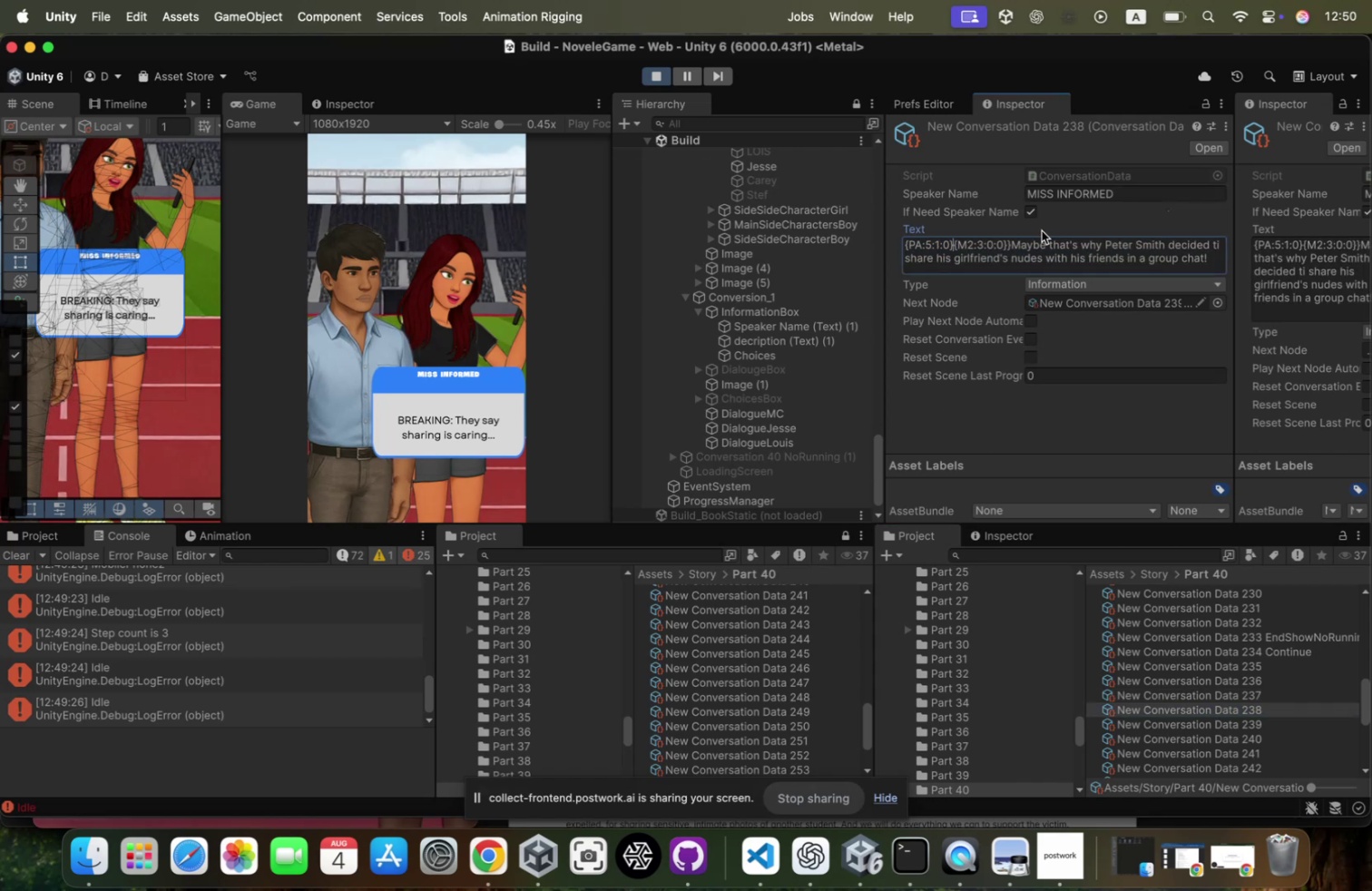 
left_click([1017, 243])
 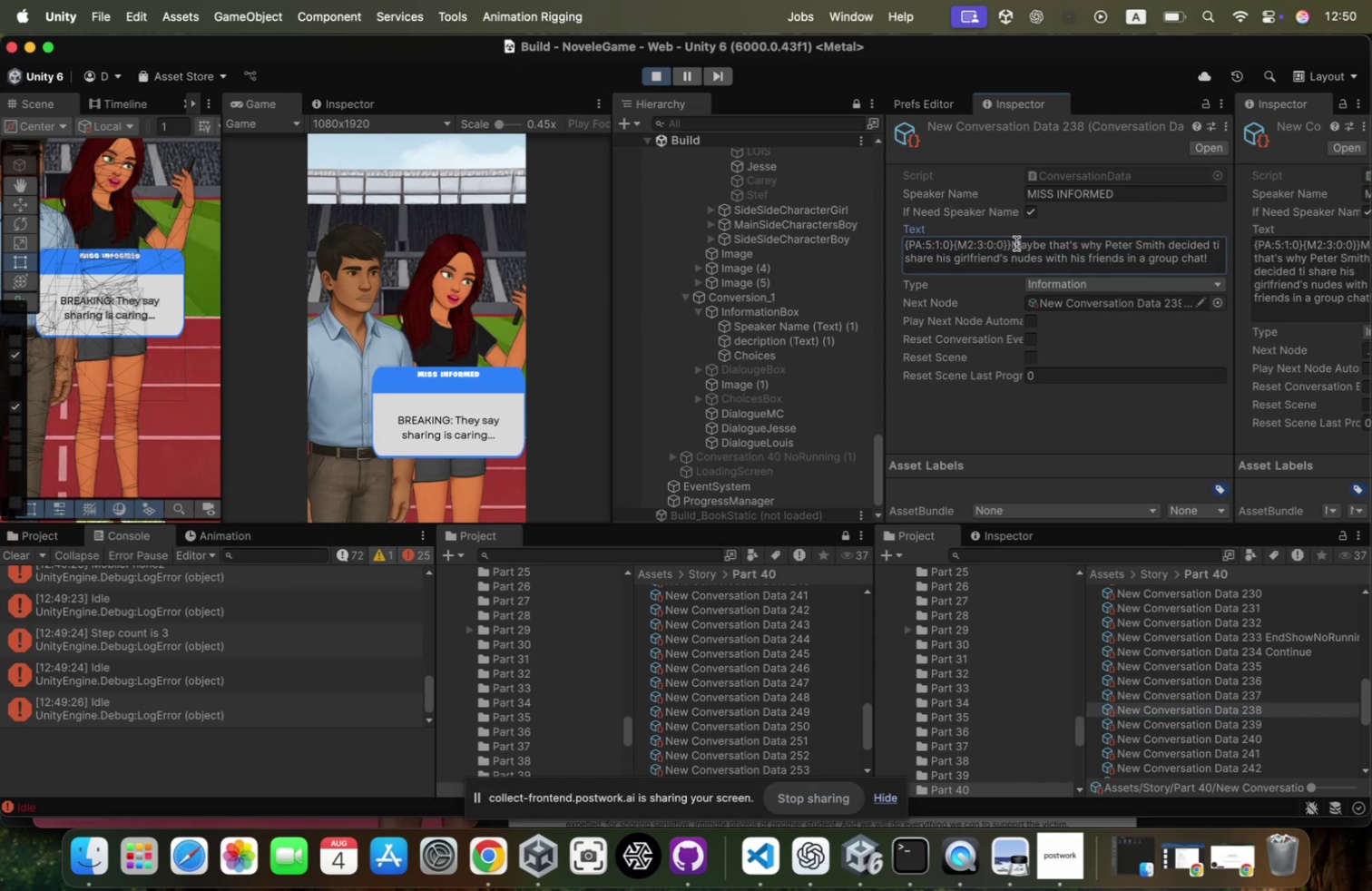 
left_click([1016, 243])
 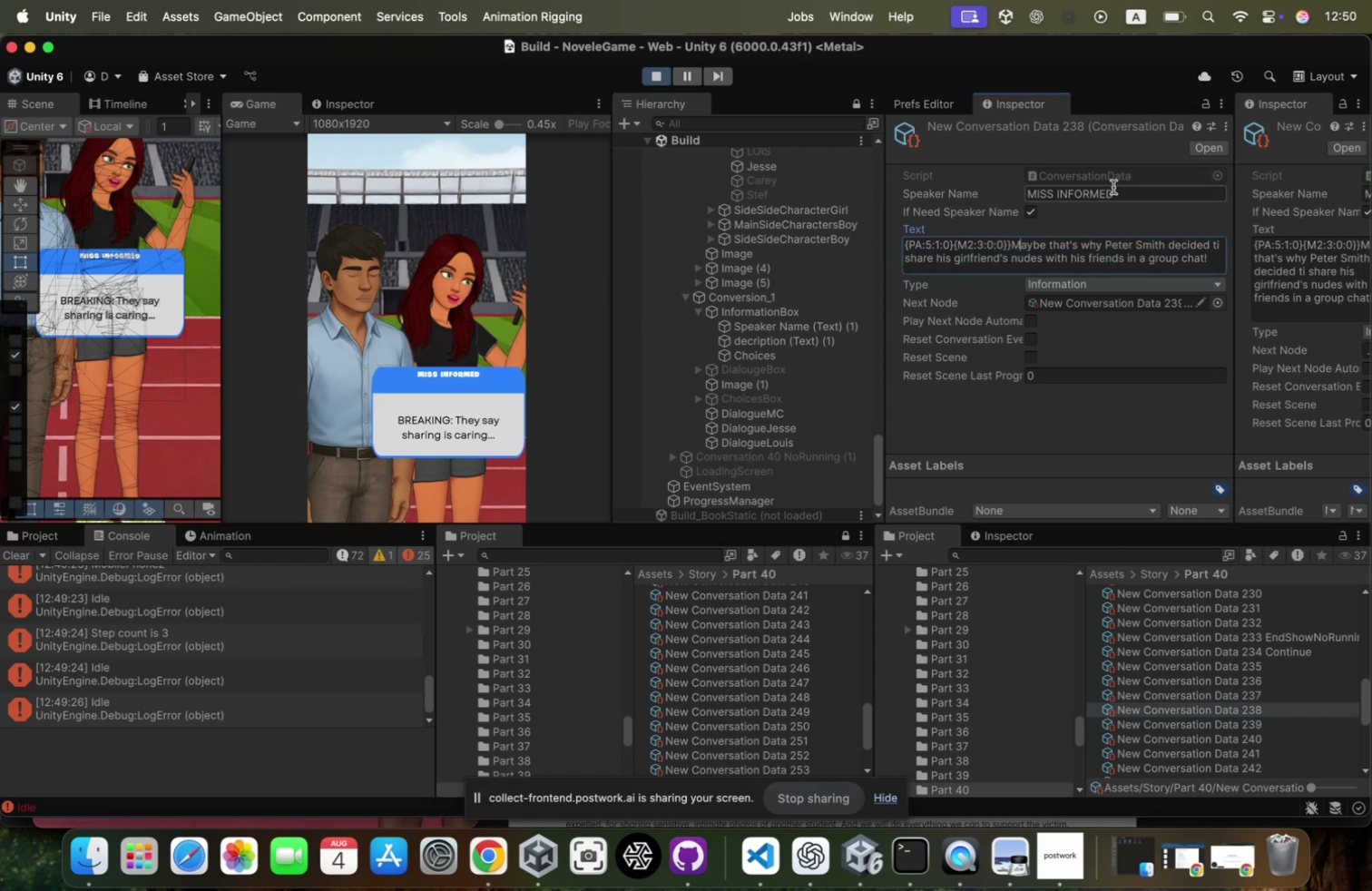 
key(ArrowLeft)
 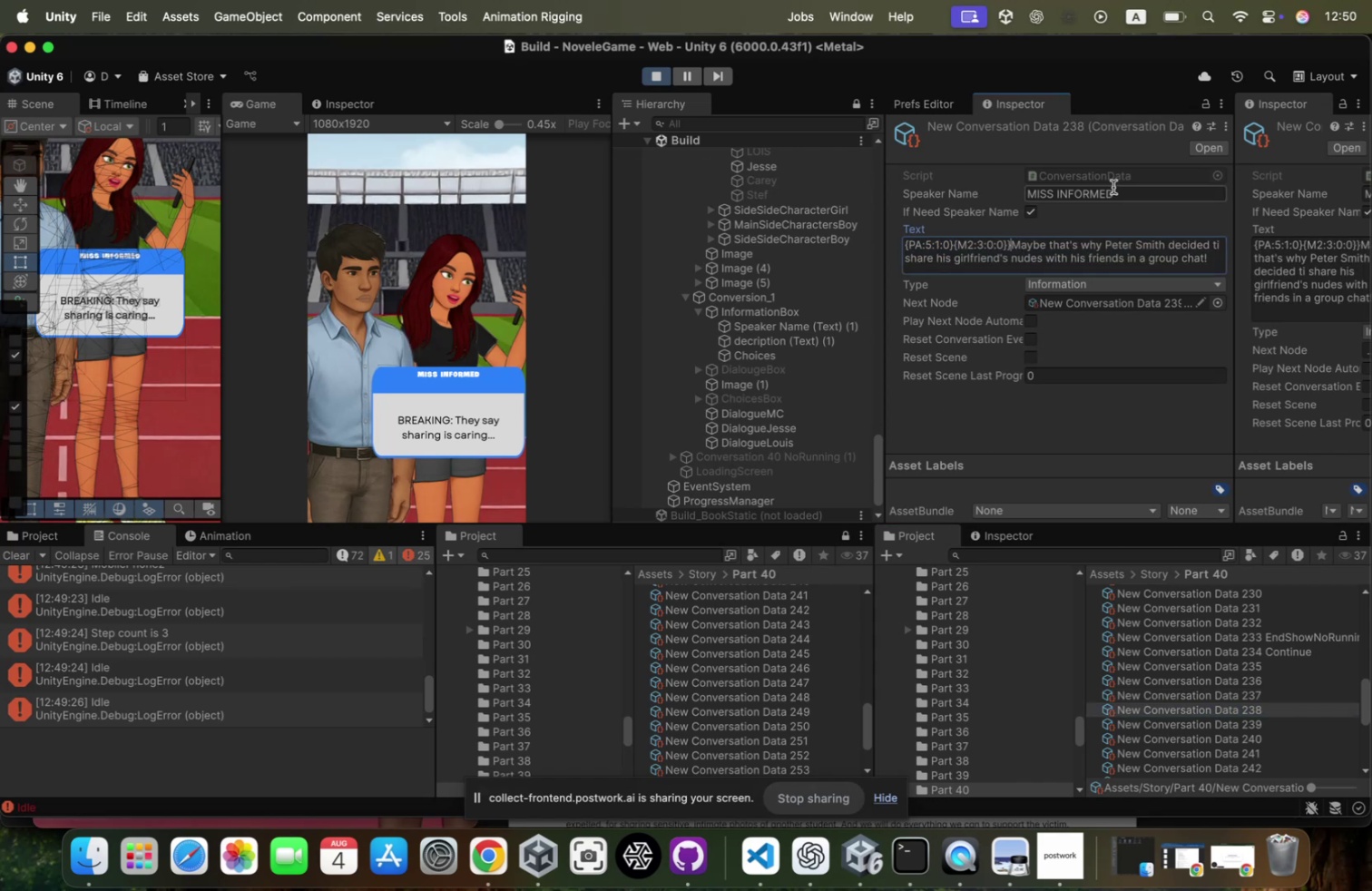 
key(ArrowLeft)
 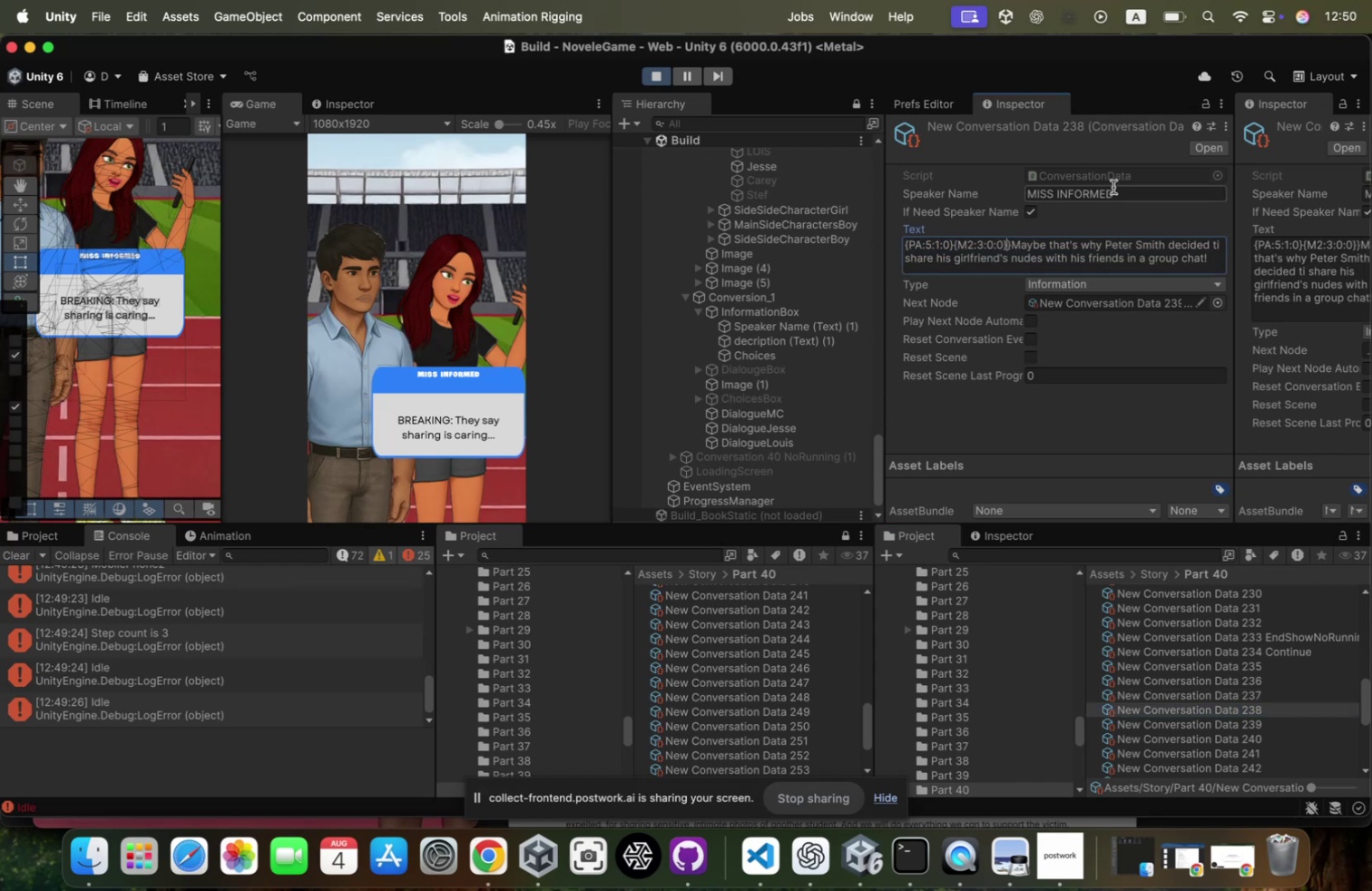 
key(ArrowRight)
 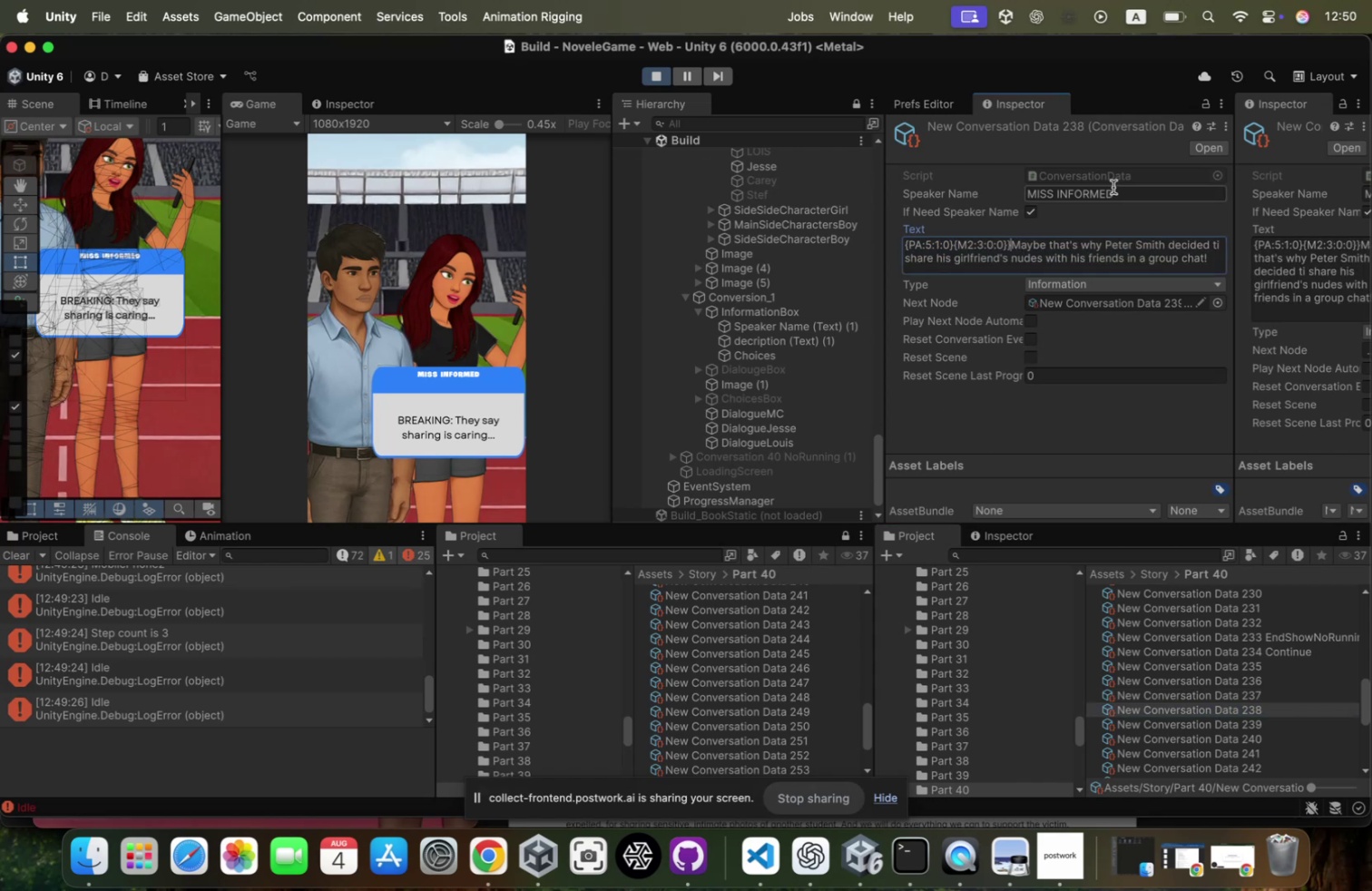 
key(Backspace)
 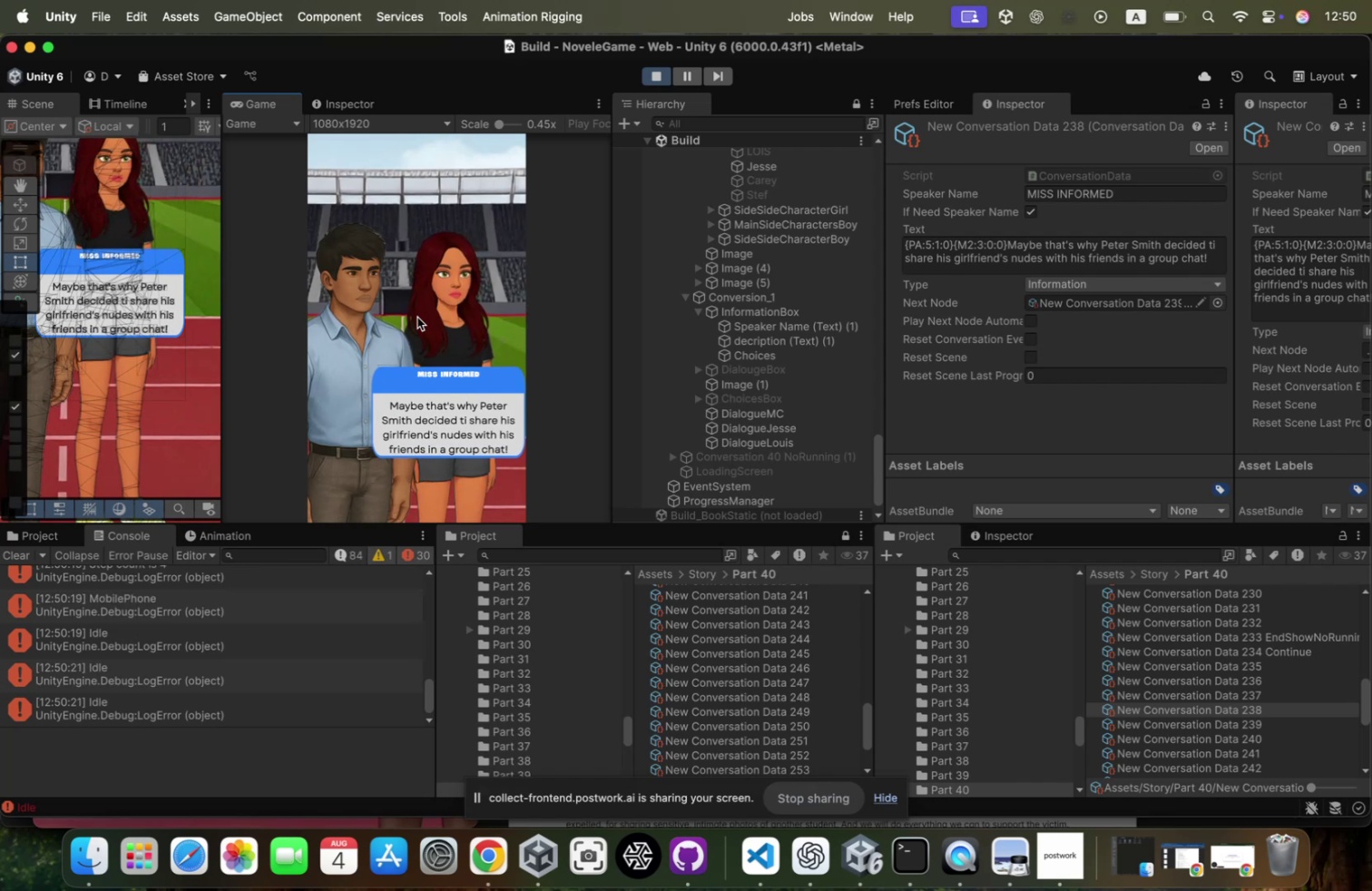 
wait(5.81)
 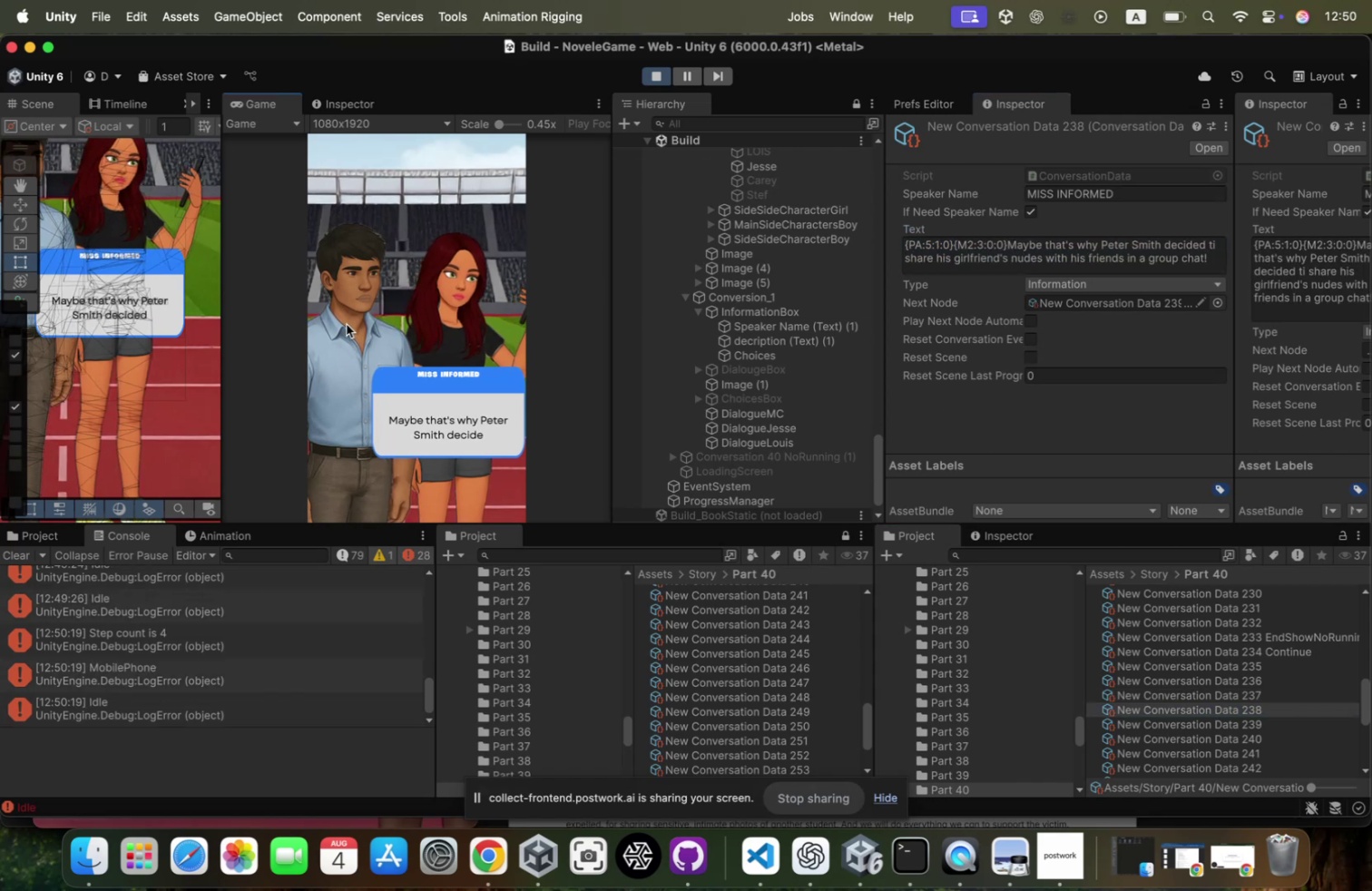 
left_click([514, 279])
 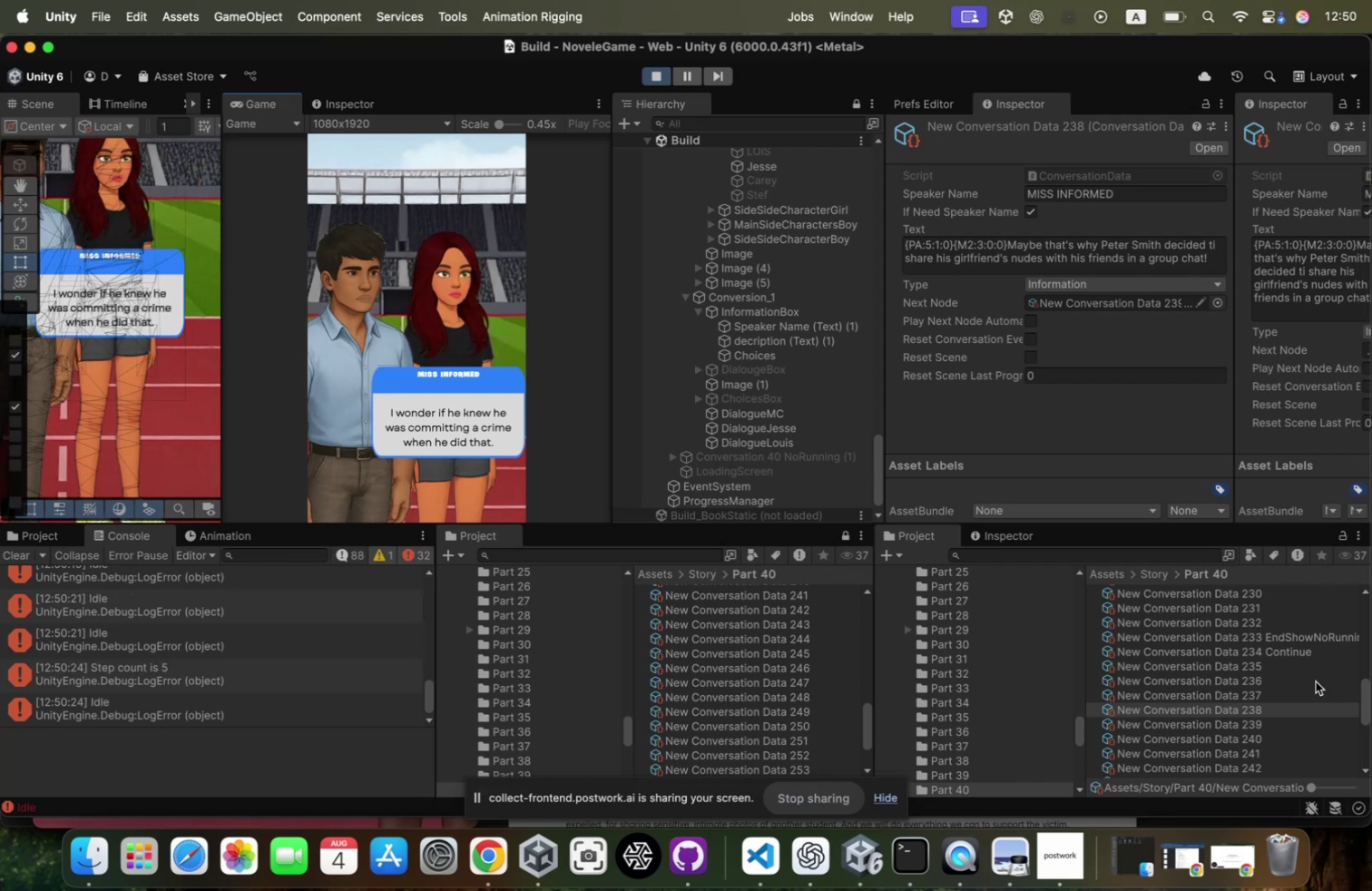 
left_click([1253, 718])
 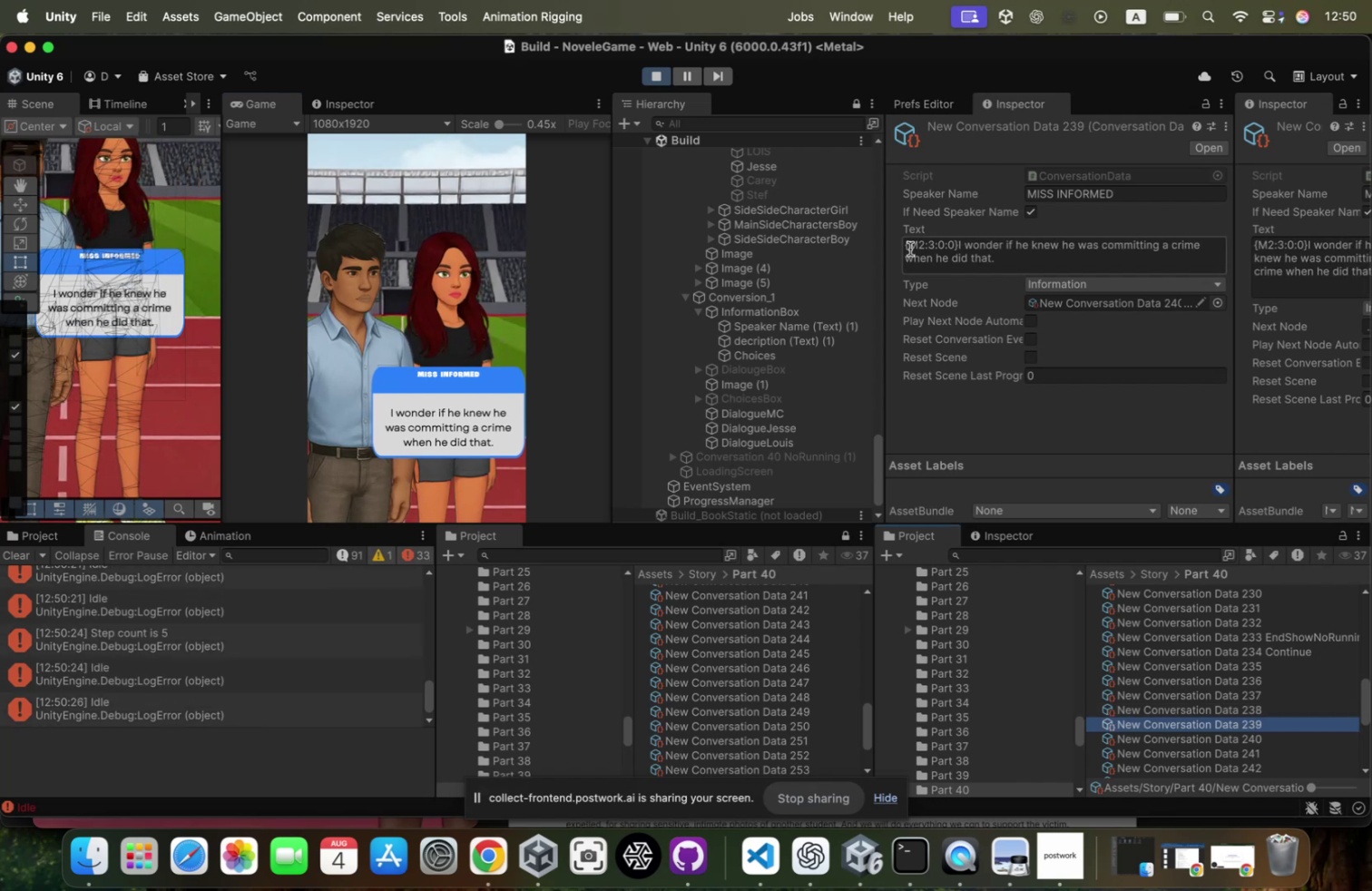 
left_click([910, 249])
 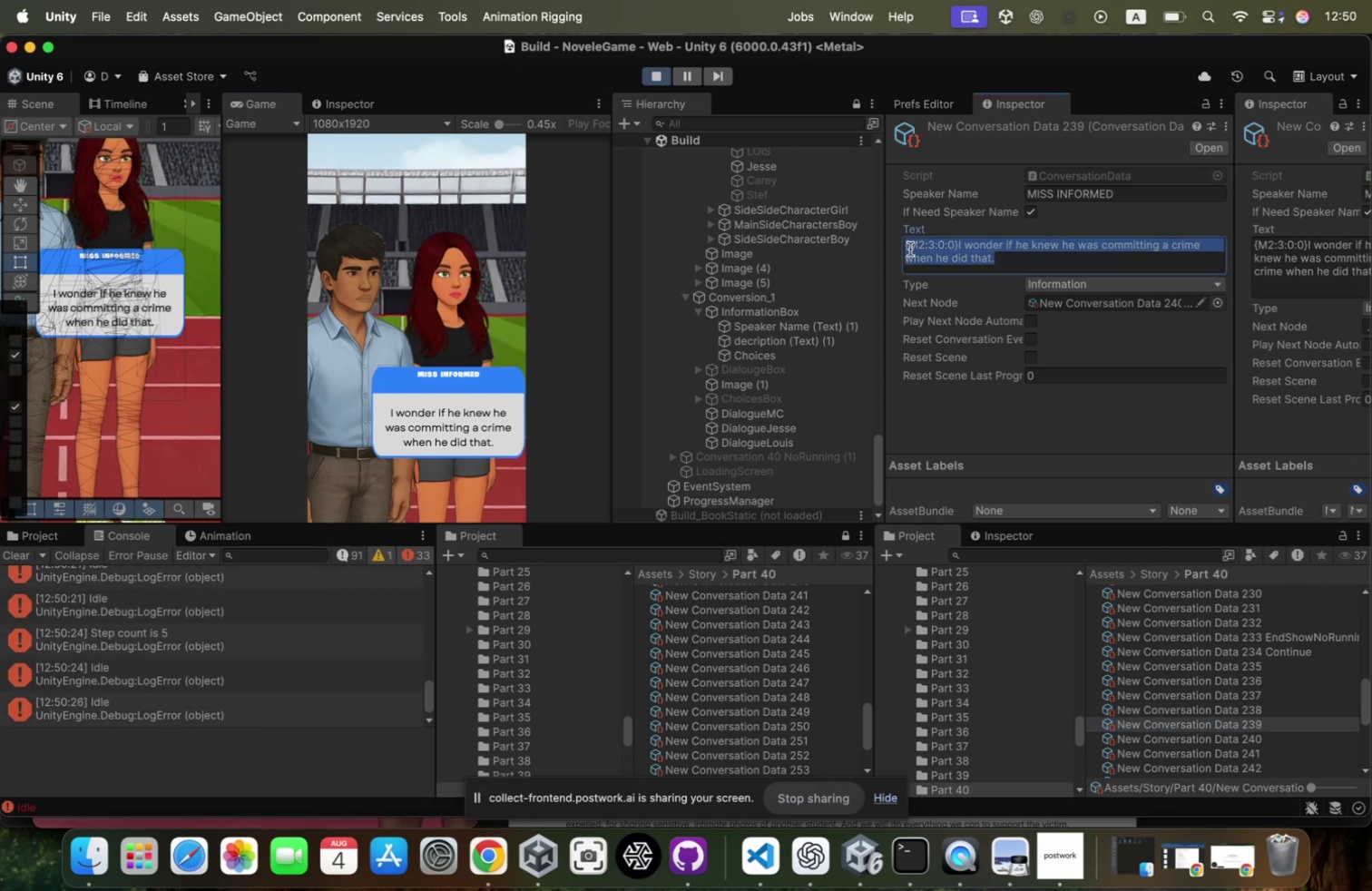 
key(ArrowLeft)
 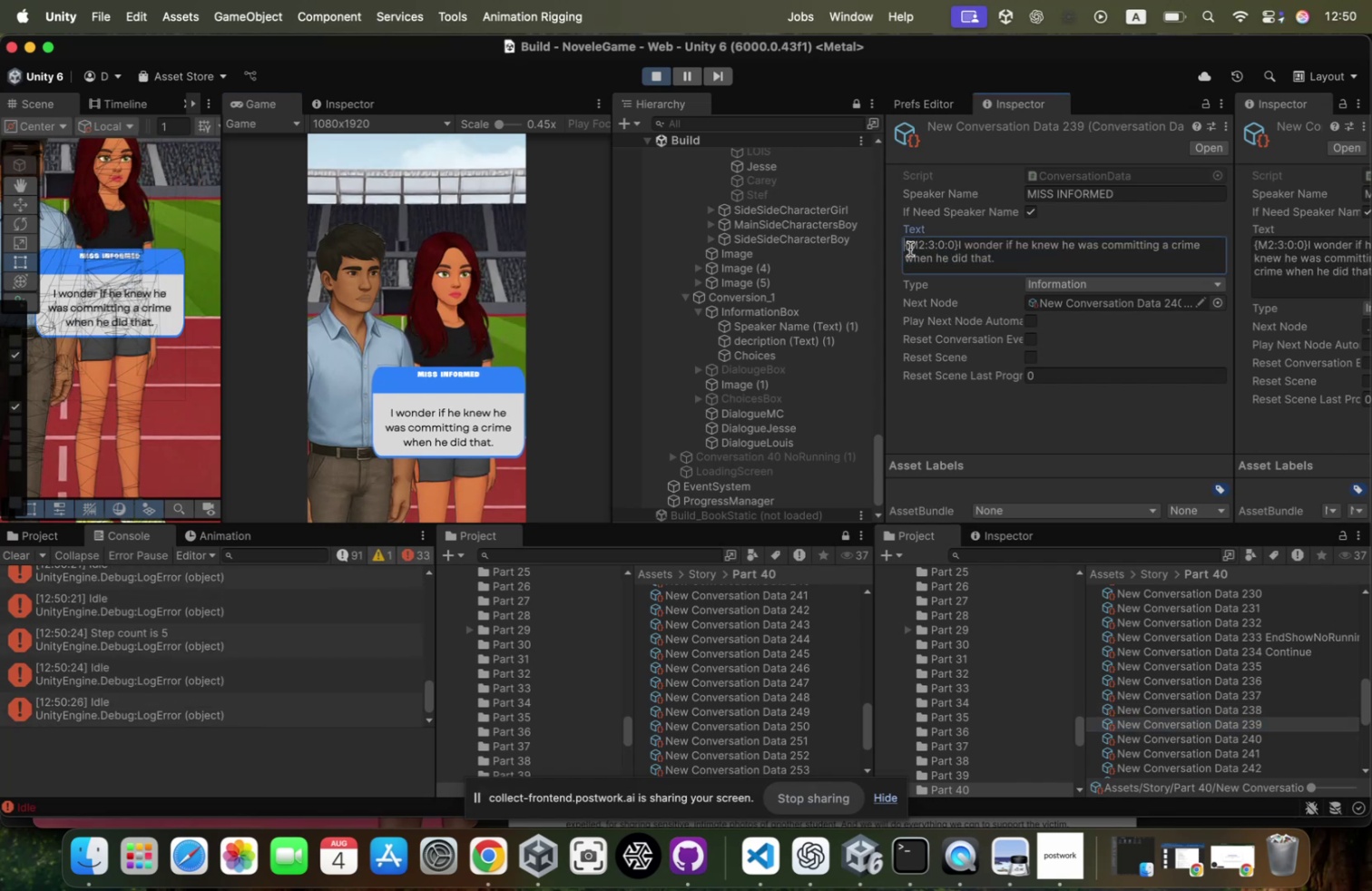 
key(Meta+CommandLeft)
 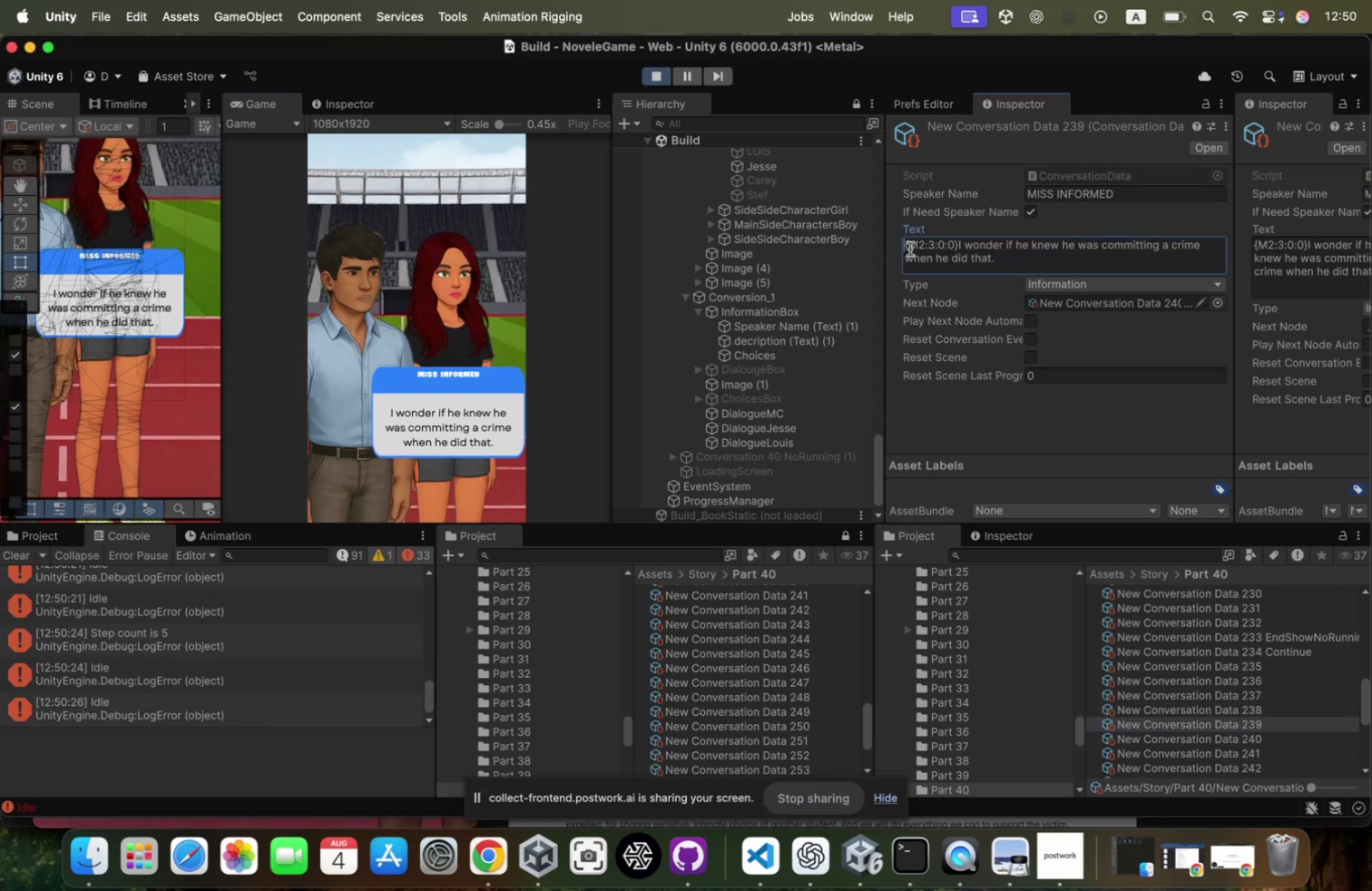 
key(Meta+V)
 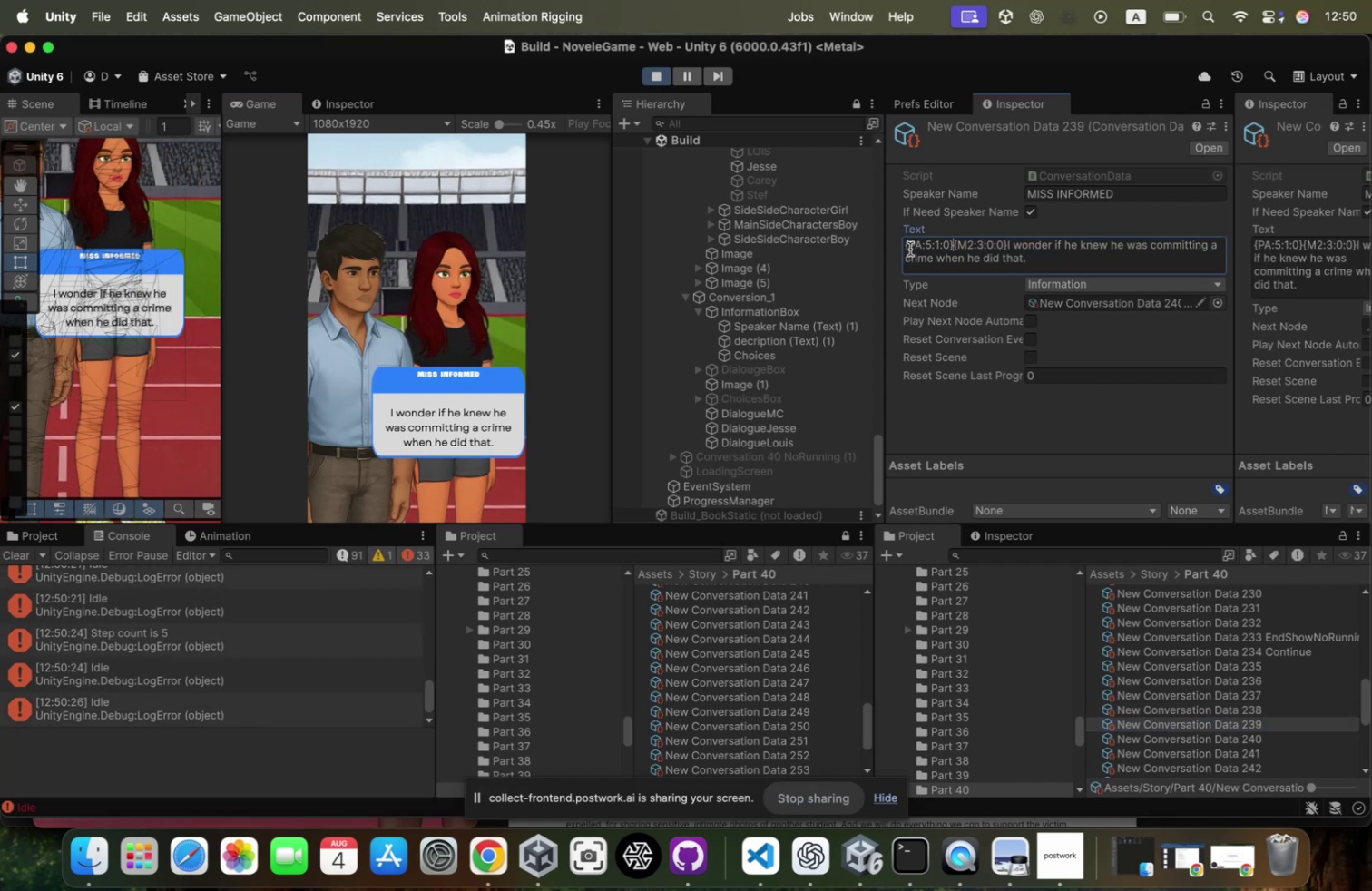 
key(ArrowLeft)
 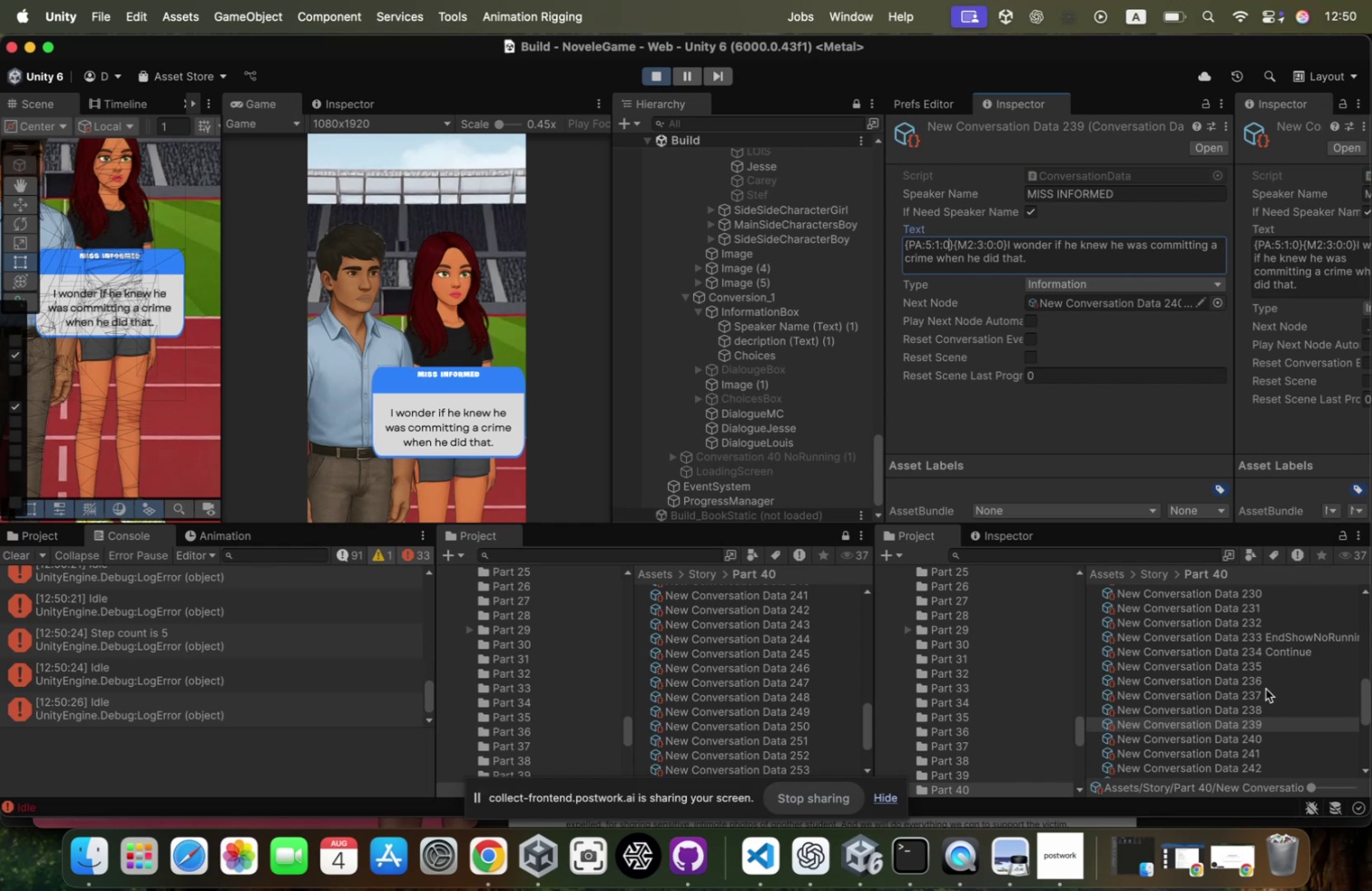 
left_click([1240, 733])
 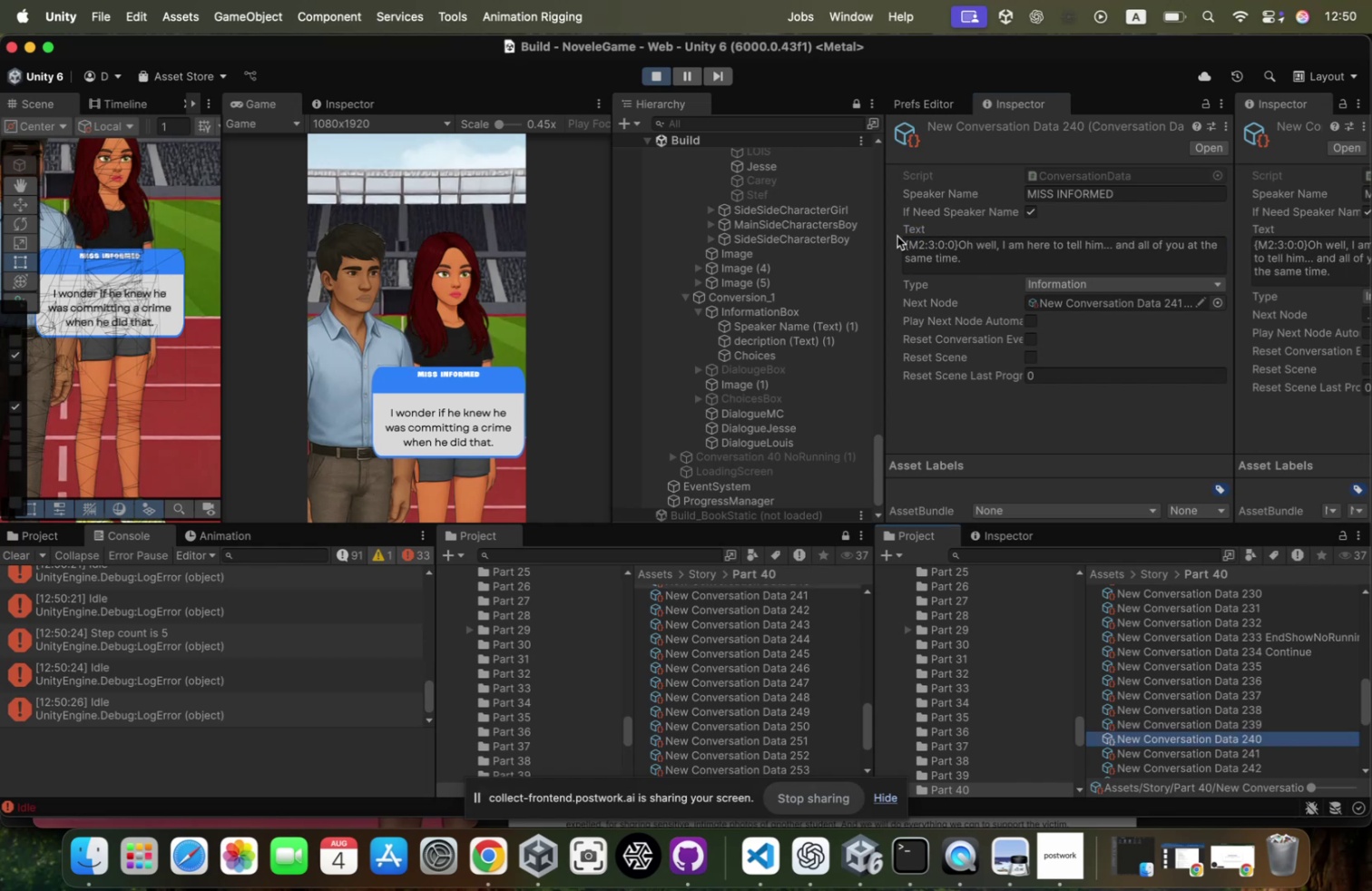 
left_click([897, 235])
 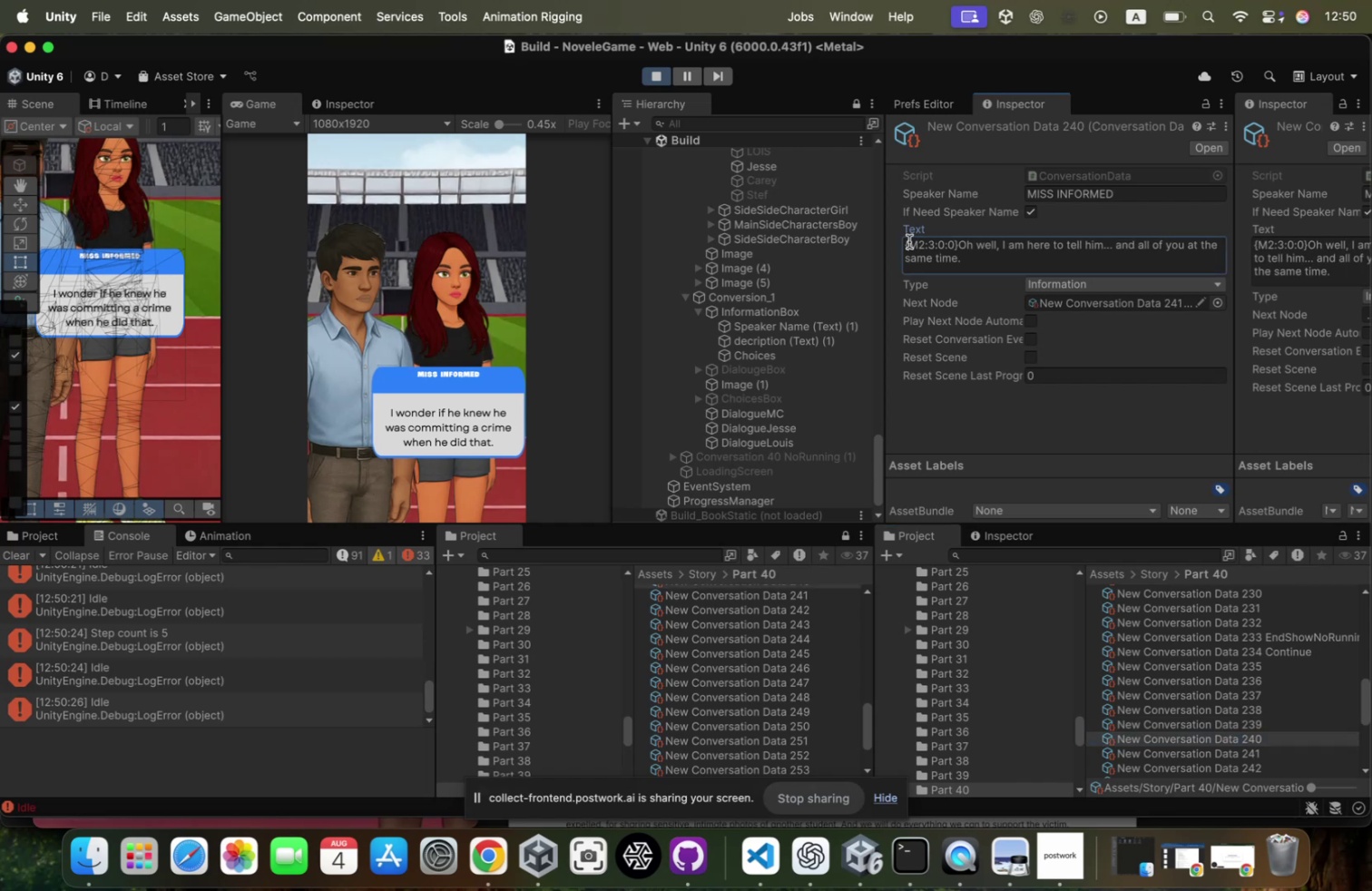 
left_click([909, 241])
 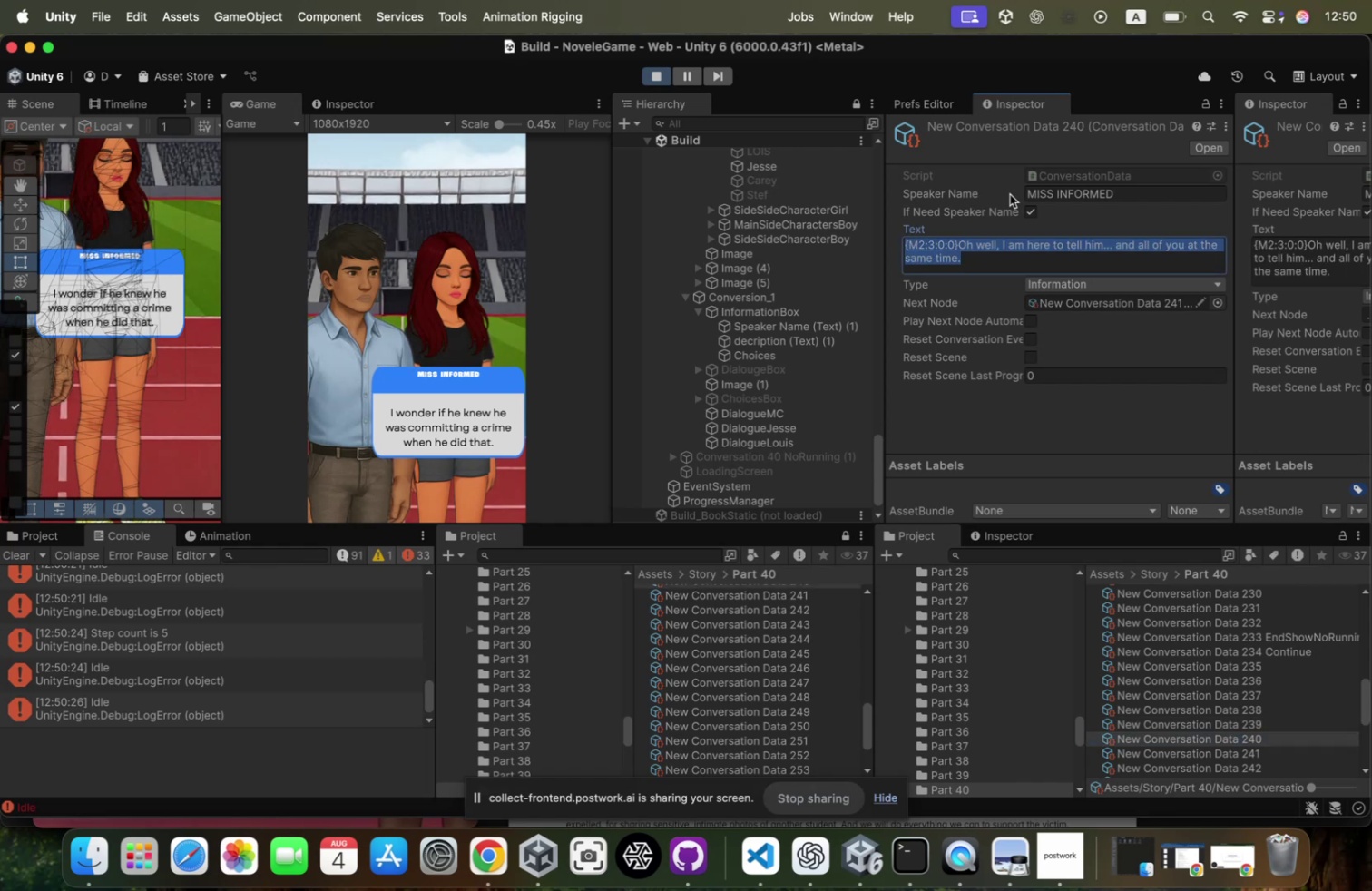 
key(ArrowLeft)
 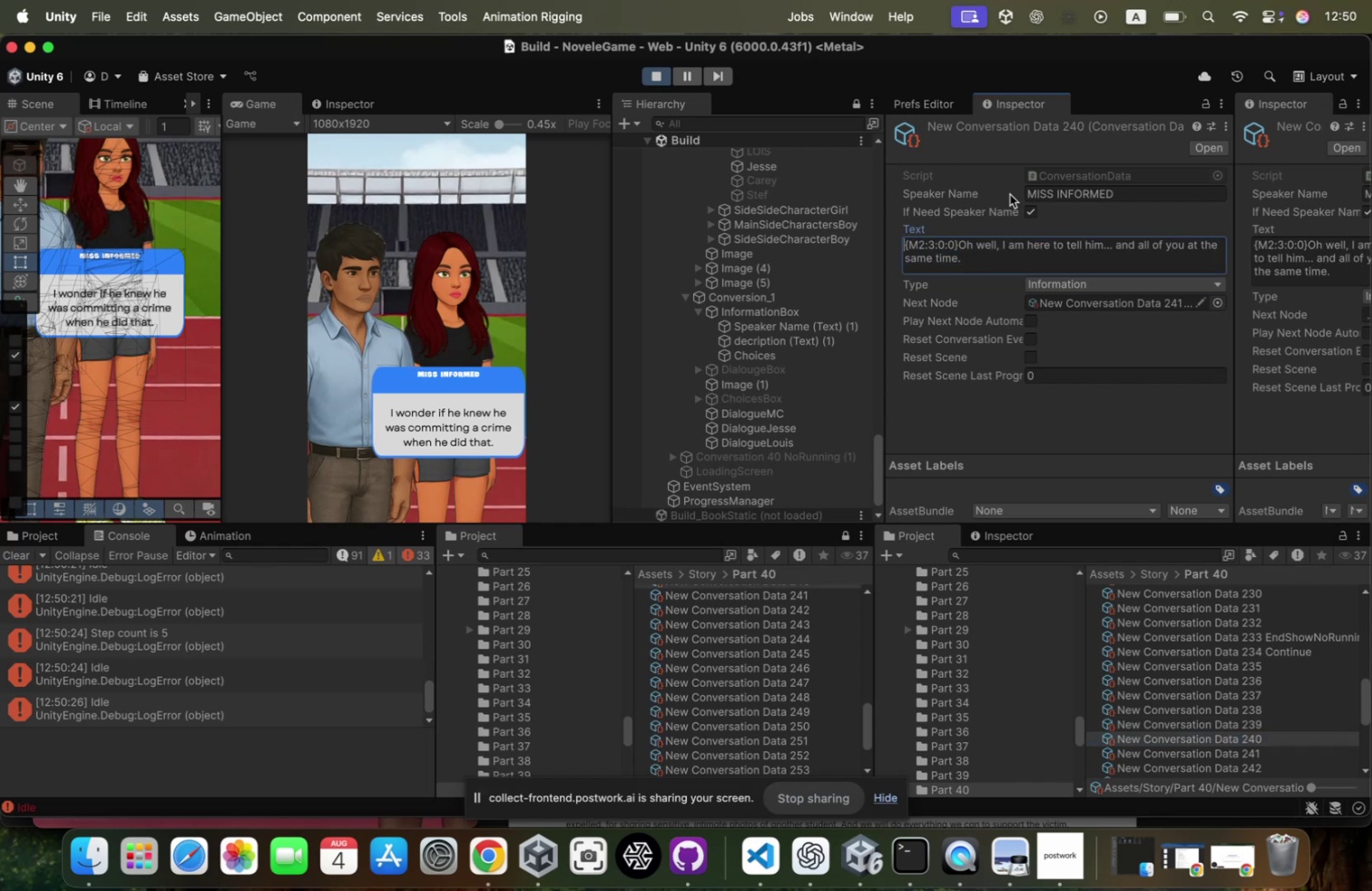 
key(Meta+CommandLeft)
 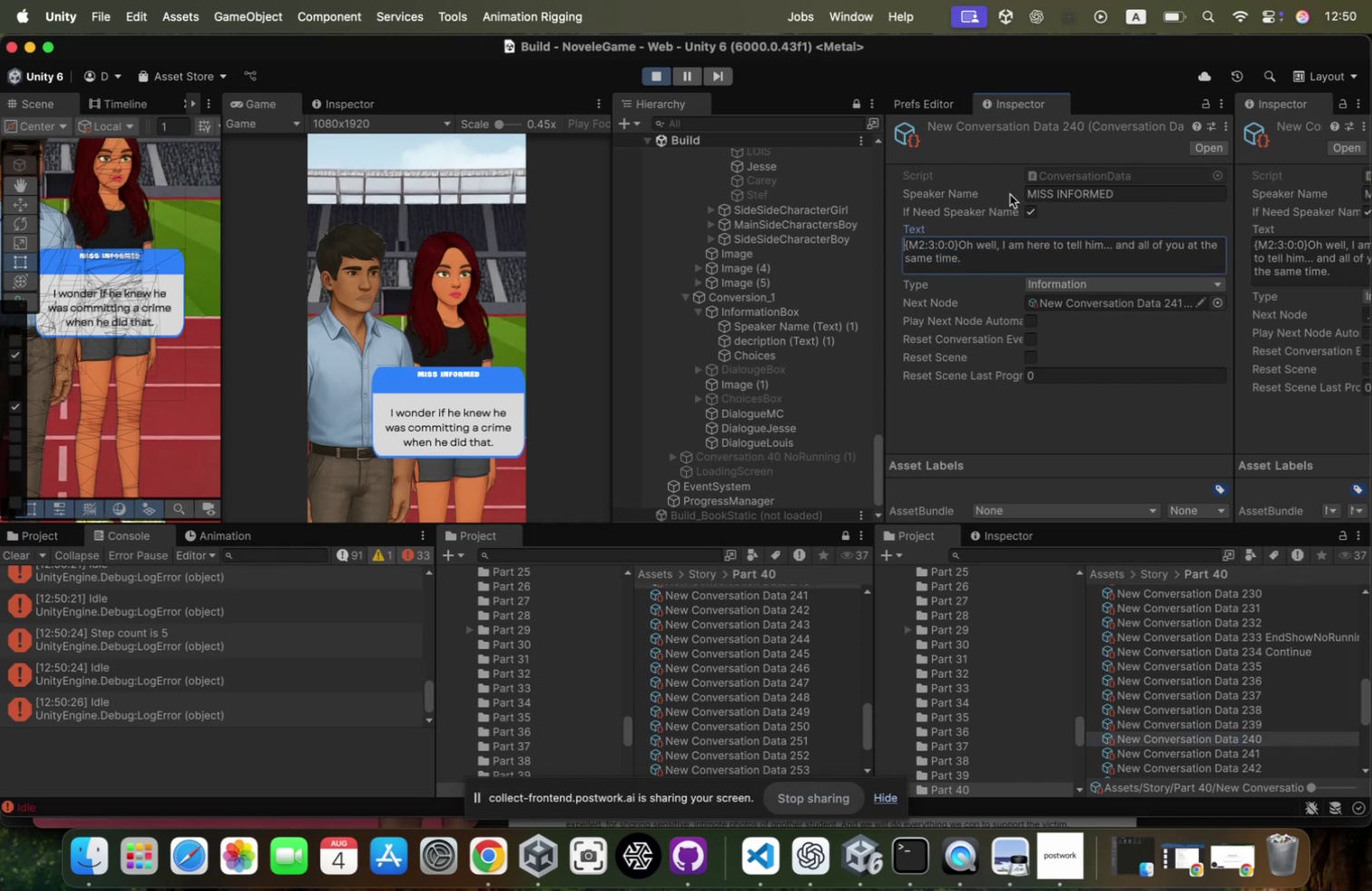 
key(Meta+V)
 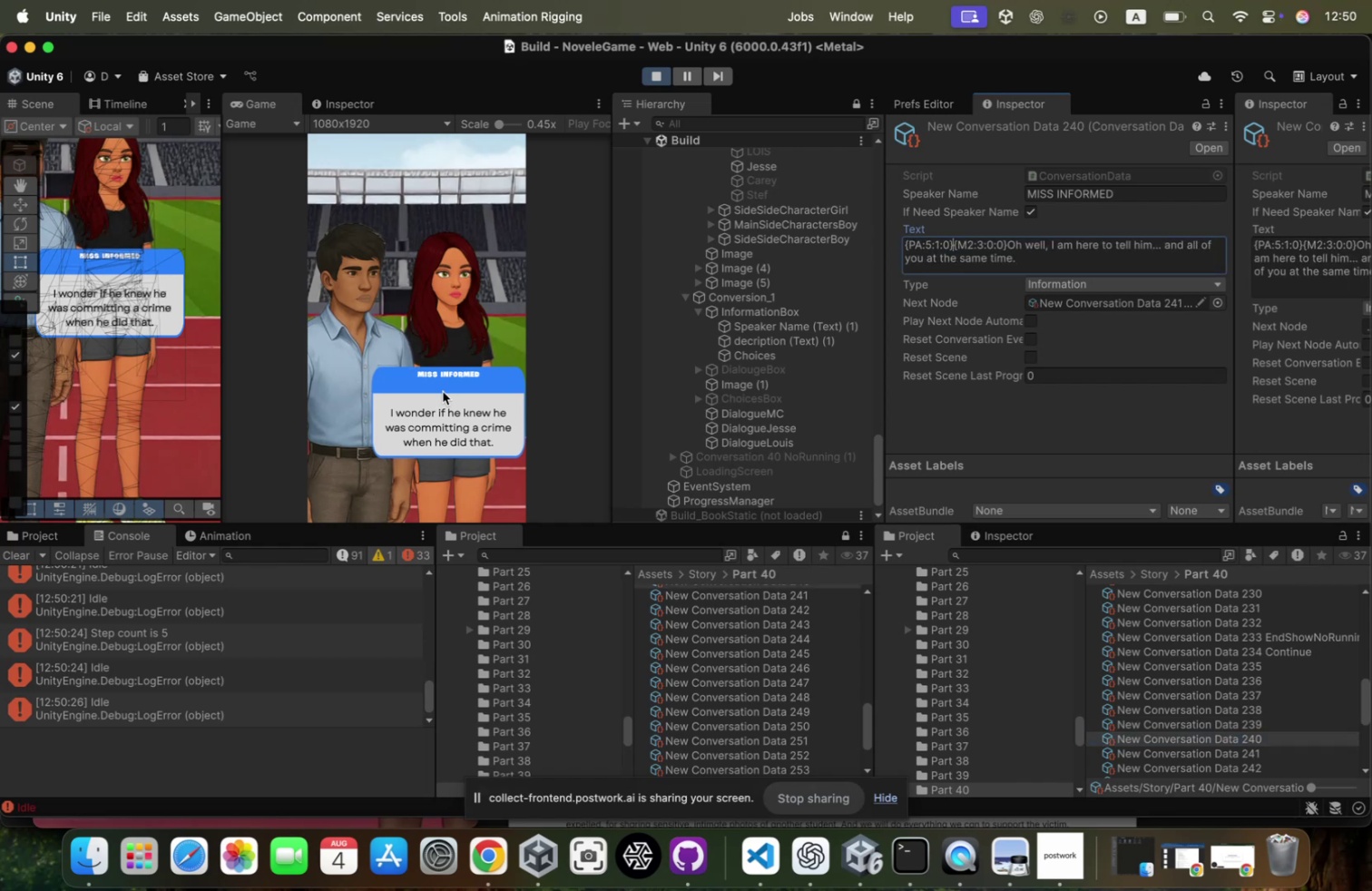 
left_click([427, 354])
 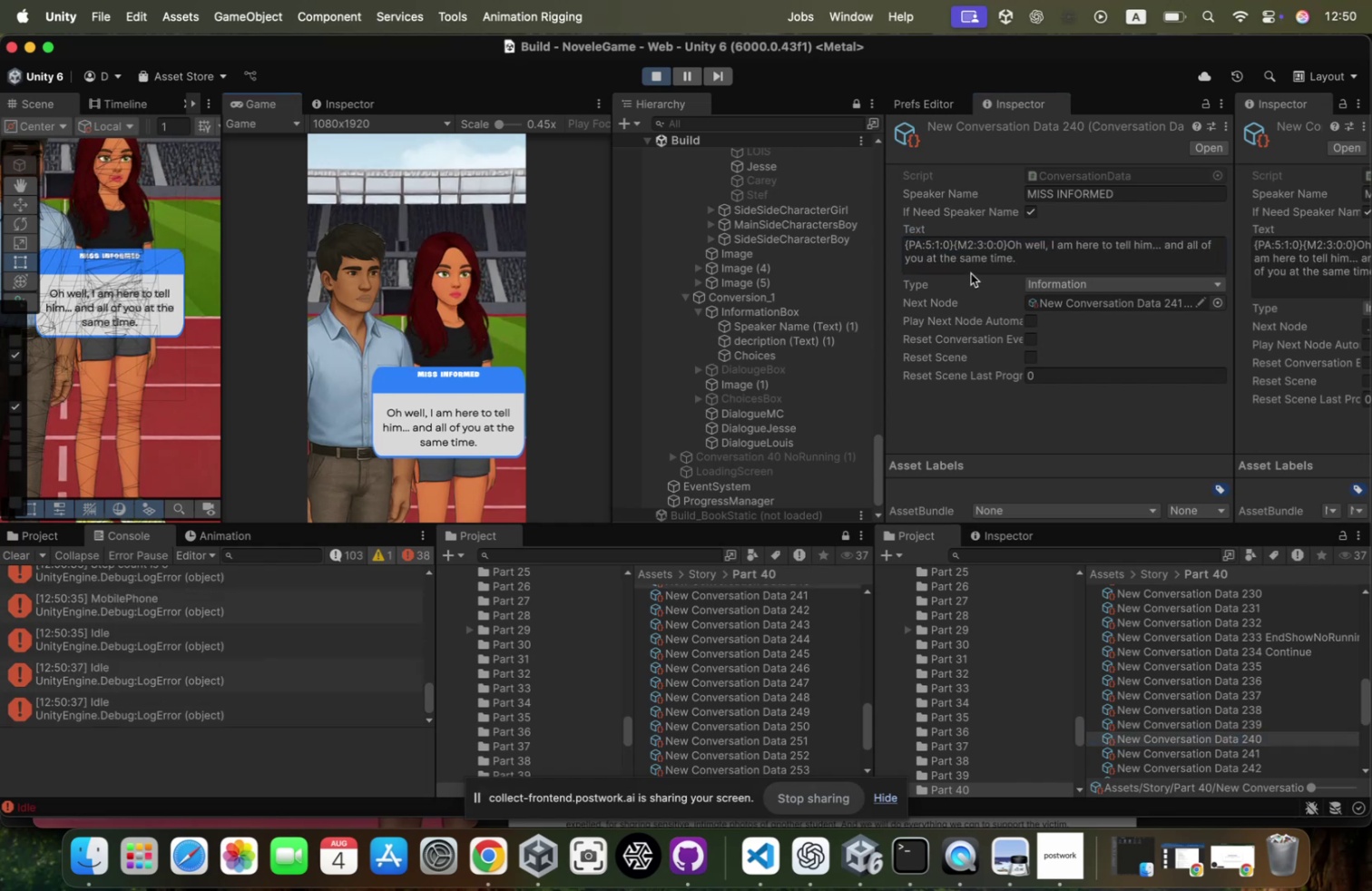 
left_click([944, 241])
 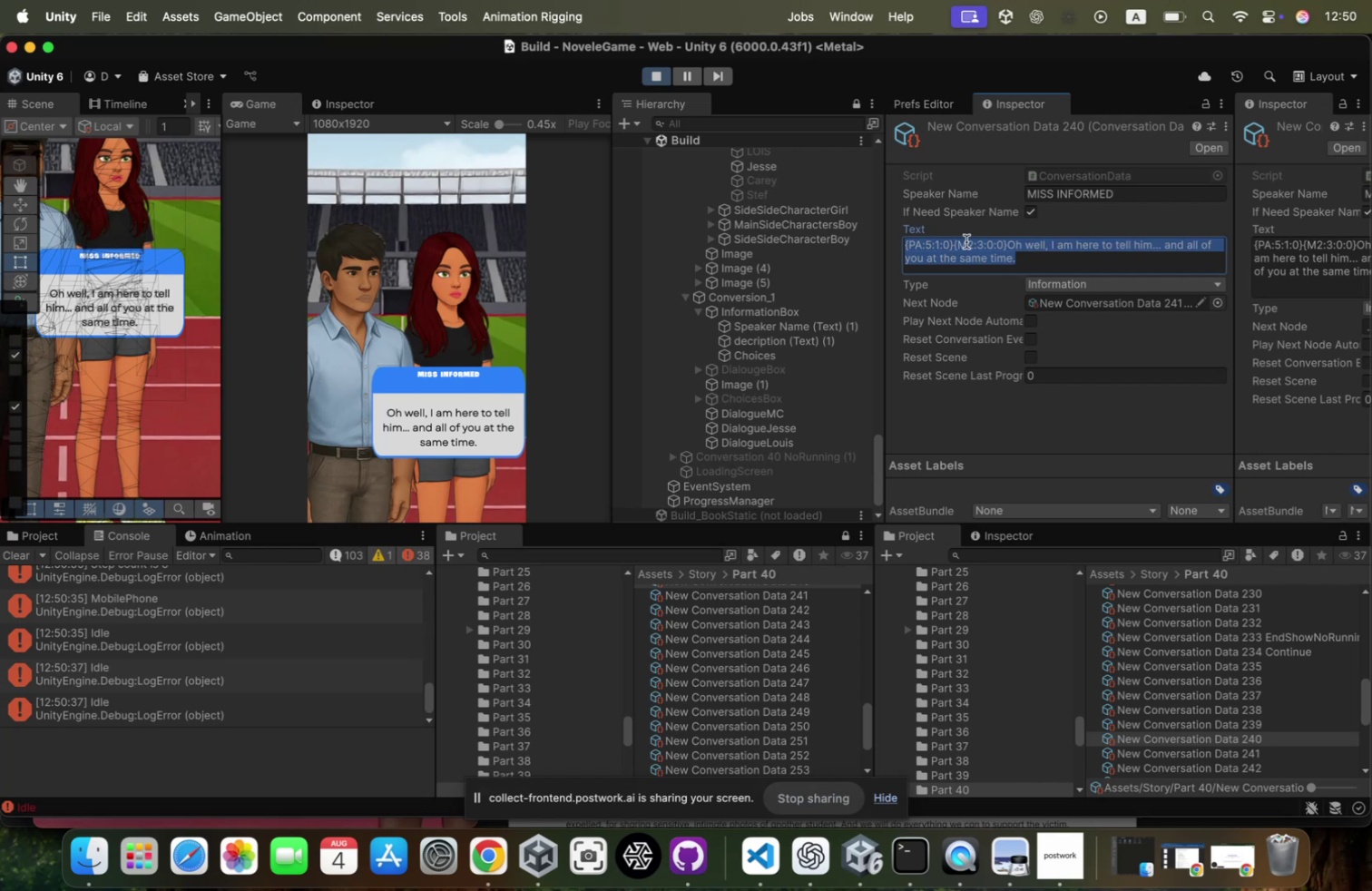 
left_click([941, 245])
 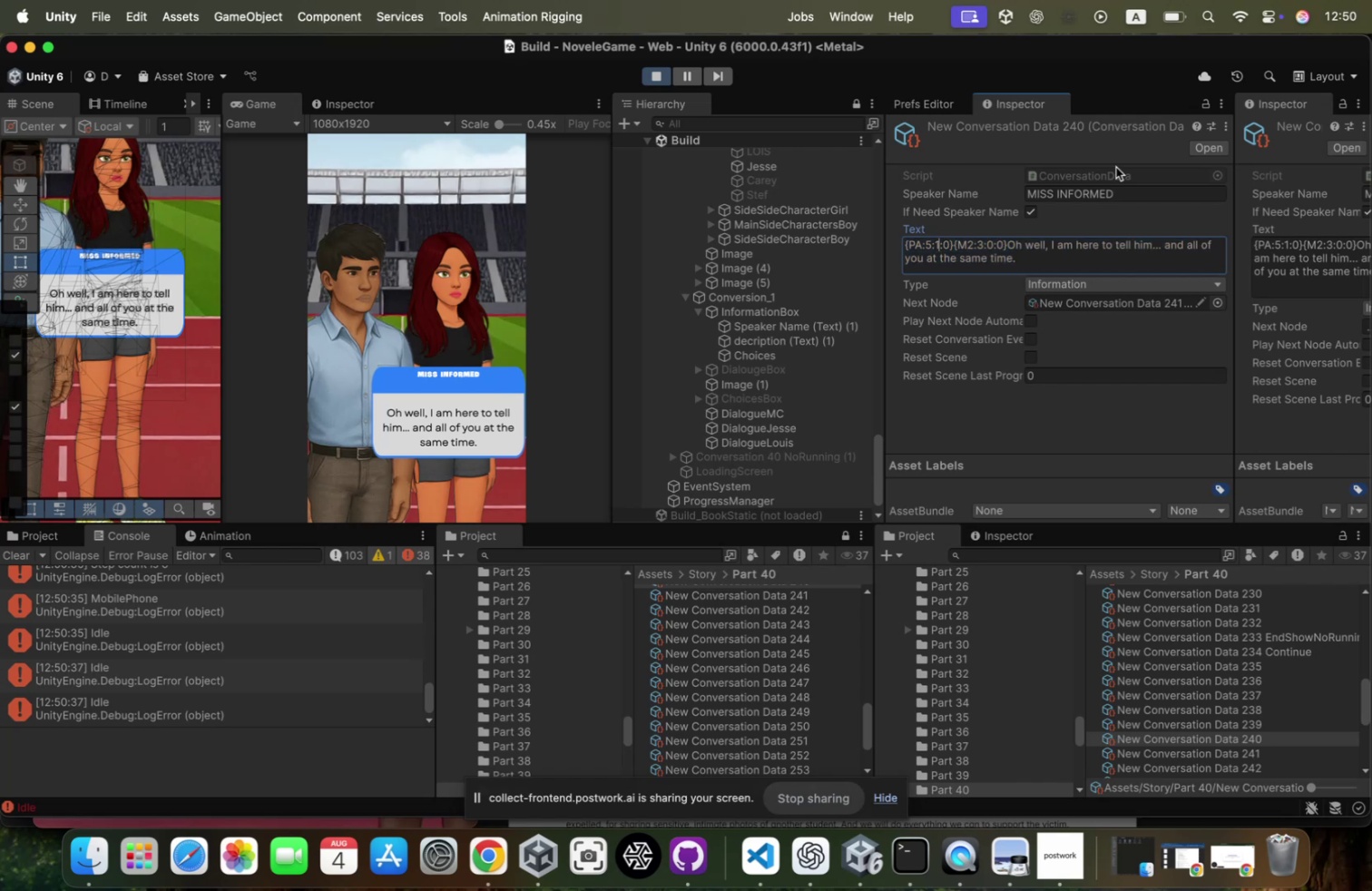 
key(Backspace)
 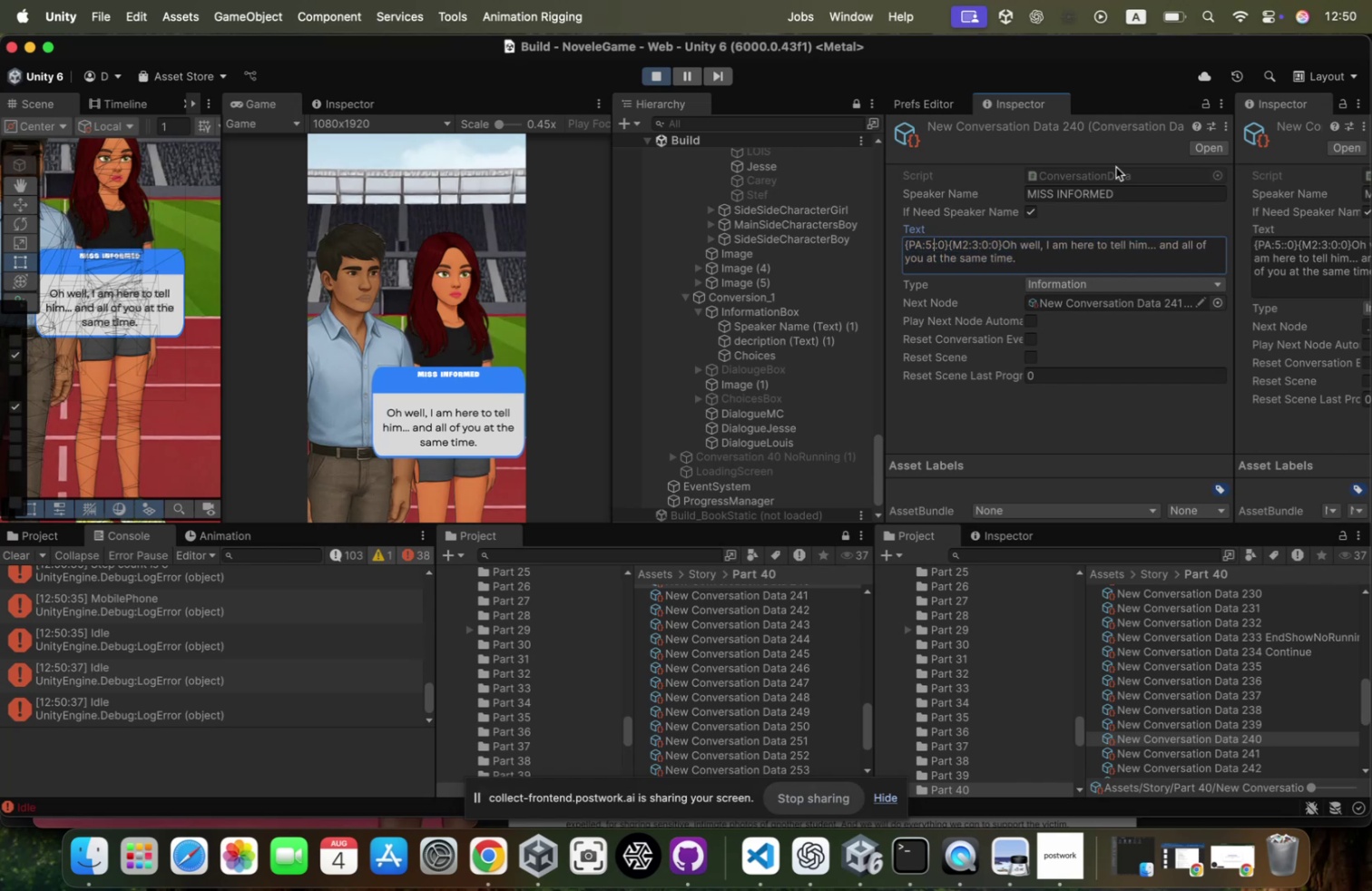 
key(0)
 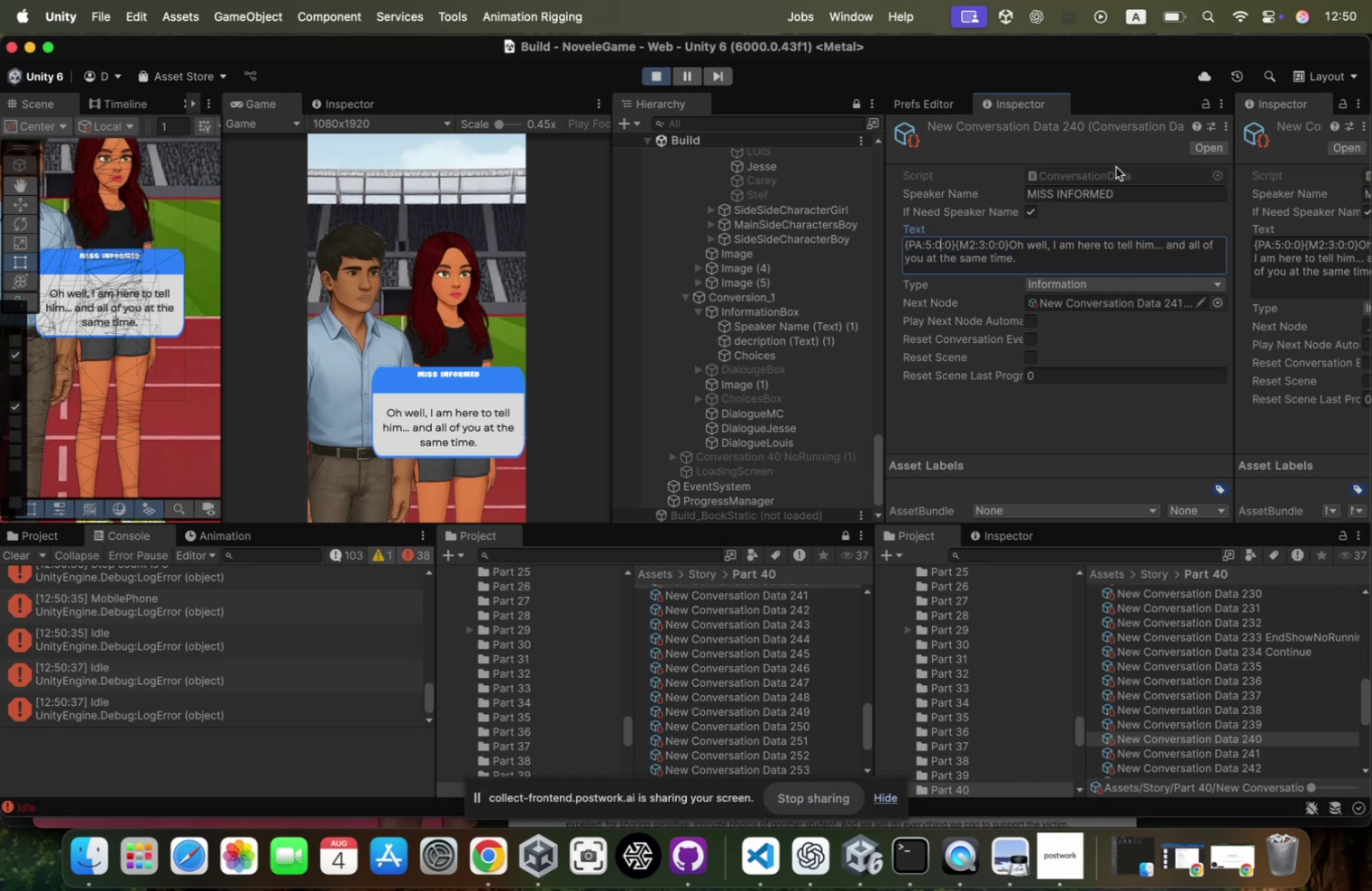 
key(ArrowRight)
 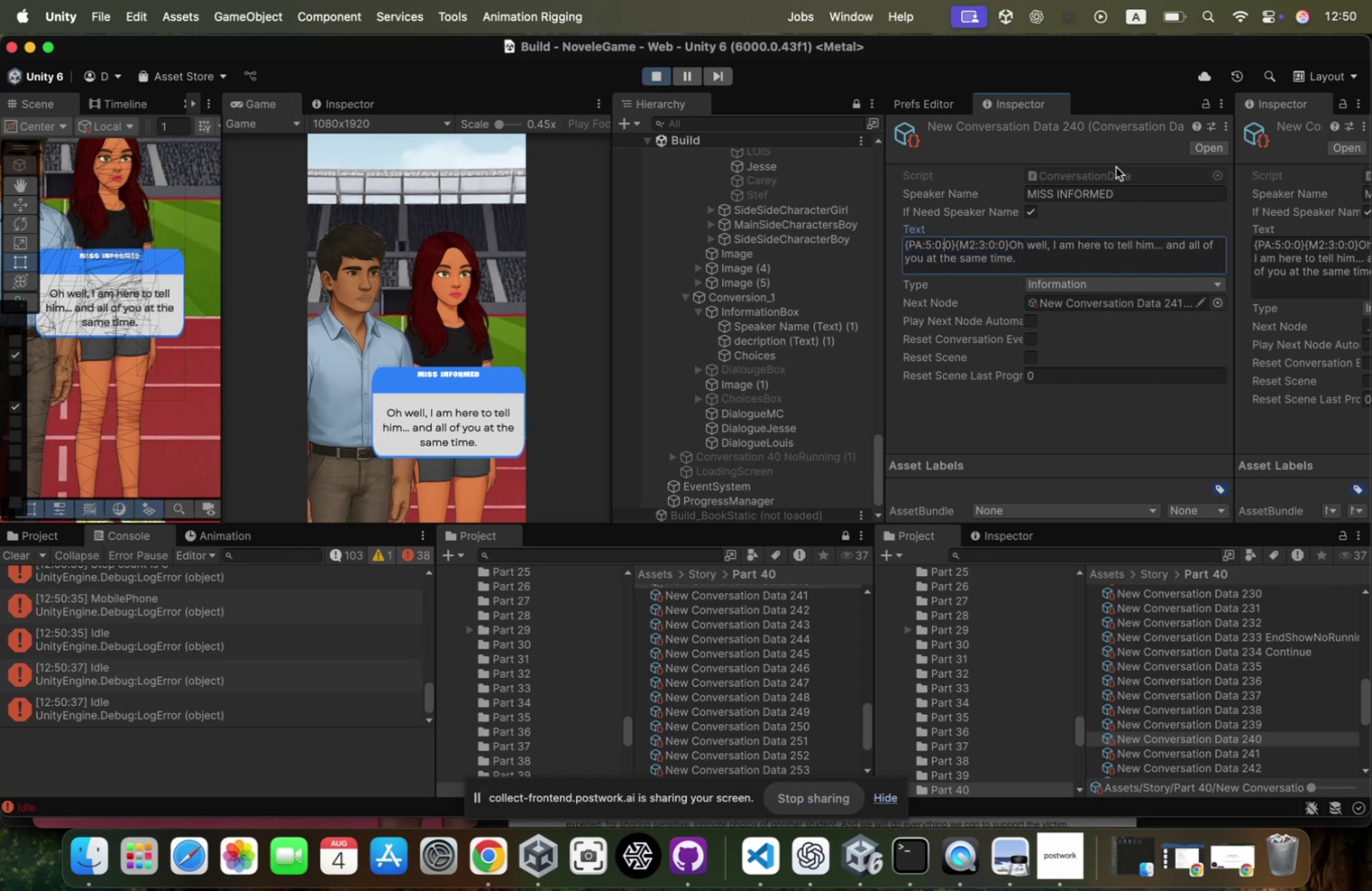 
key(ArrowRight)
 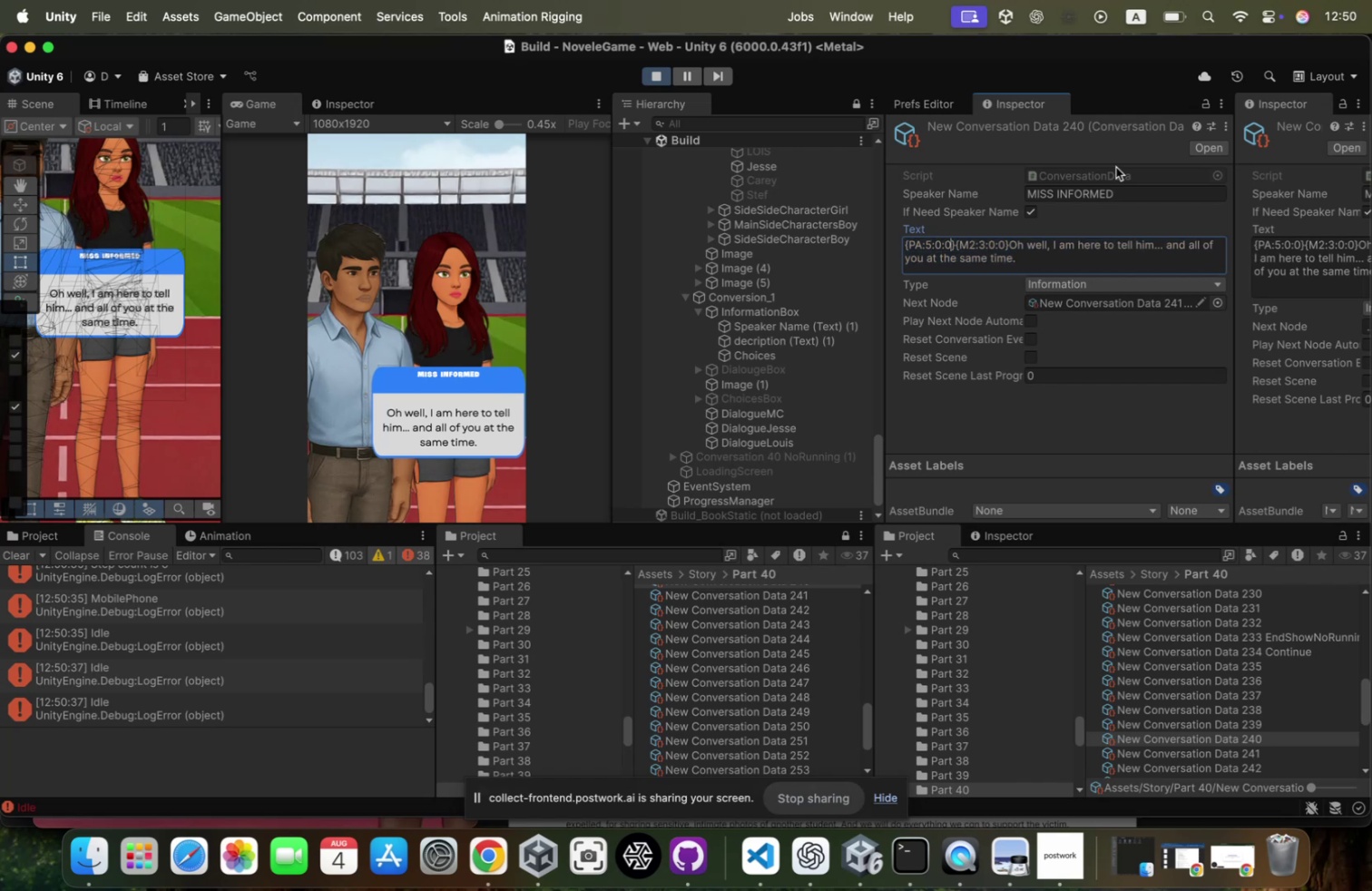 
key(Backspace)
 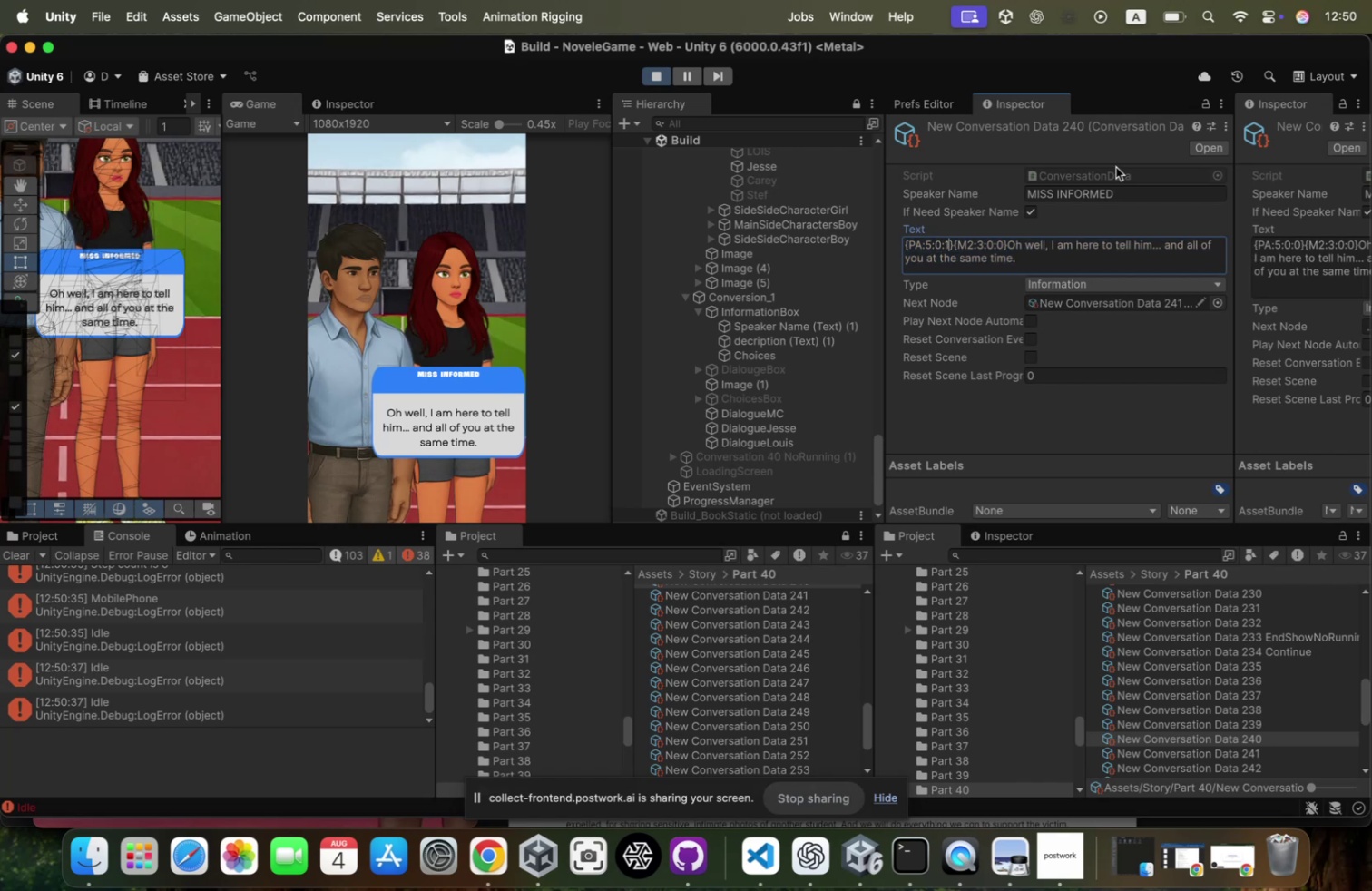 
key(1)
 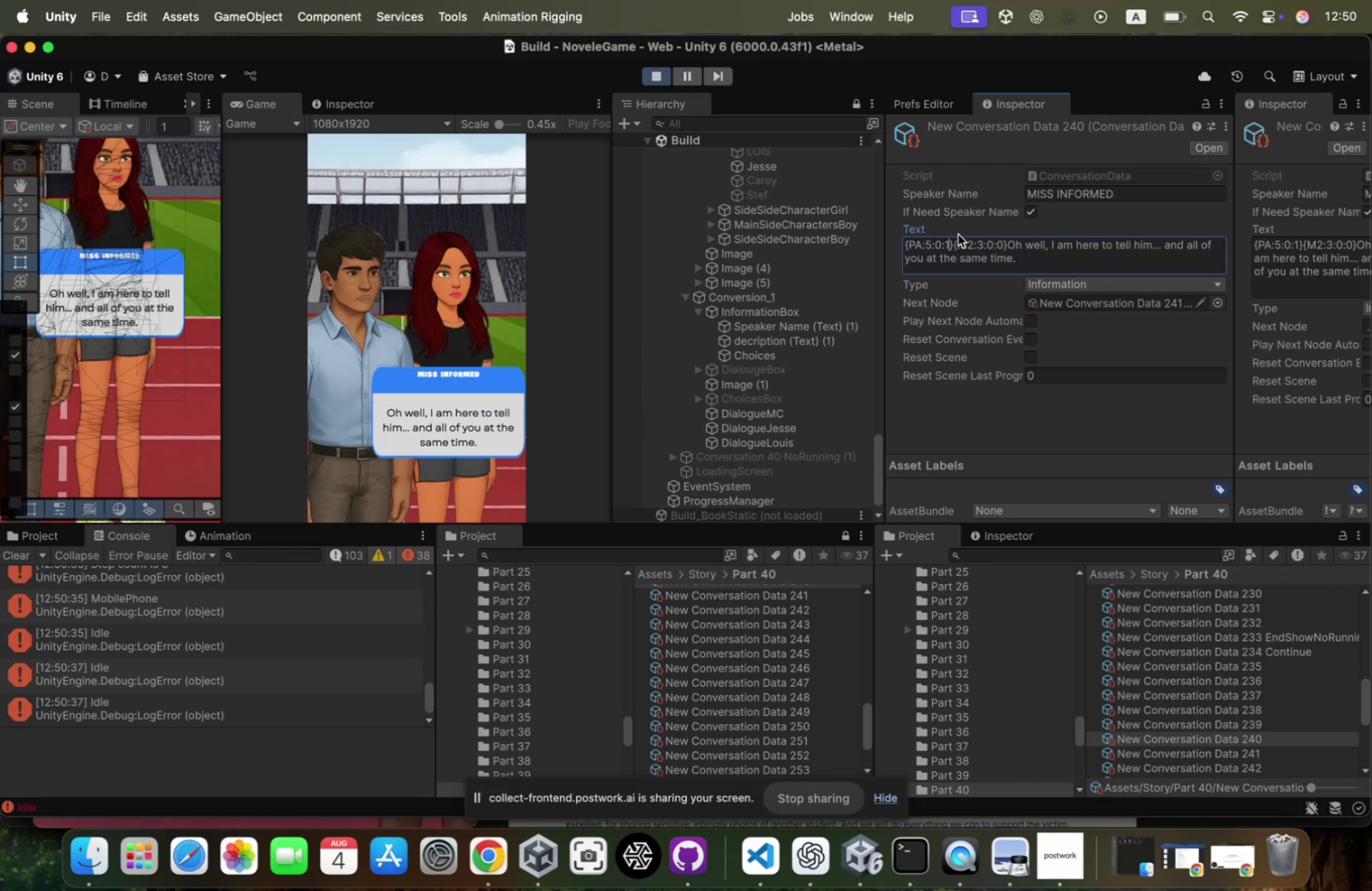 
left_click_drag(start_coordinate=[955, 243], to_coordinate=[790, 253])
 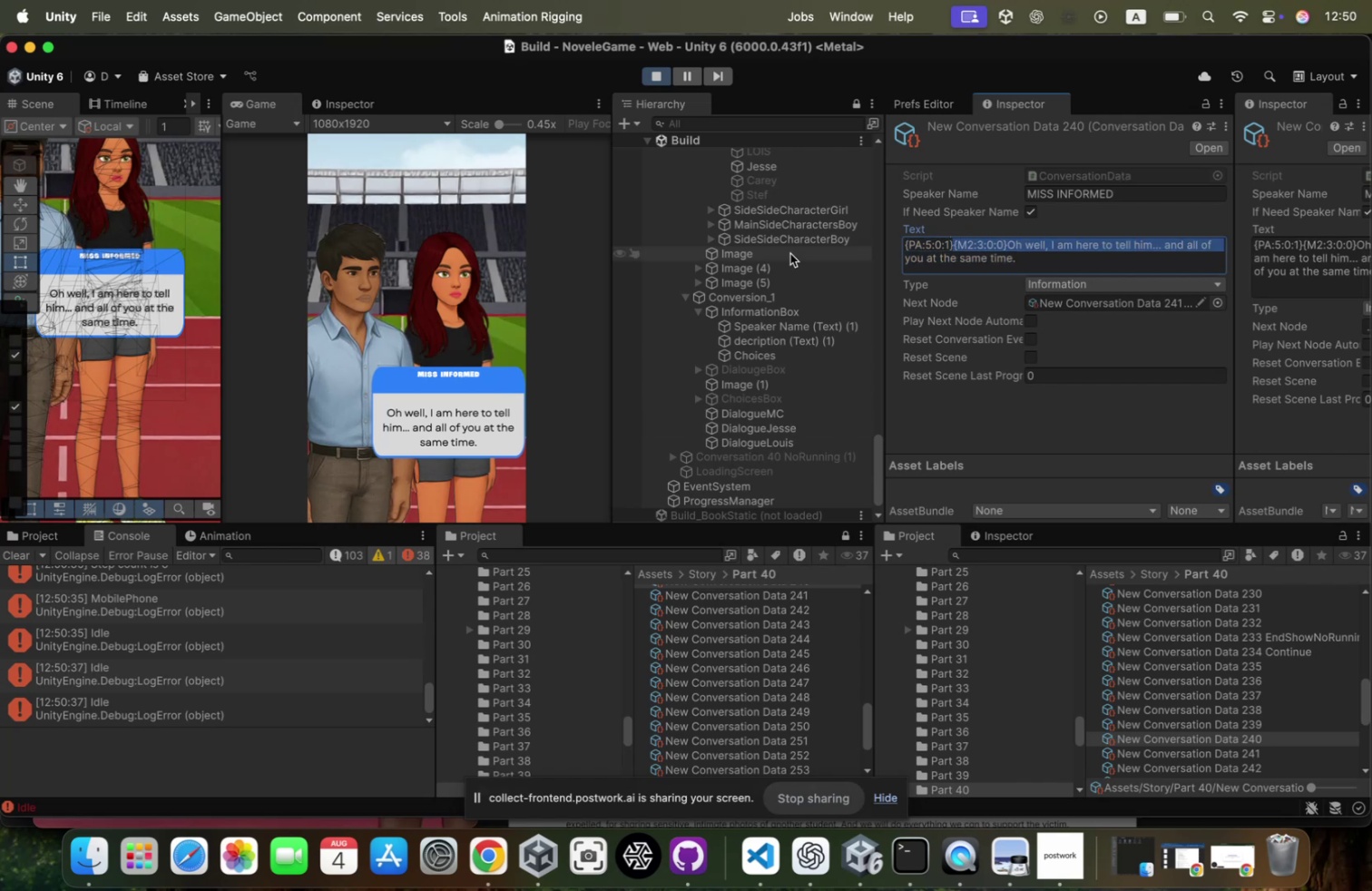 
key(Meta+CommandLeft)
 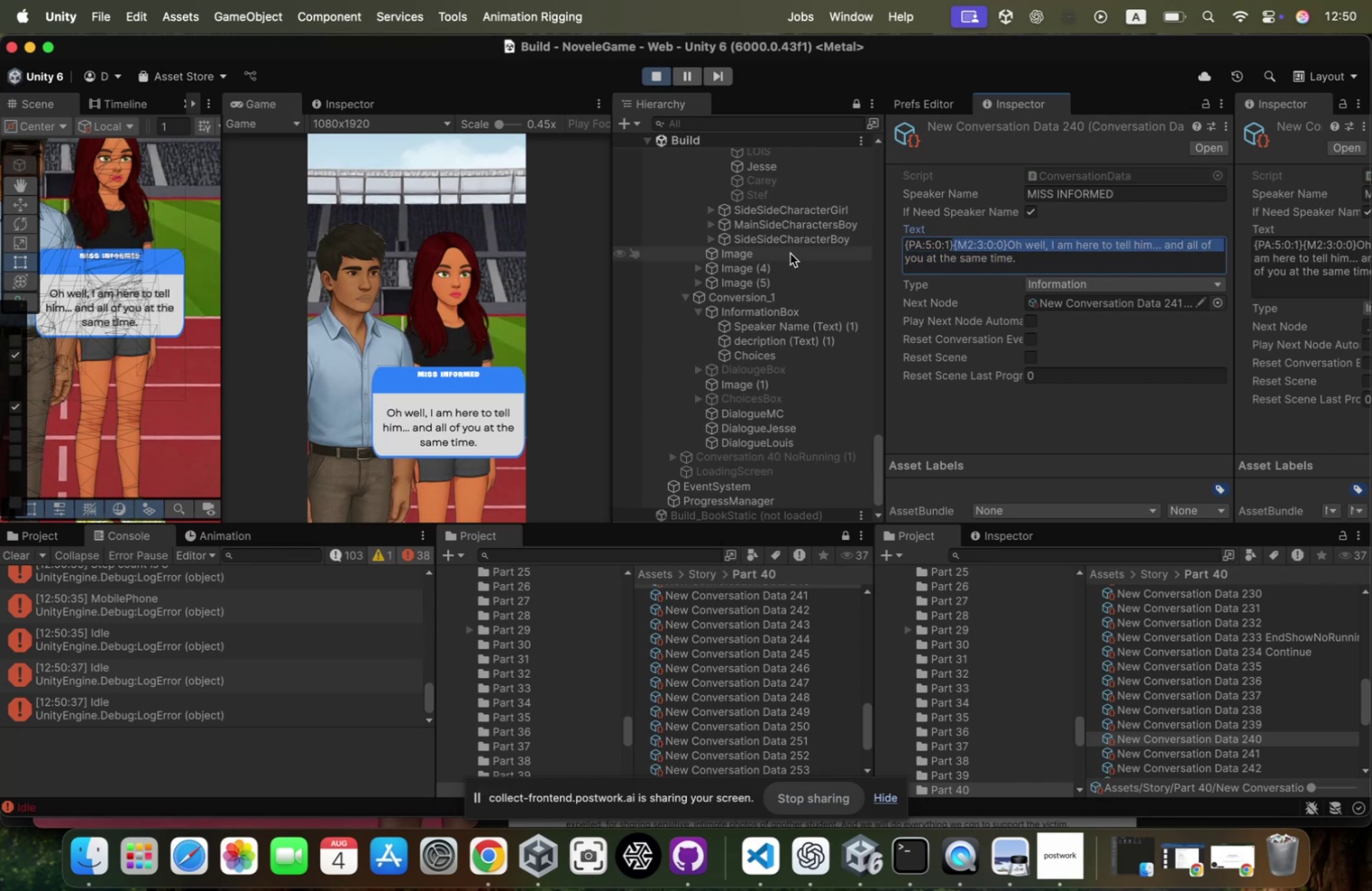 
key(Meta+C)
 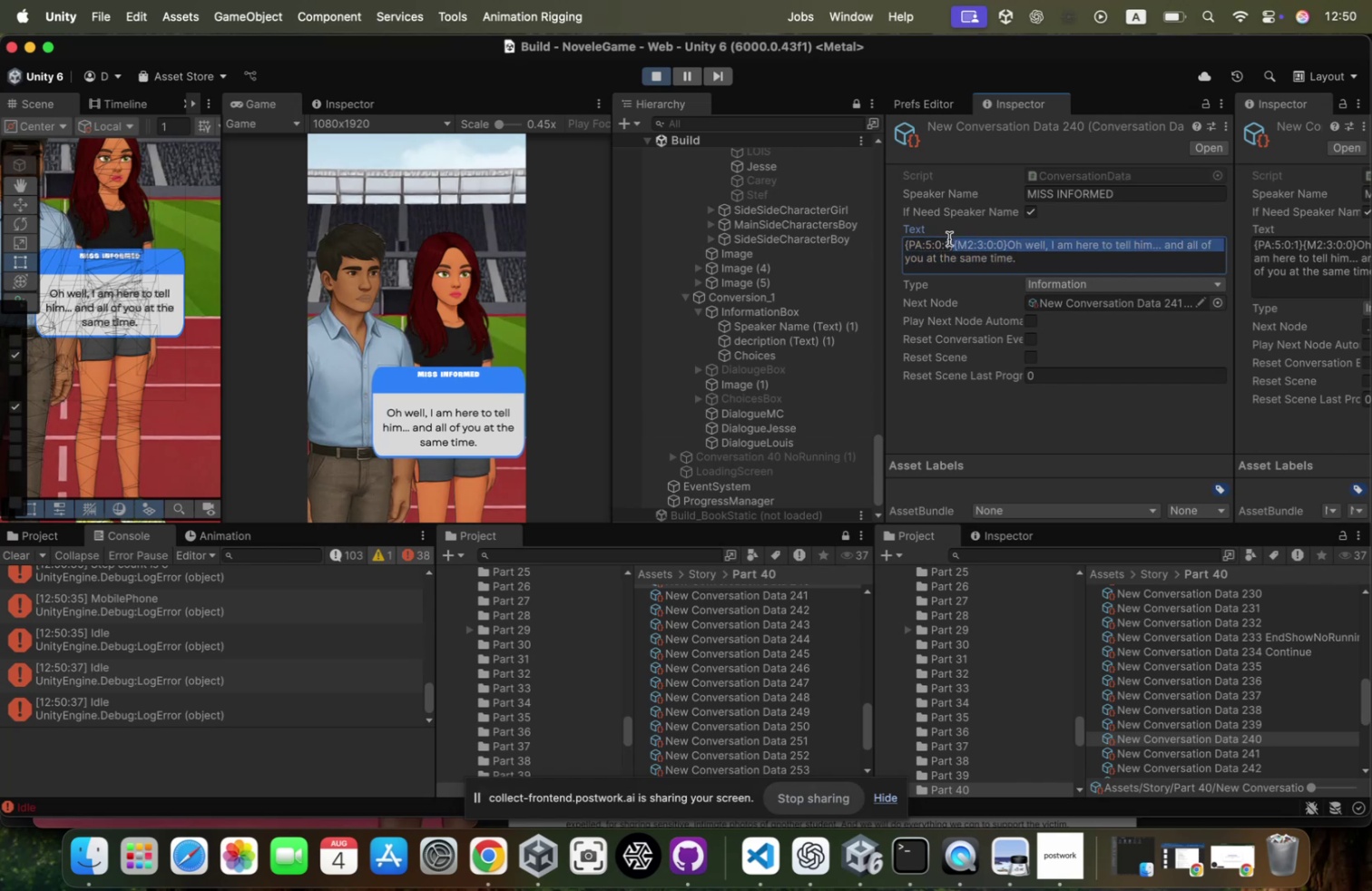 
left_click([948, 239])
 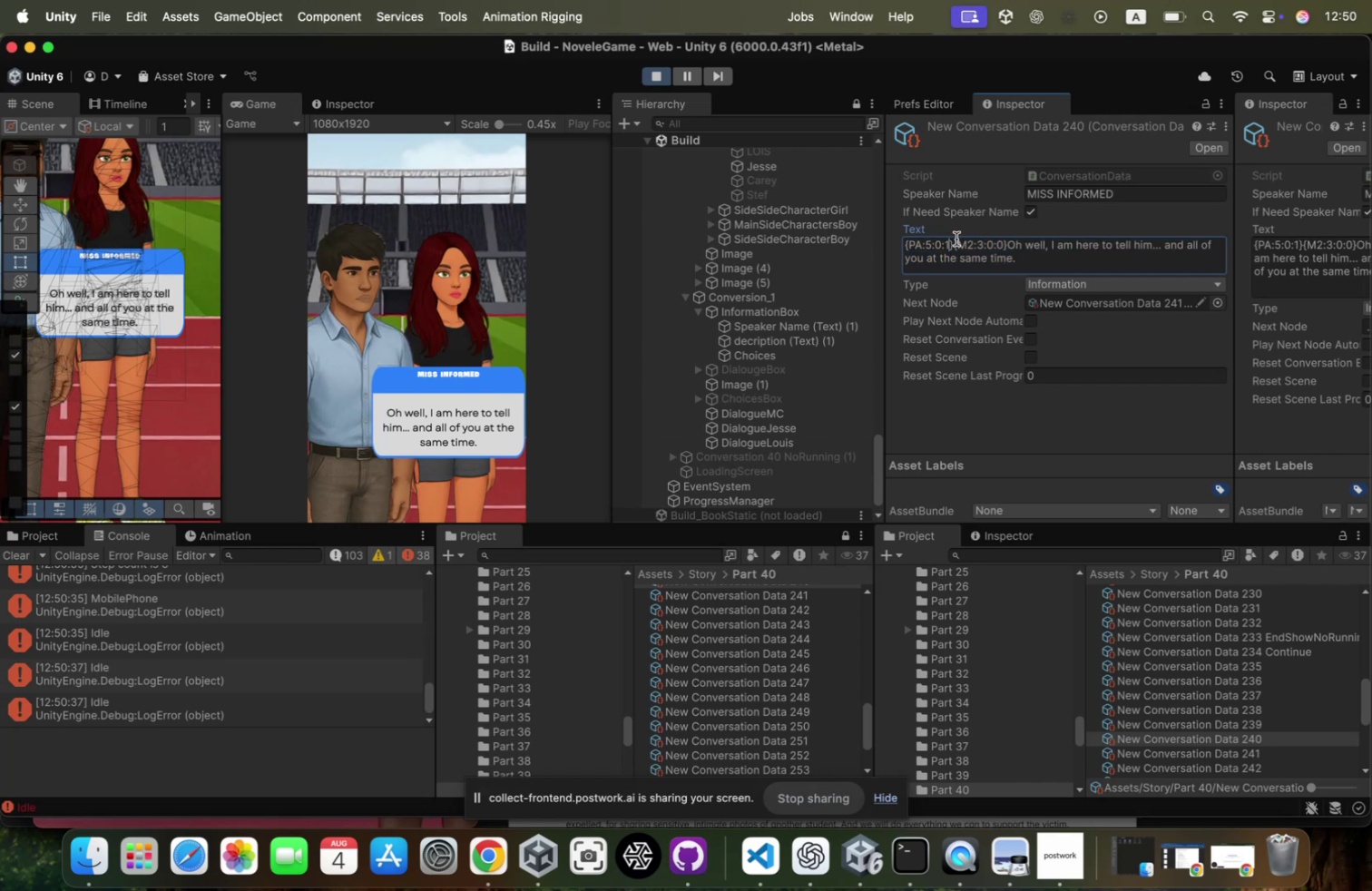 
left_click_drag(start_coordinate=[956, 239], to_coordinate=[797, 260])
 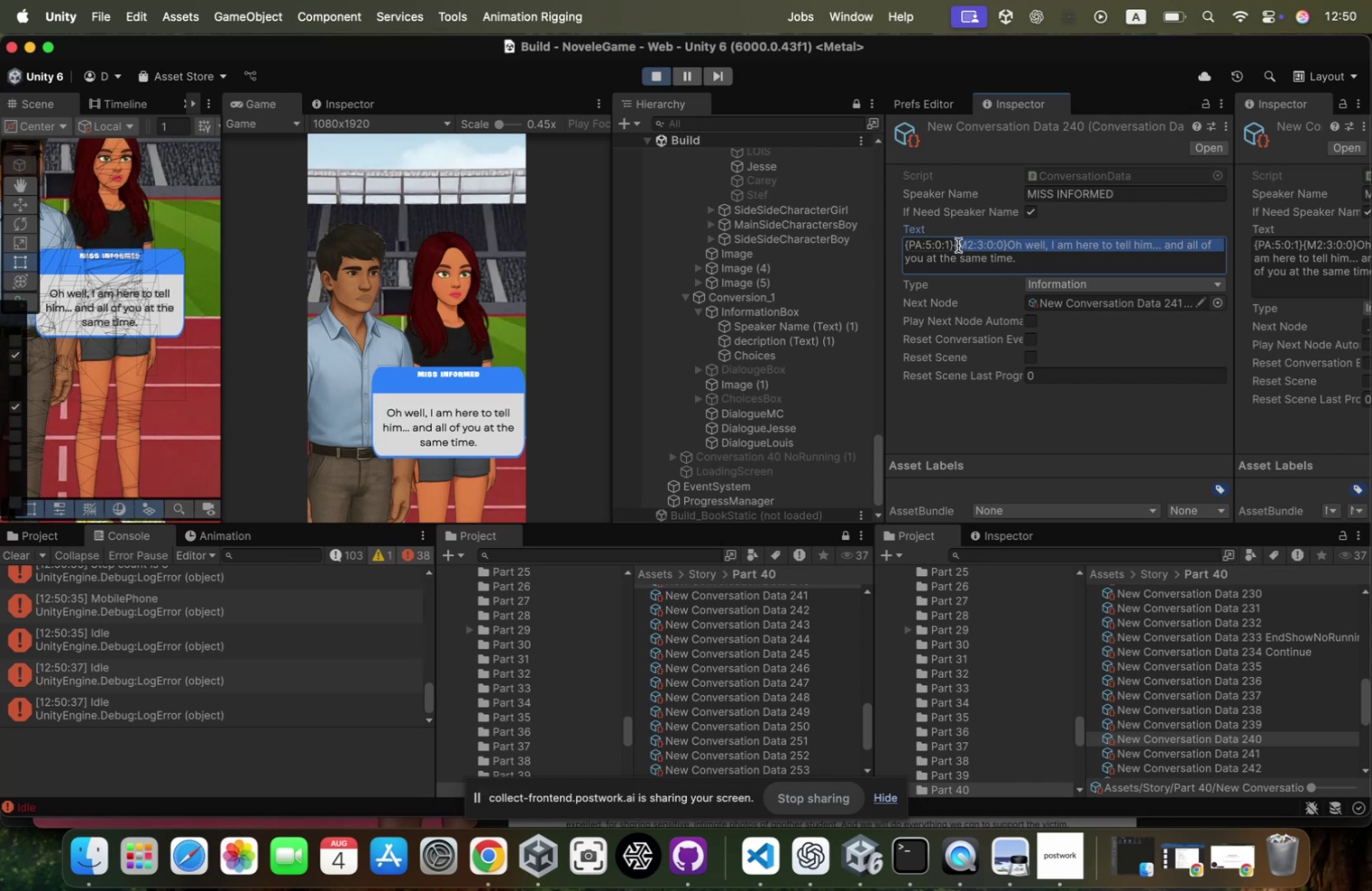 
left_click_drag(start_coordinate=[954, 244], to_coordinate=[819, 243])
 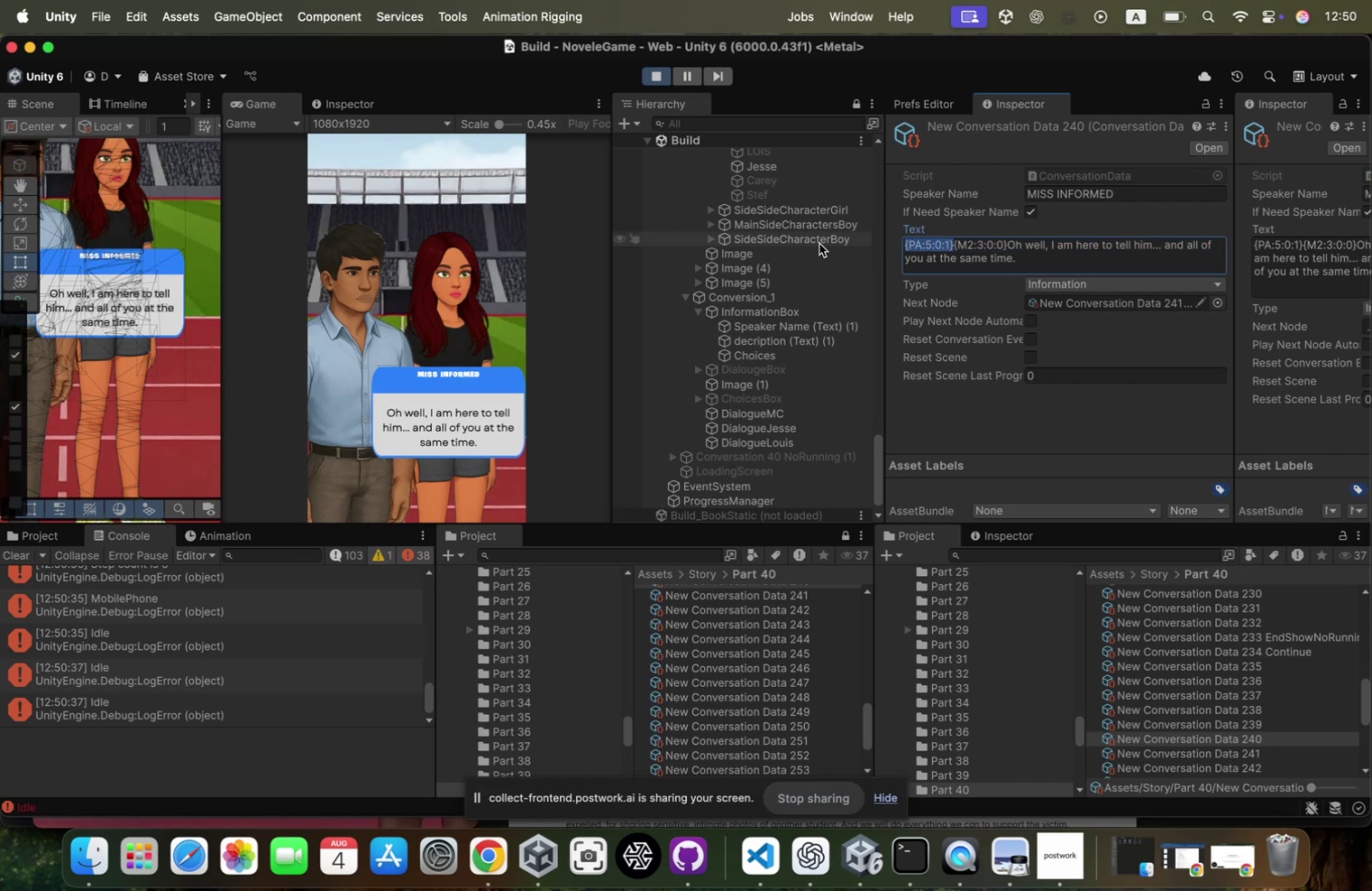 
key(Meta+CommandLeft)
 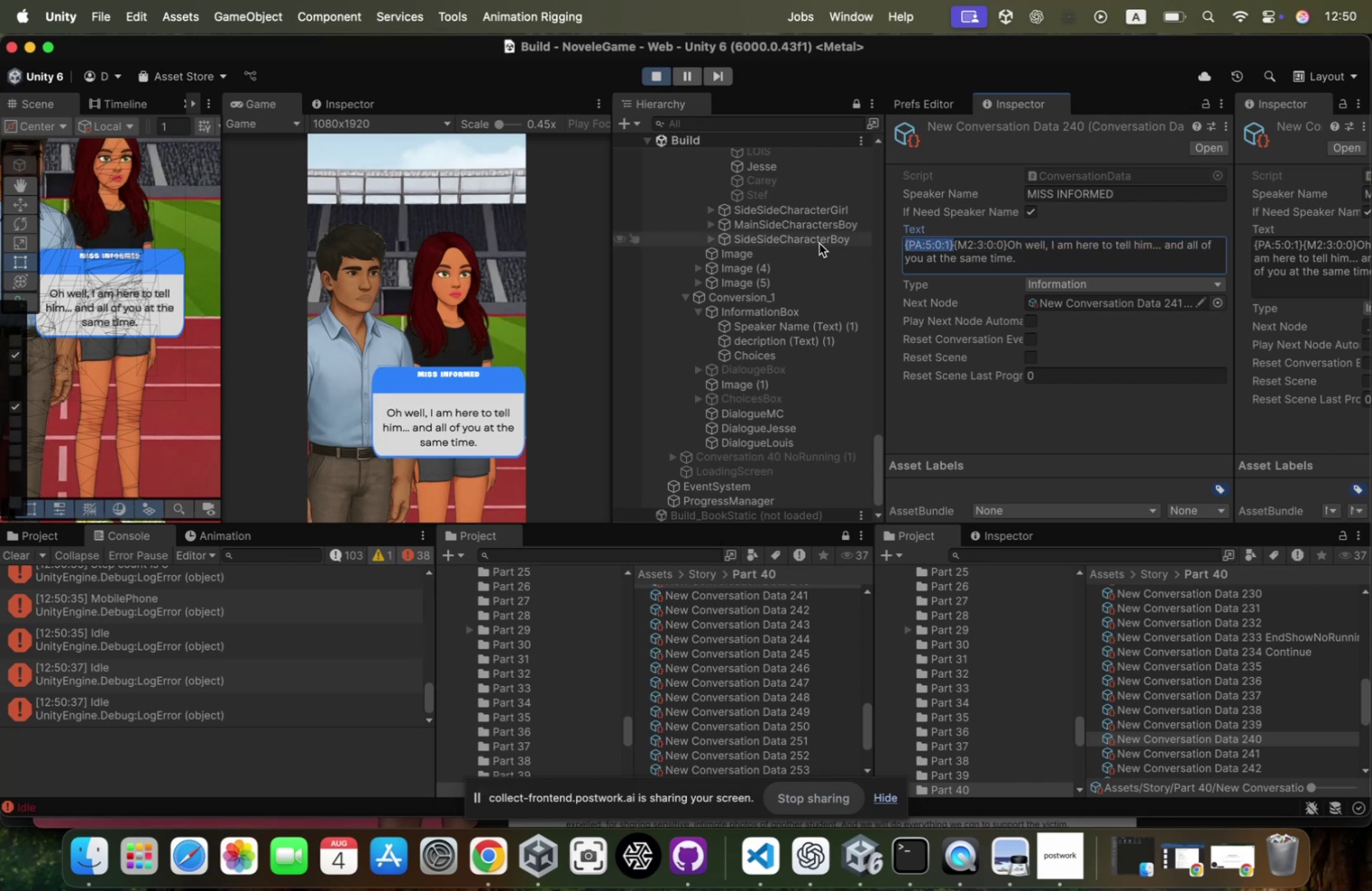 
key(Meta+C)
 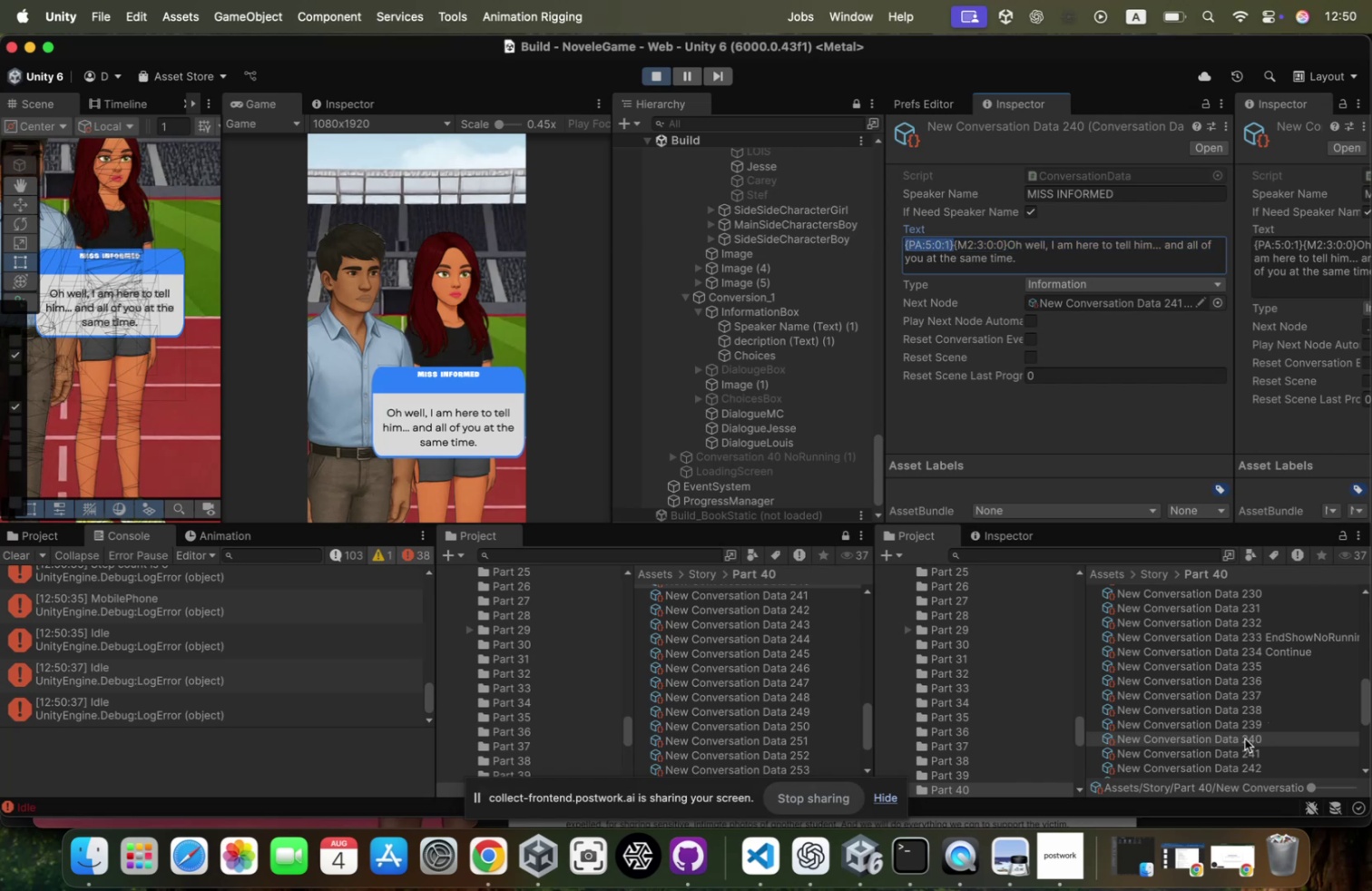 
left_click([1241, 751])
 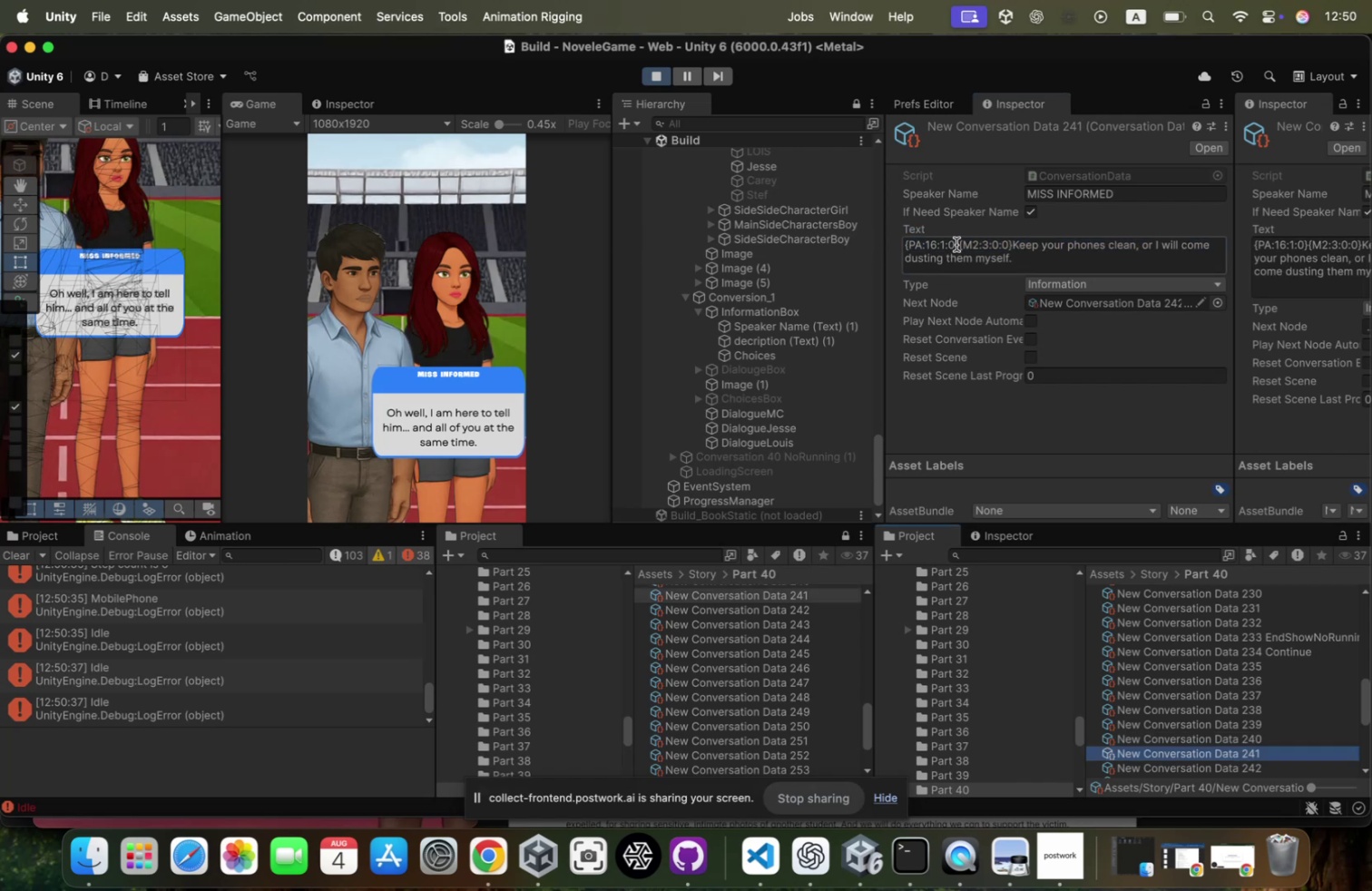 
left_click_drag(start_coordinate=[956, 244], to_coordinate=[729, 237])
 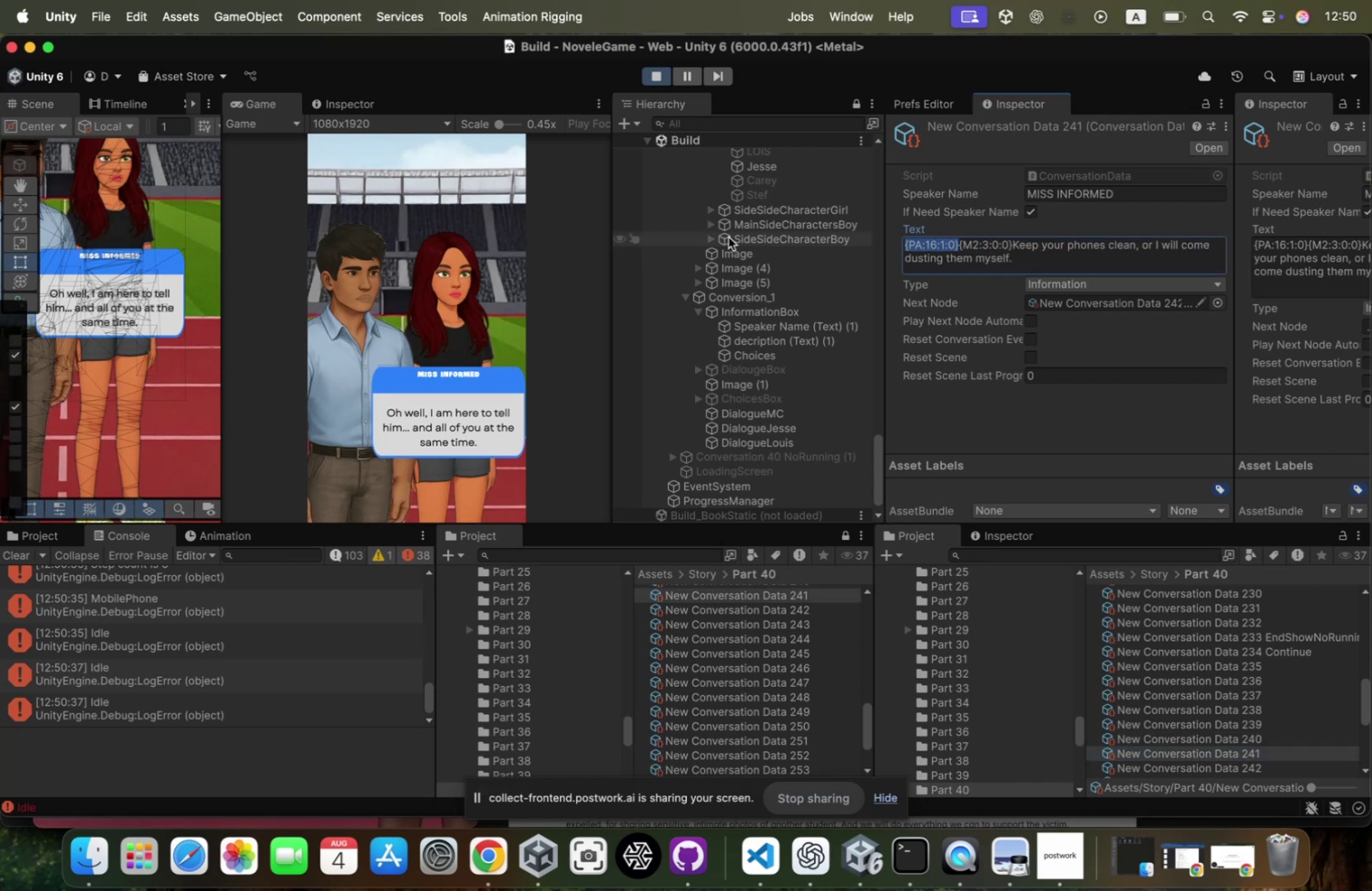 
key(Backspace)
 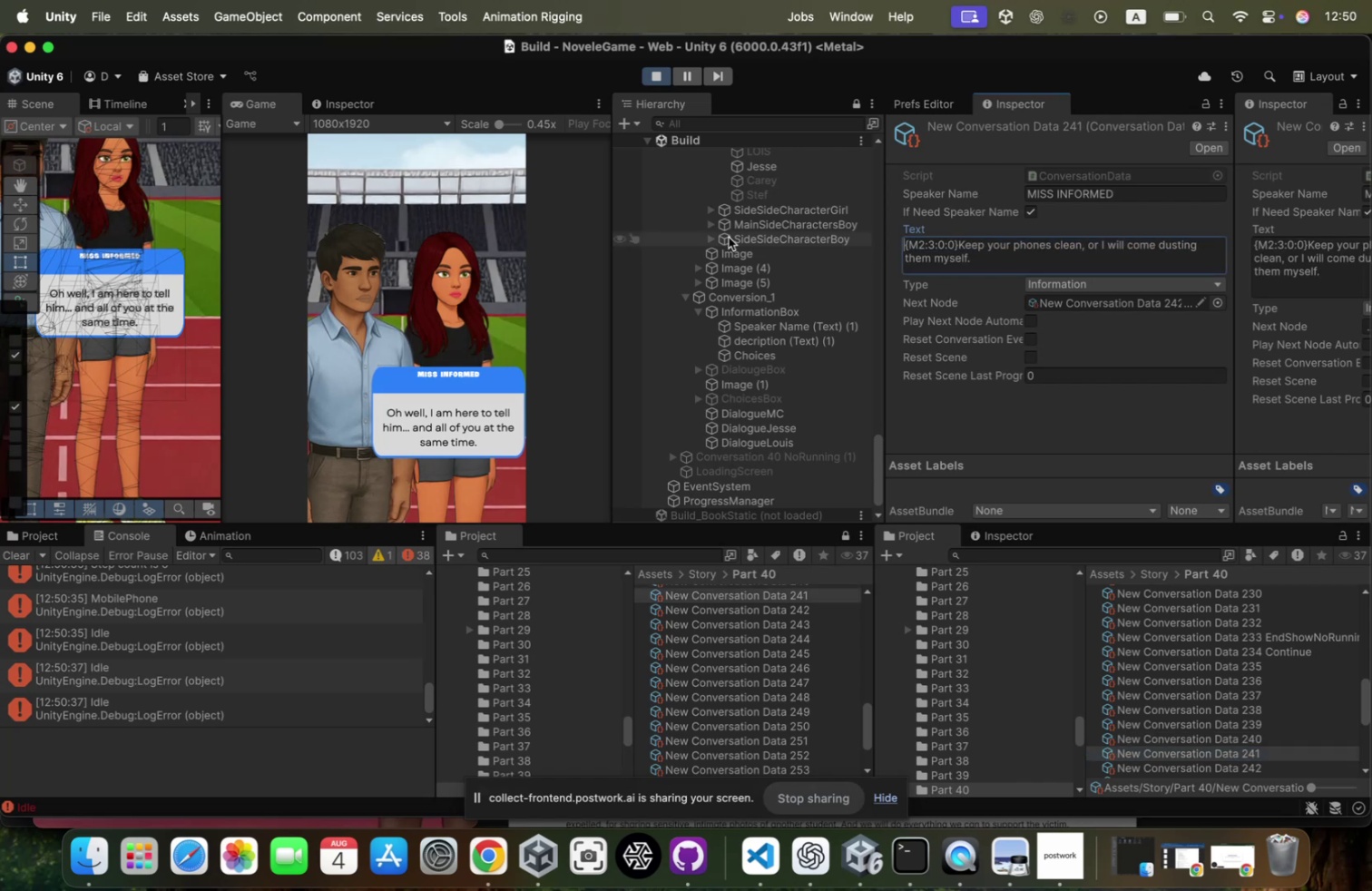 
key(Meta+V)
 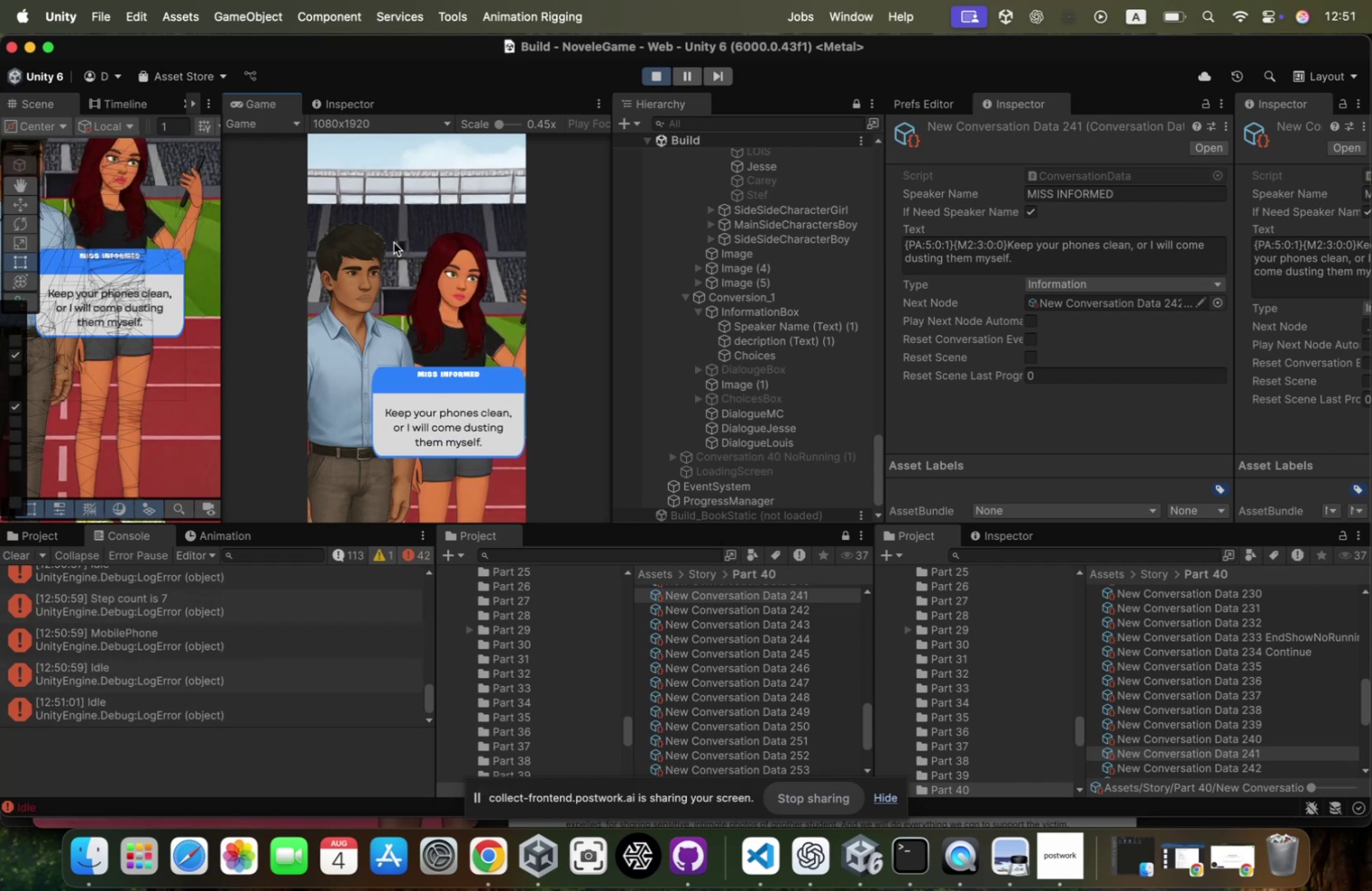 
wait(7.89)
 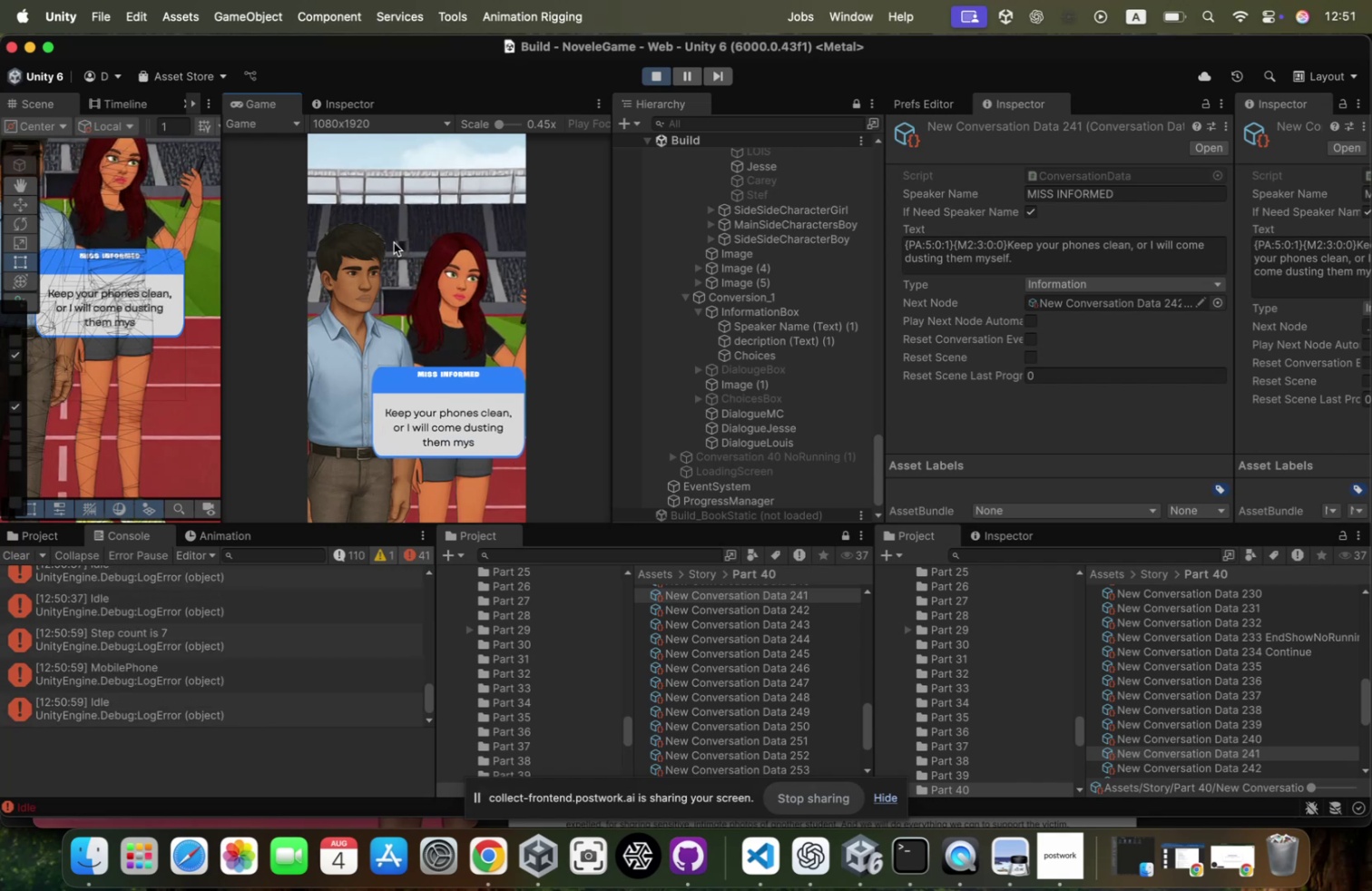 
left_click([394, 241])
 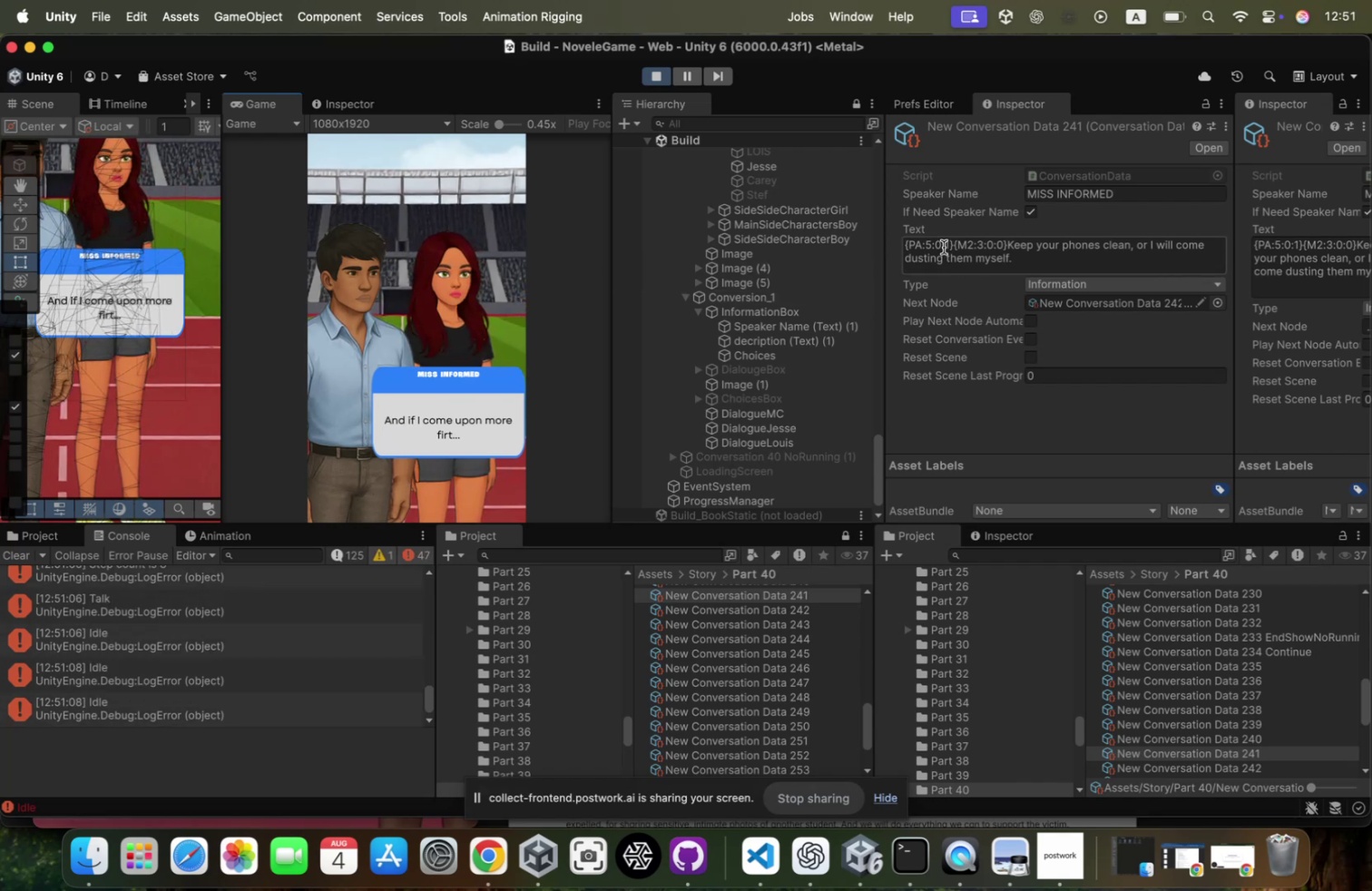 
left_click([944, 240])
 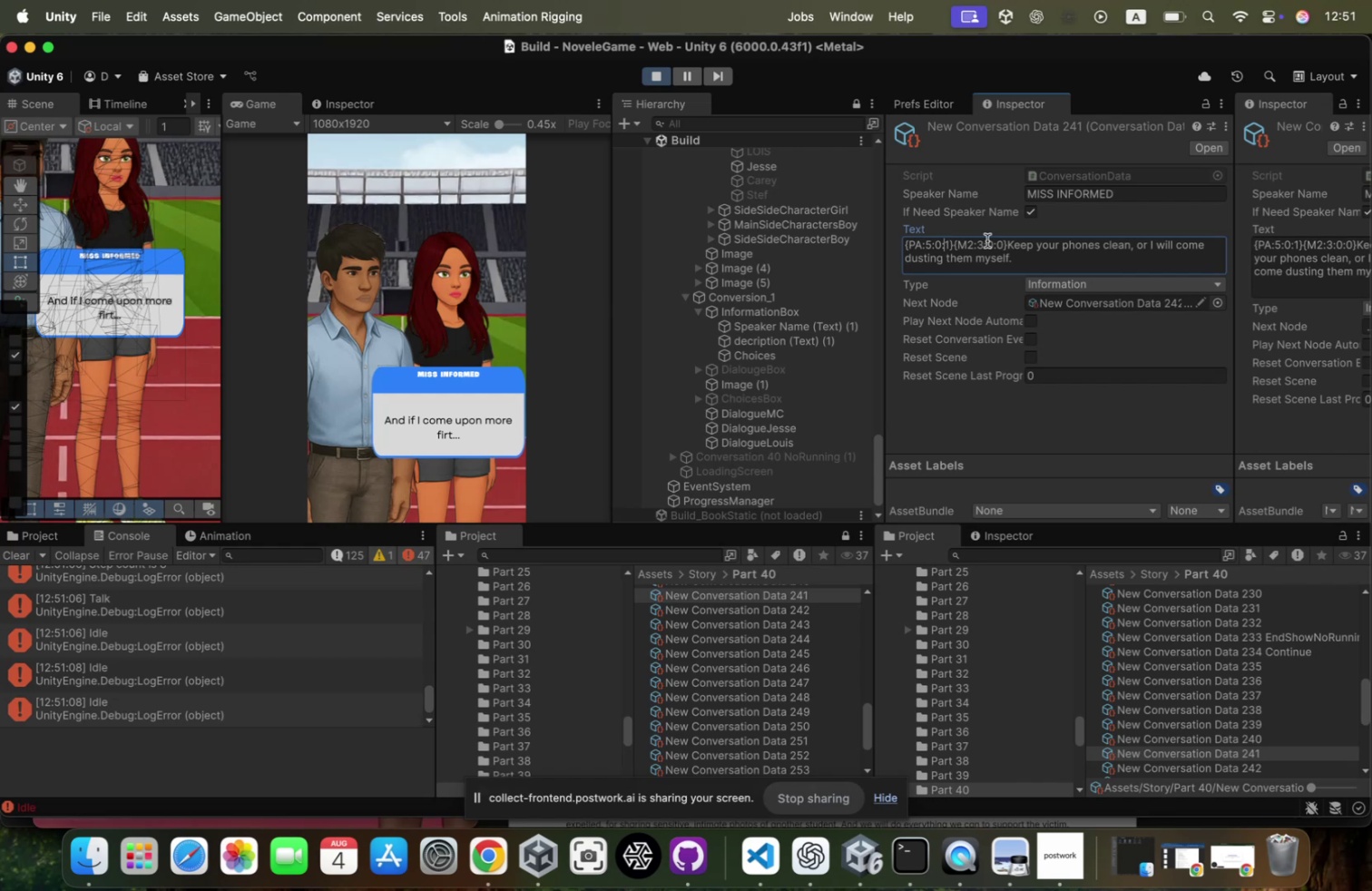 
key(ArrowLeft)
 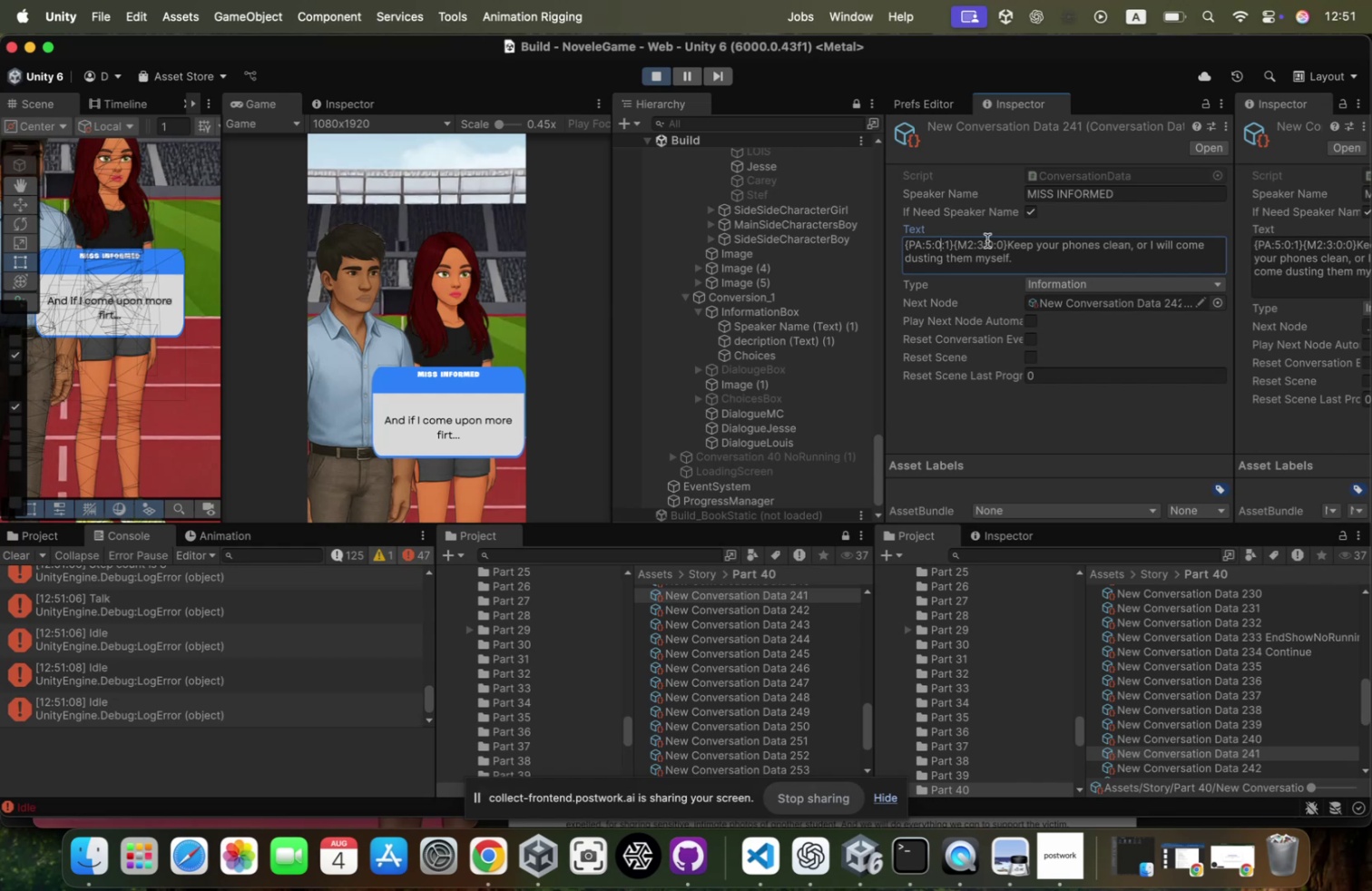 
key(1)
 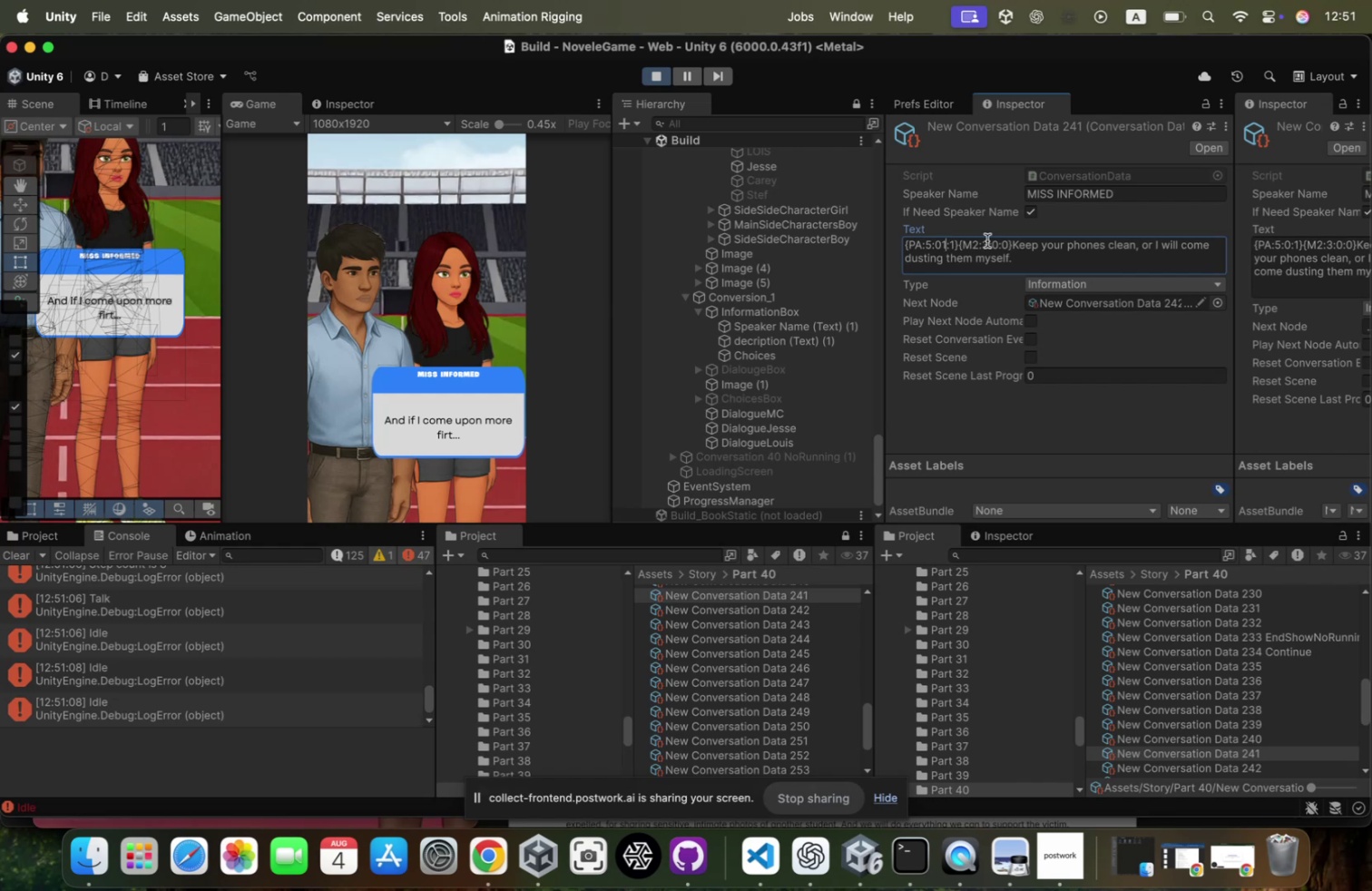 
key(Backspace)
 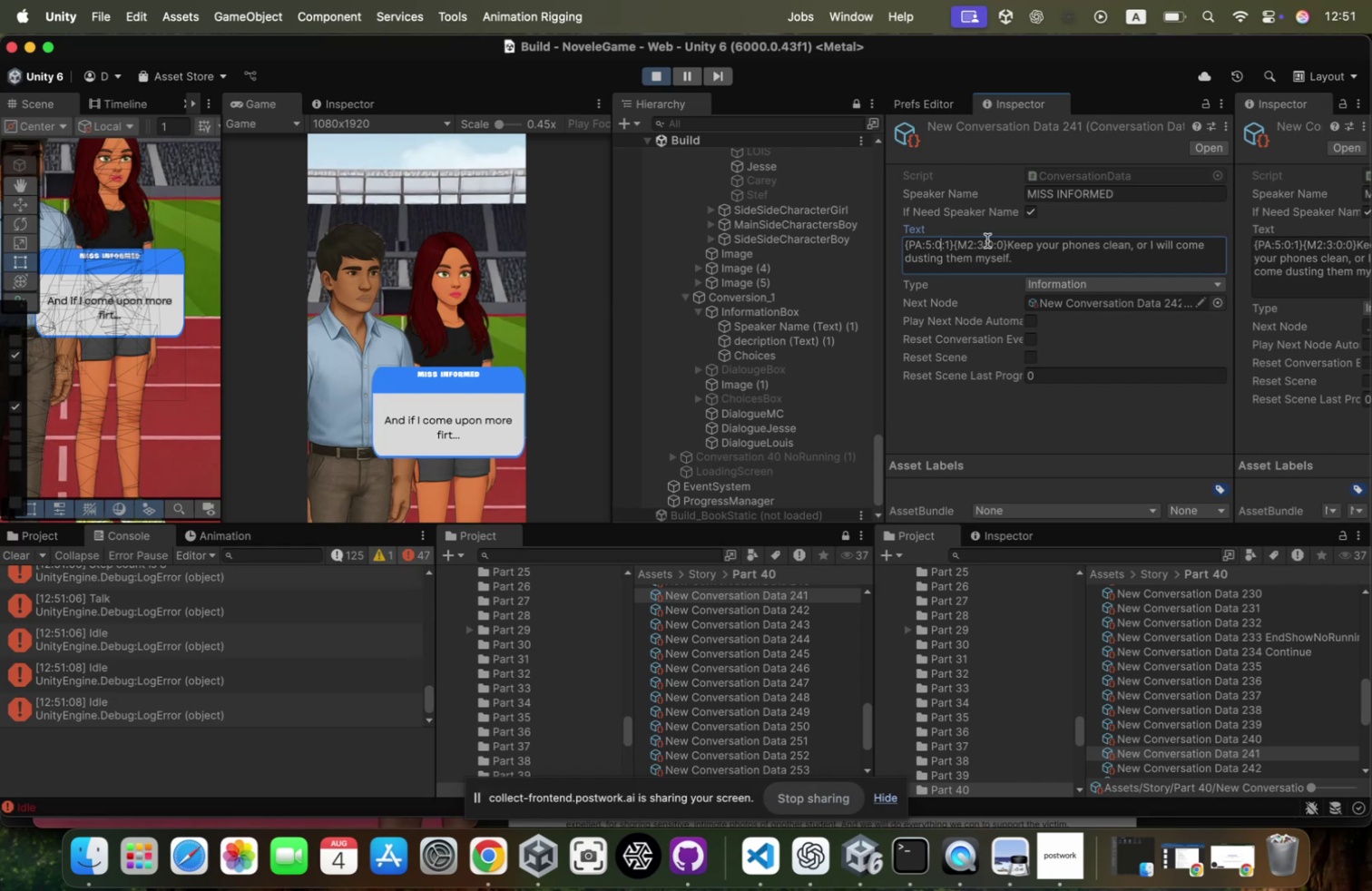 
key(Backspace)
 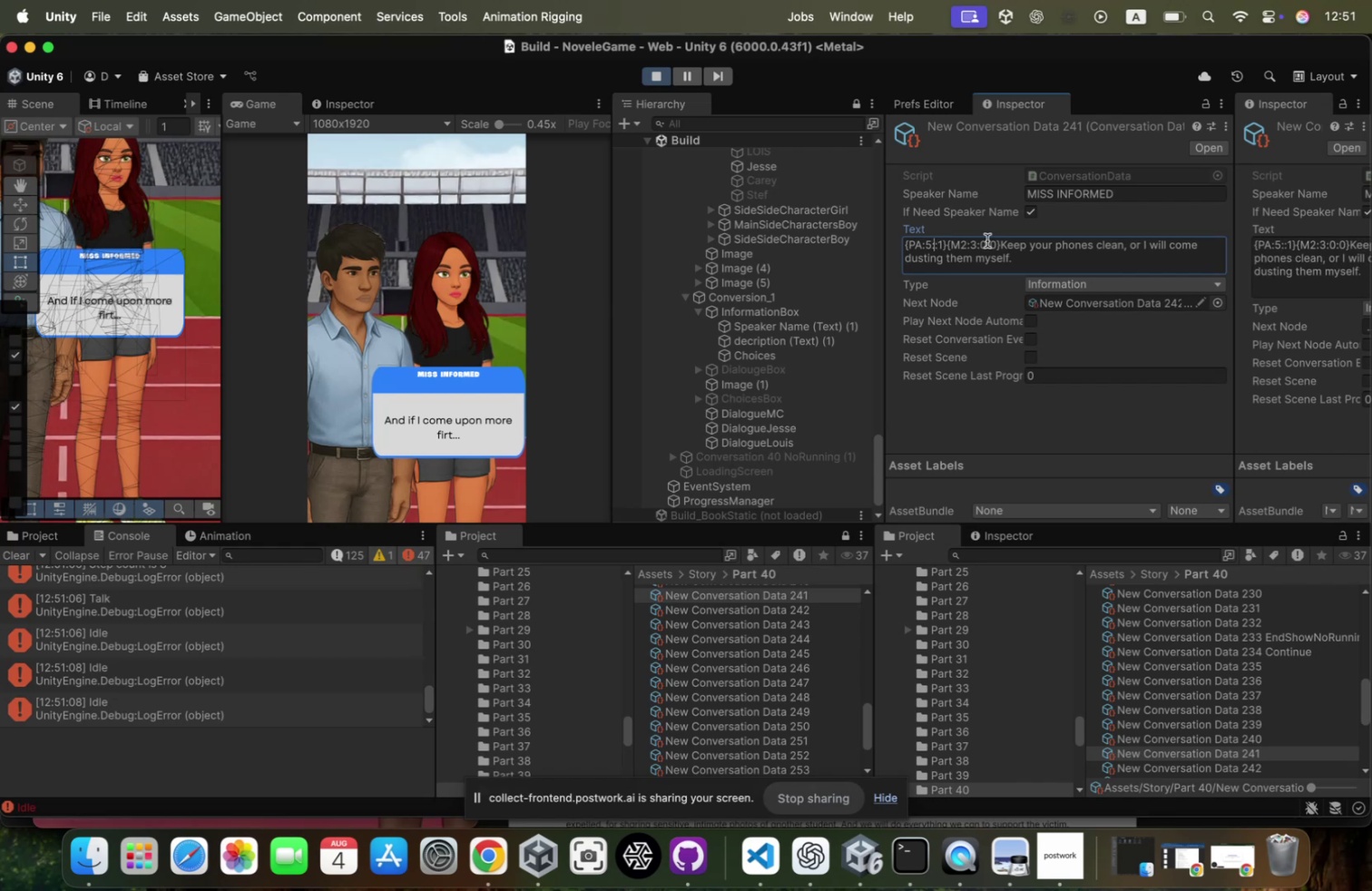 
key(1)
 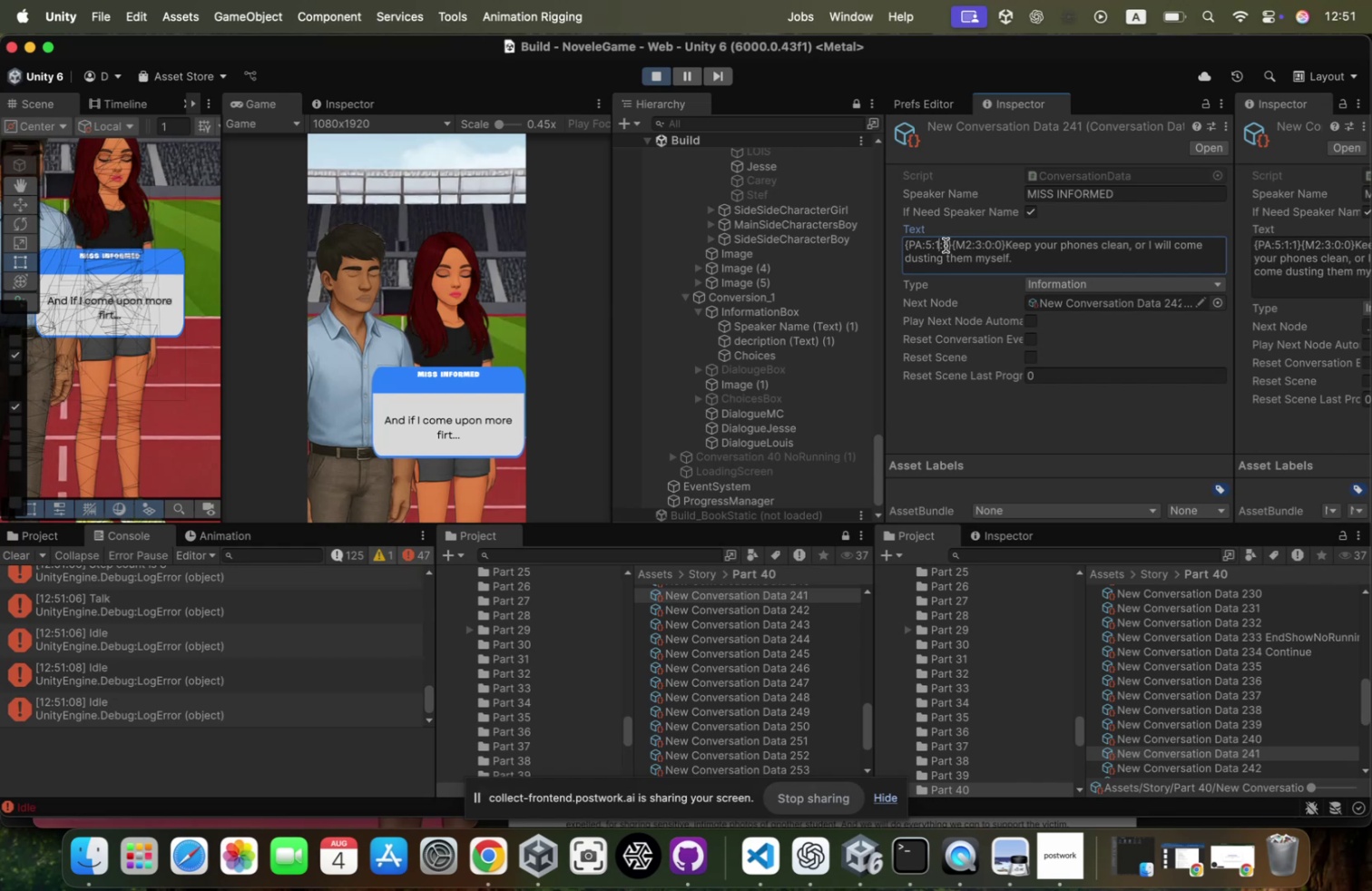 
left_click_drag(start_coordinate=[952, 244], to_coordinate=[731, 200])
 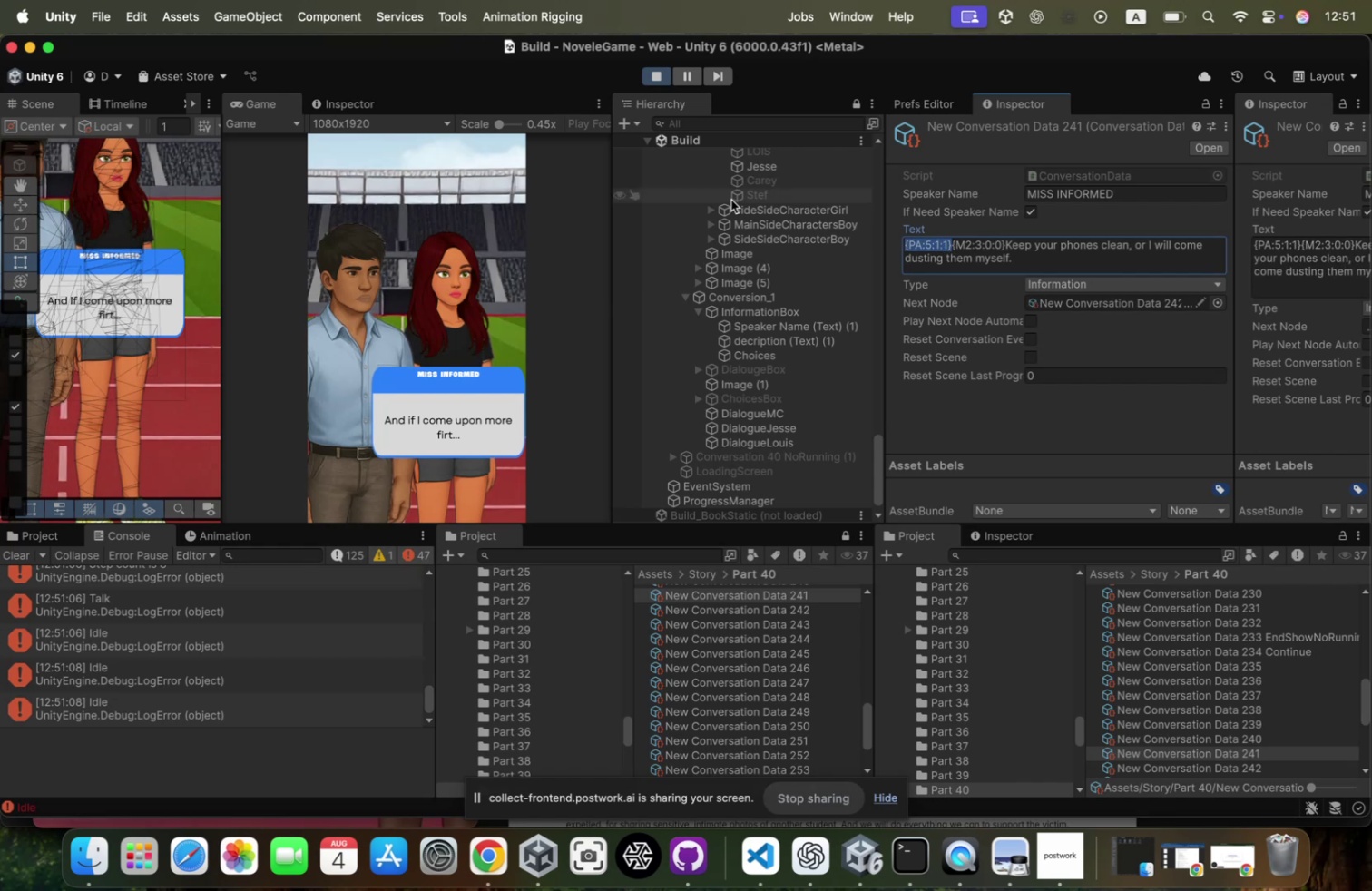 
key(Meta+CommandLeft)
 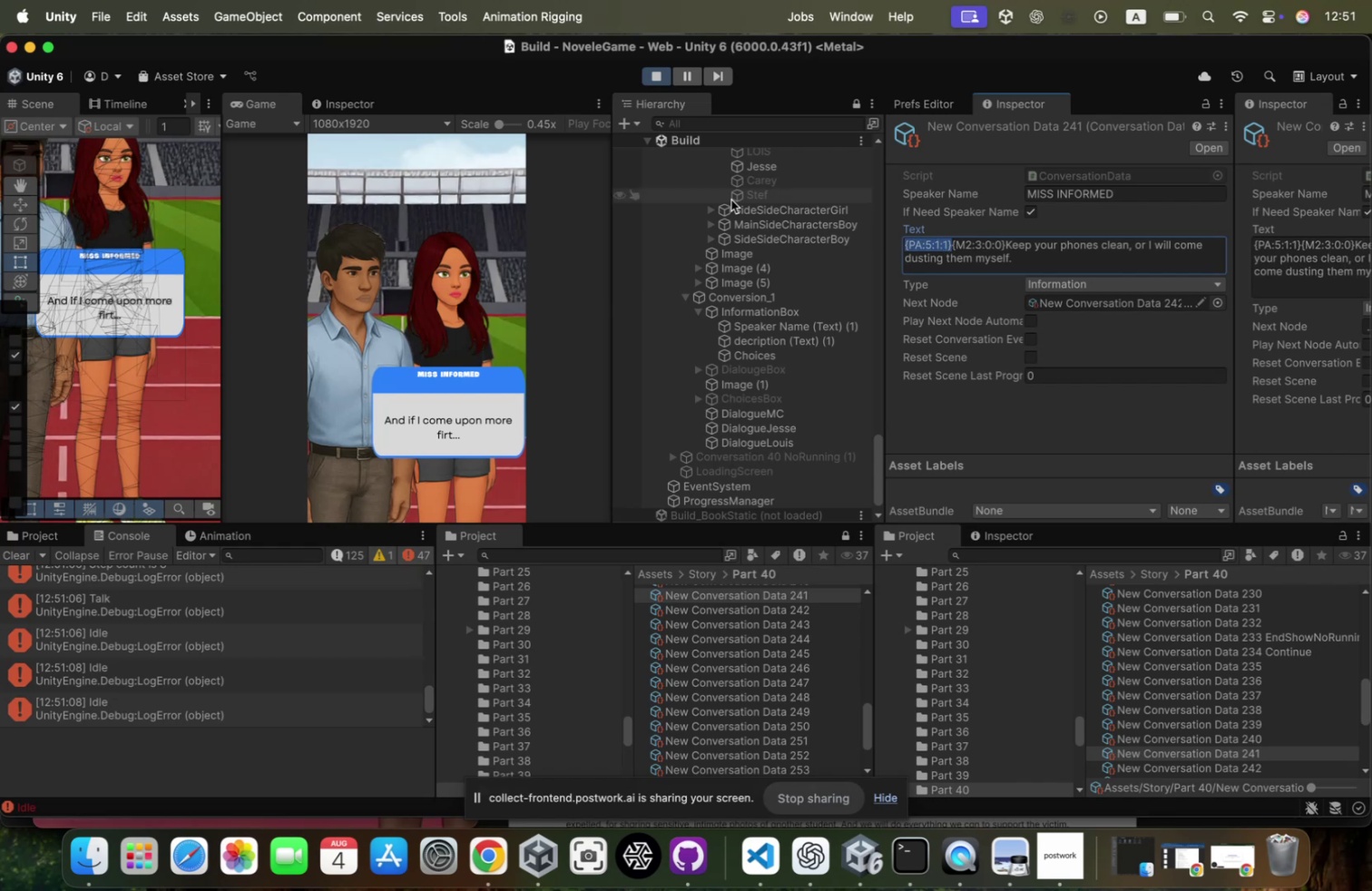 
key(Meta+C)
 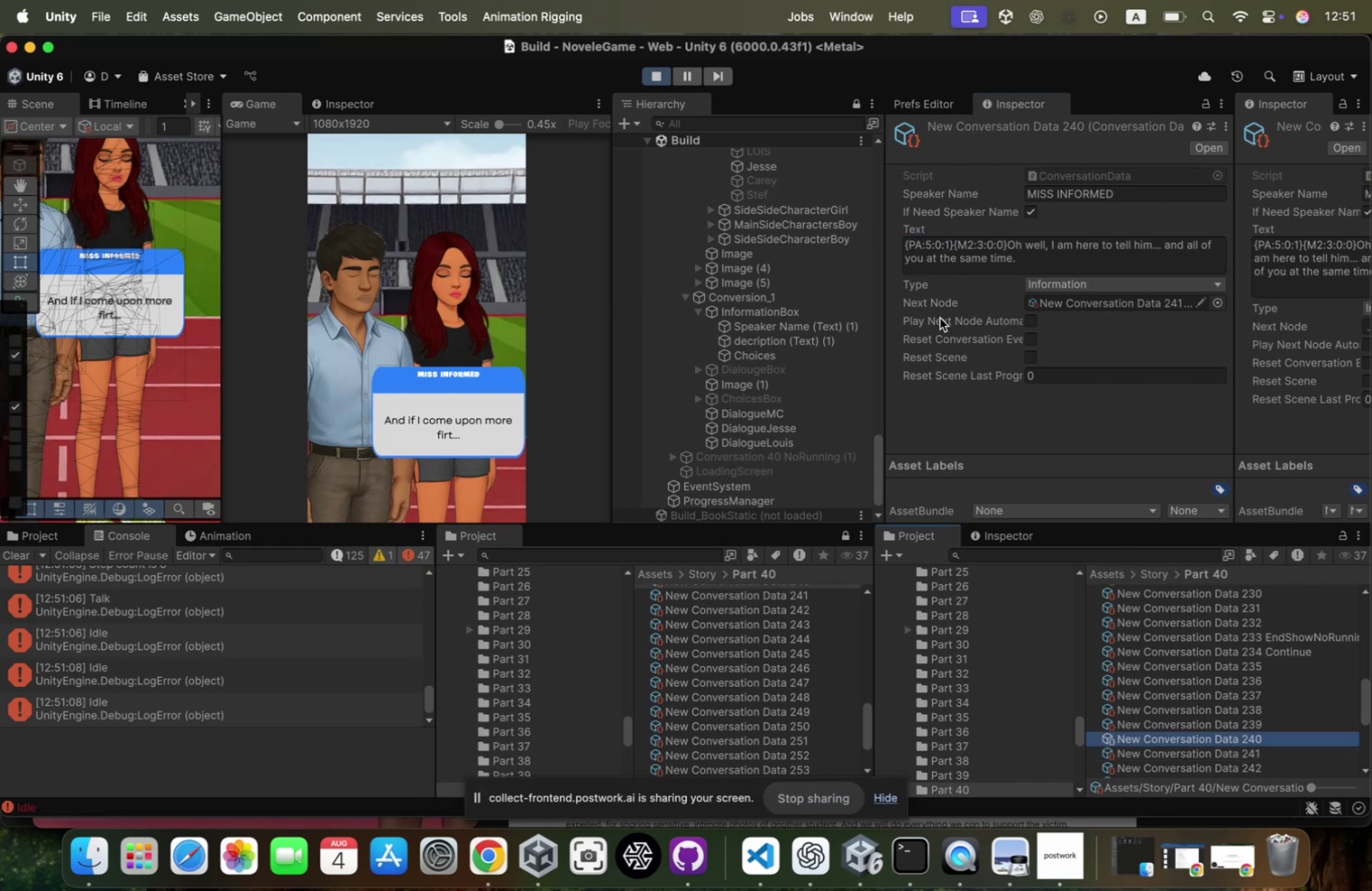 
left_click_drag(start_coordinate=[955, 239], to_coordinate=[861, 239])
 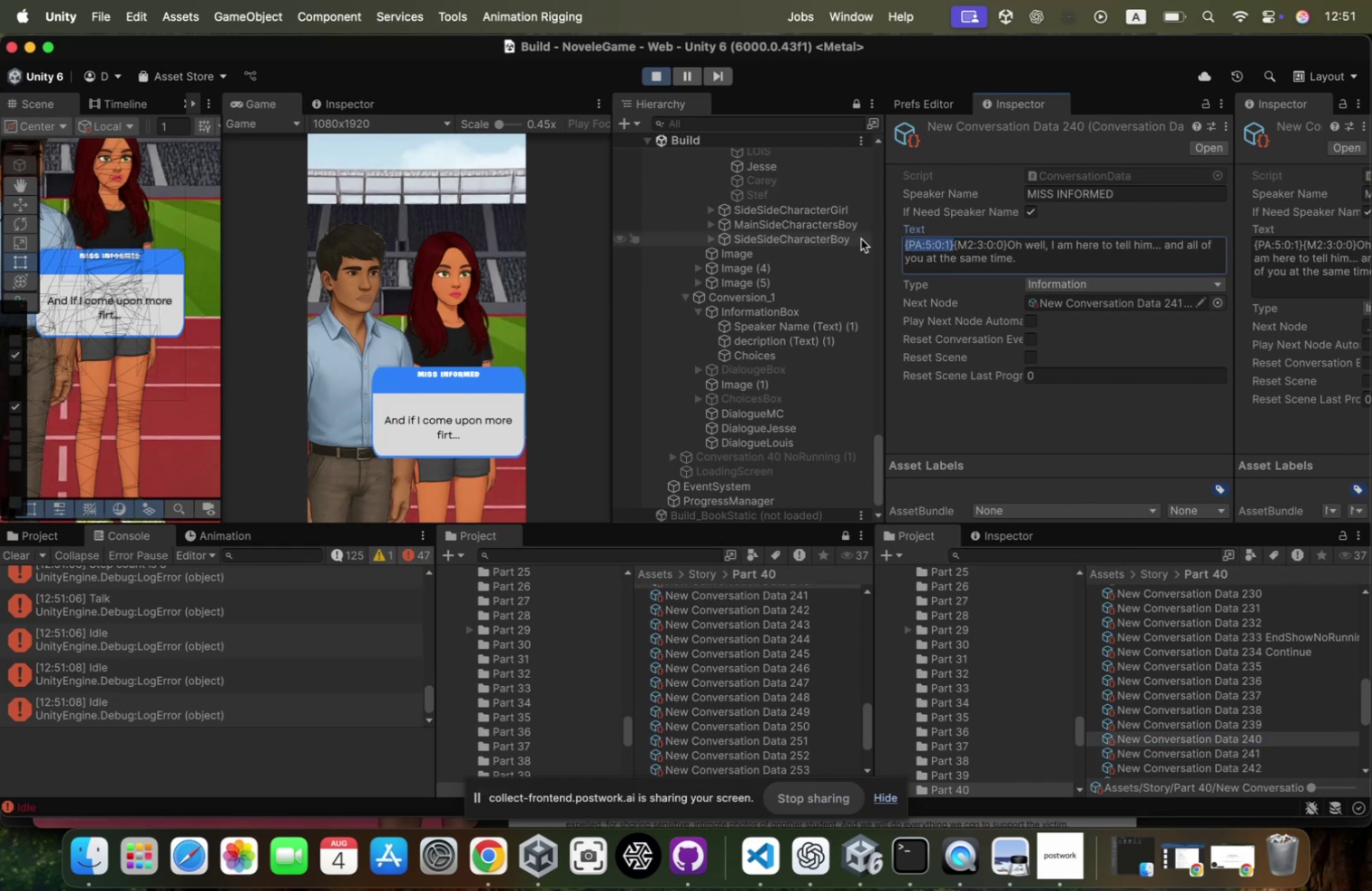 
key(Meta+CommandLeft)
 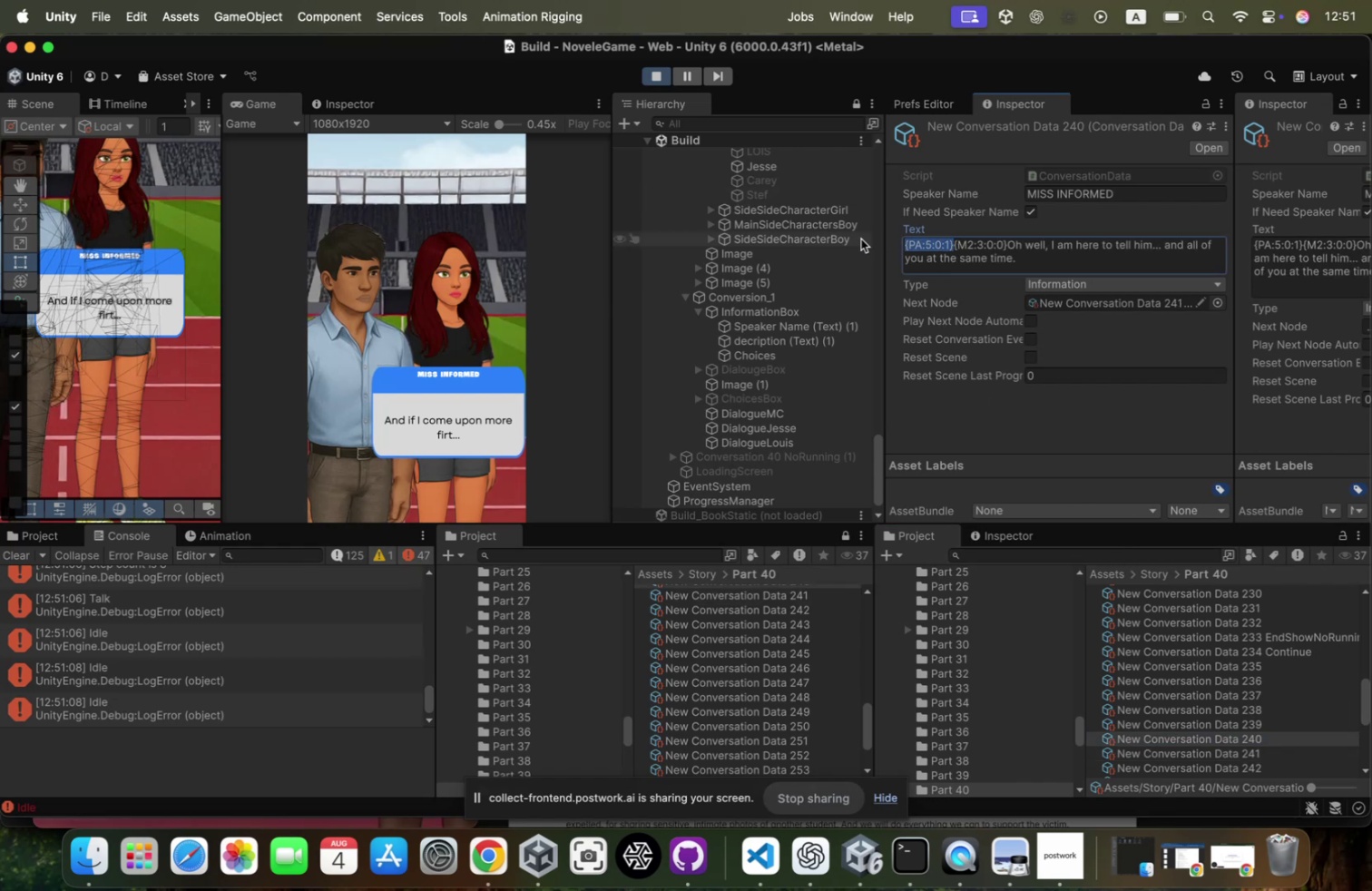 
key(Meta+V)
 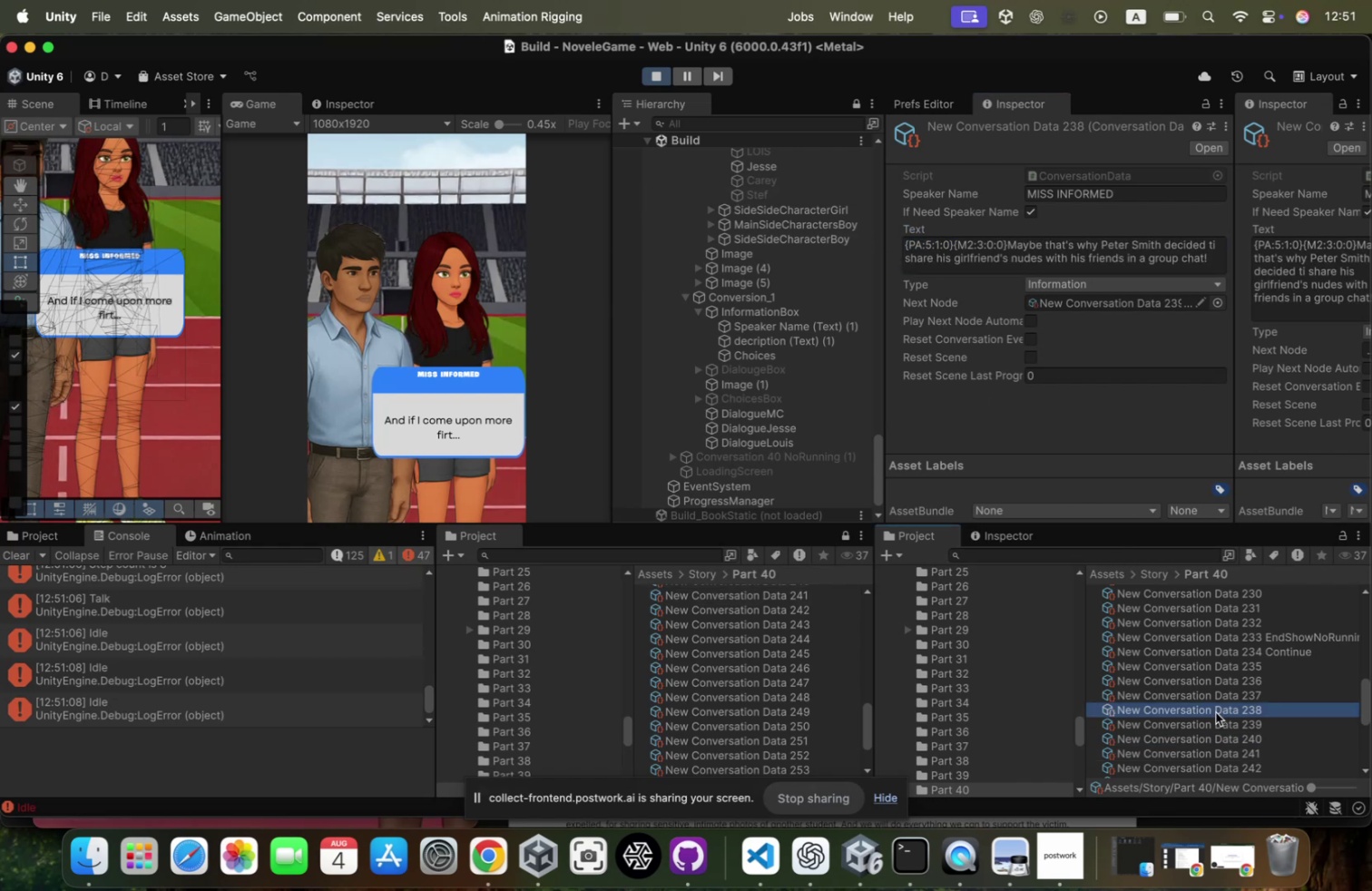 
left_click([1216, 713])
 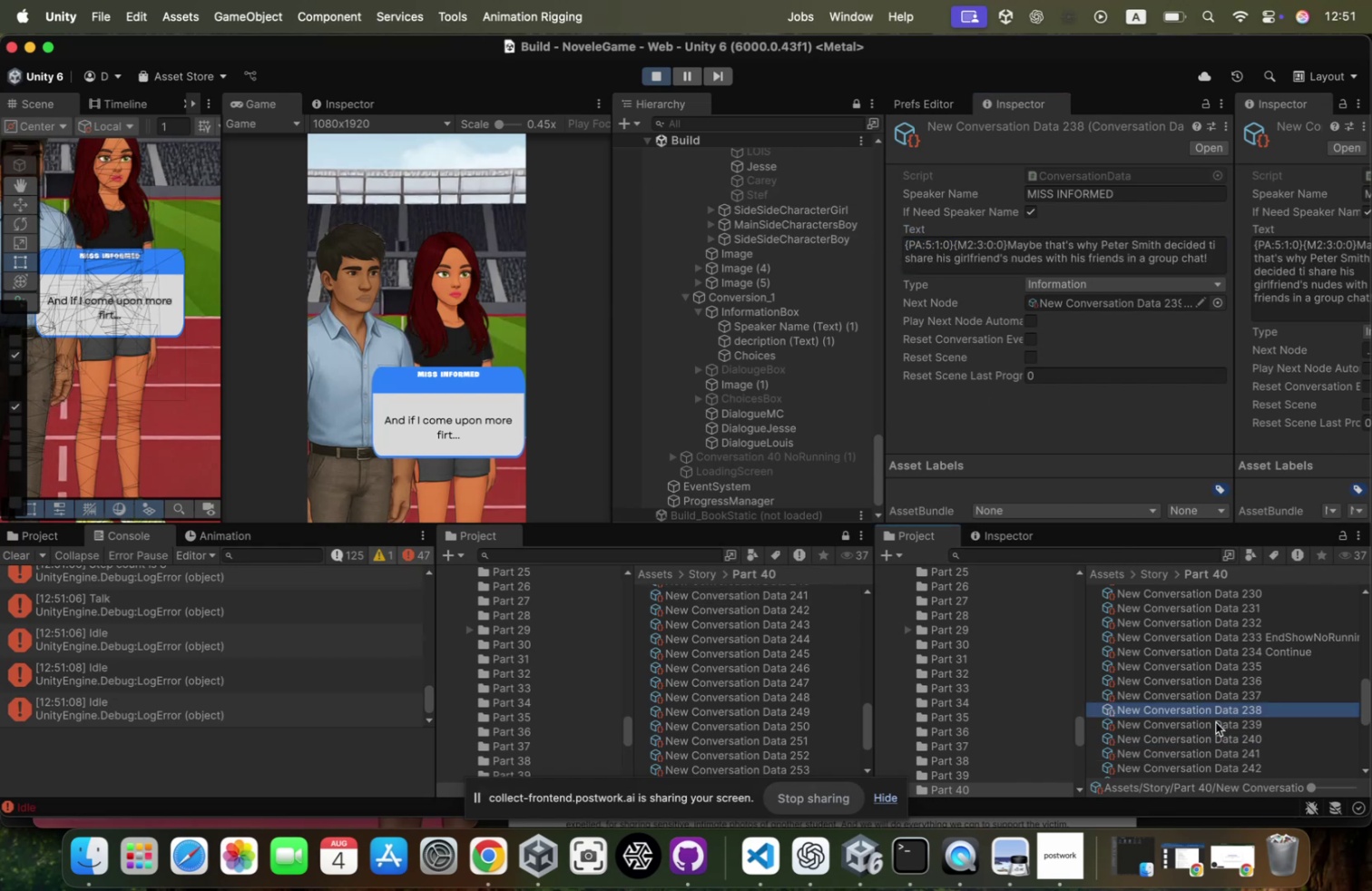 
left_click([1216, 721])
 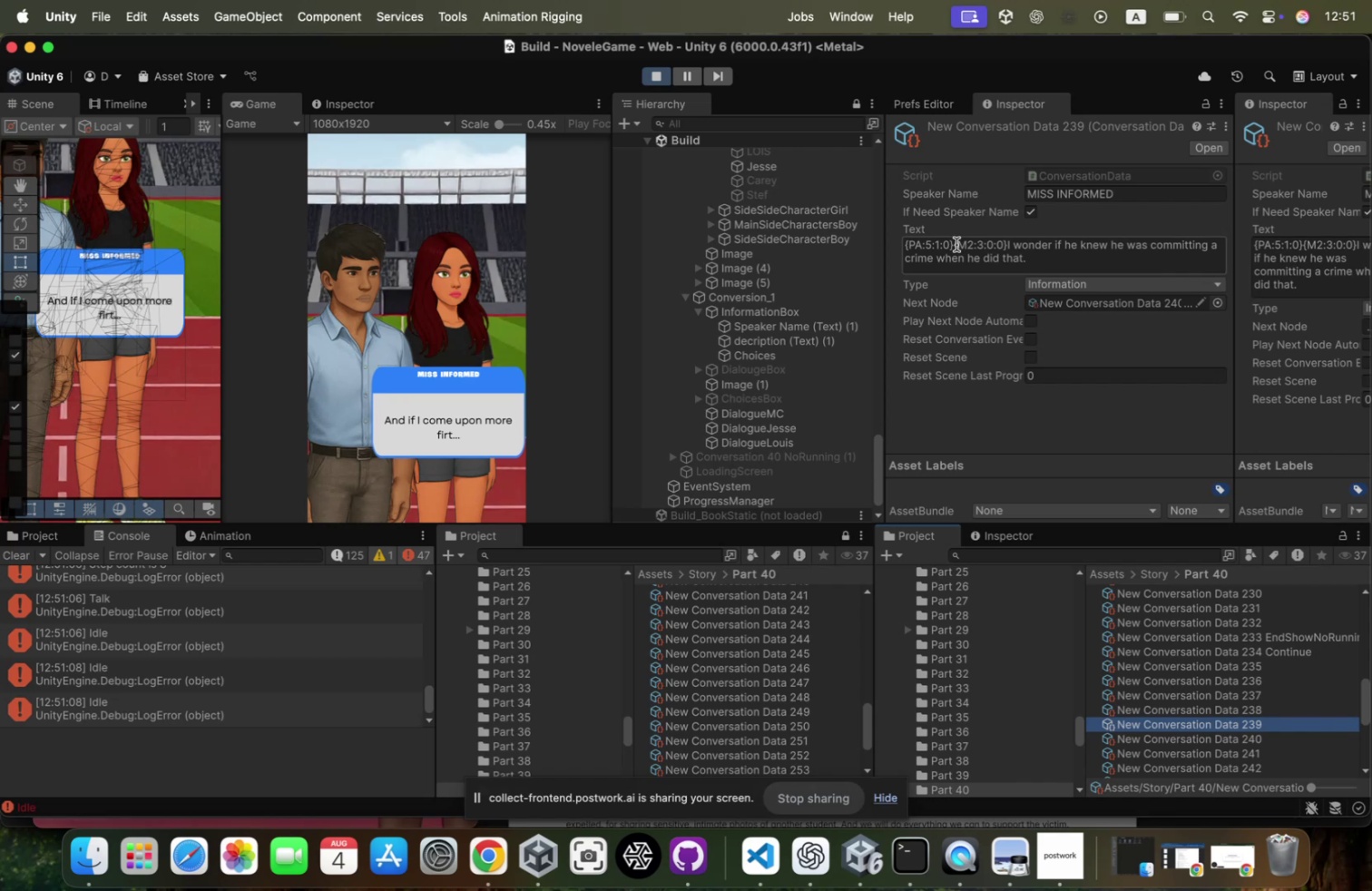 
left_click_drag(start_coordinate=[955, 245], to_coordinate=[764, 230])
 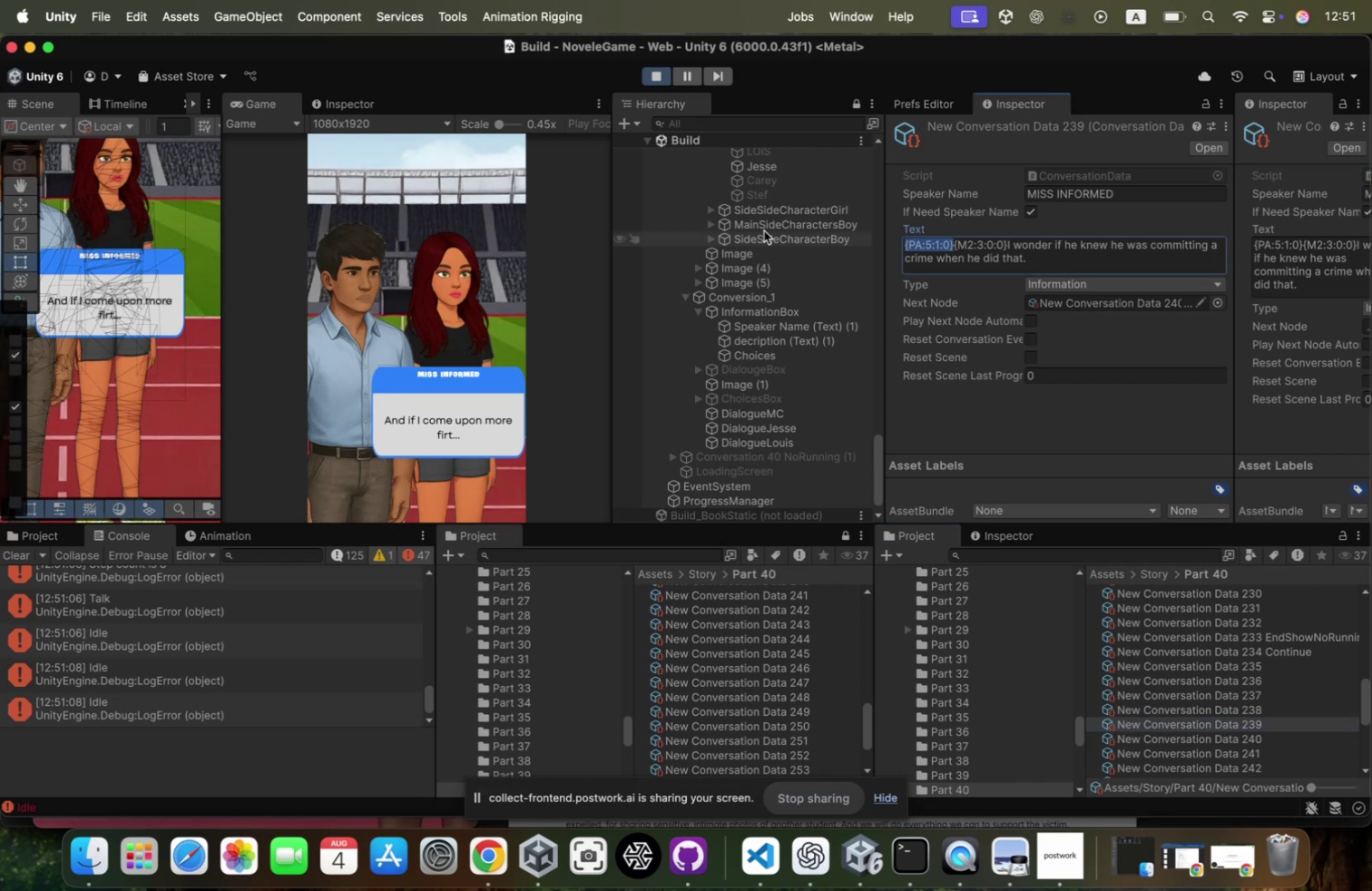 
key(Meta+CommandLeft)
 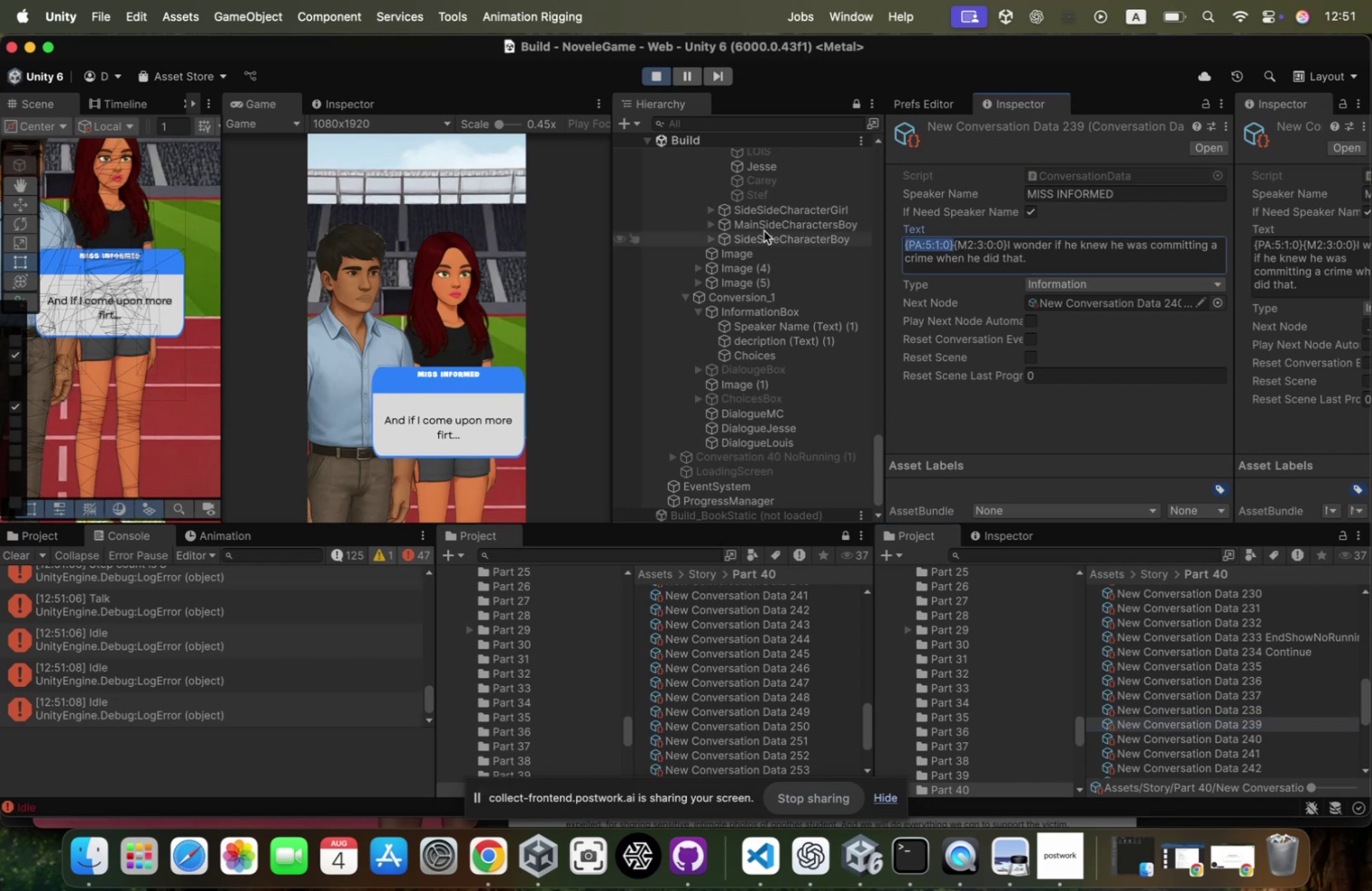 
key(Meta+V)
 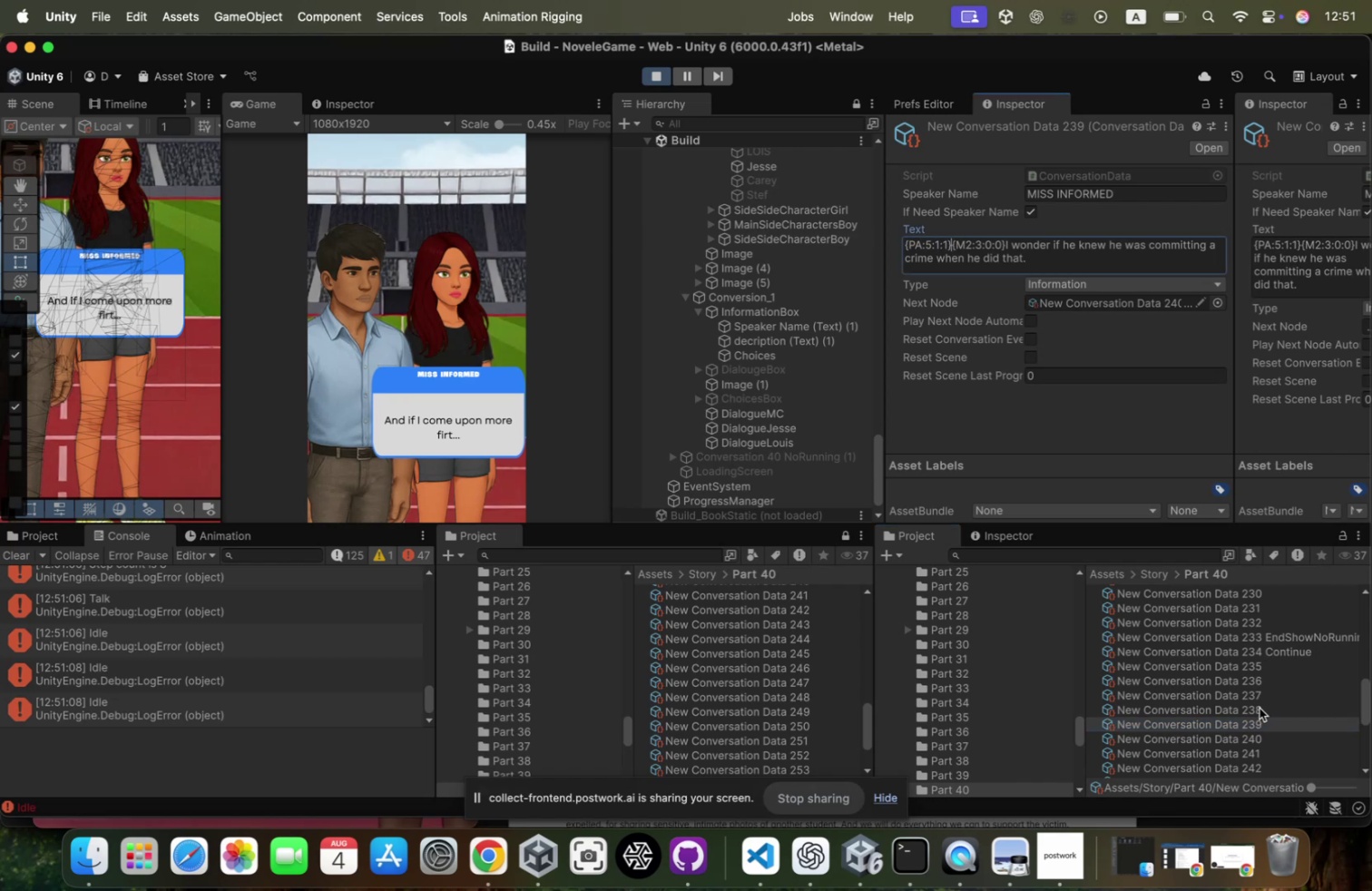 
left_click([1259, 710])
 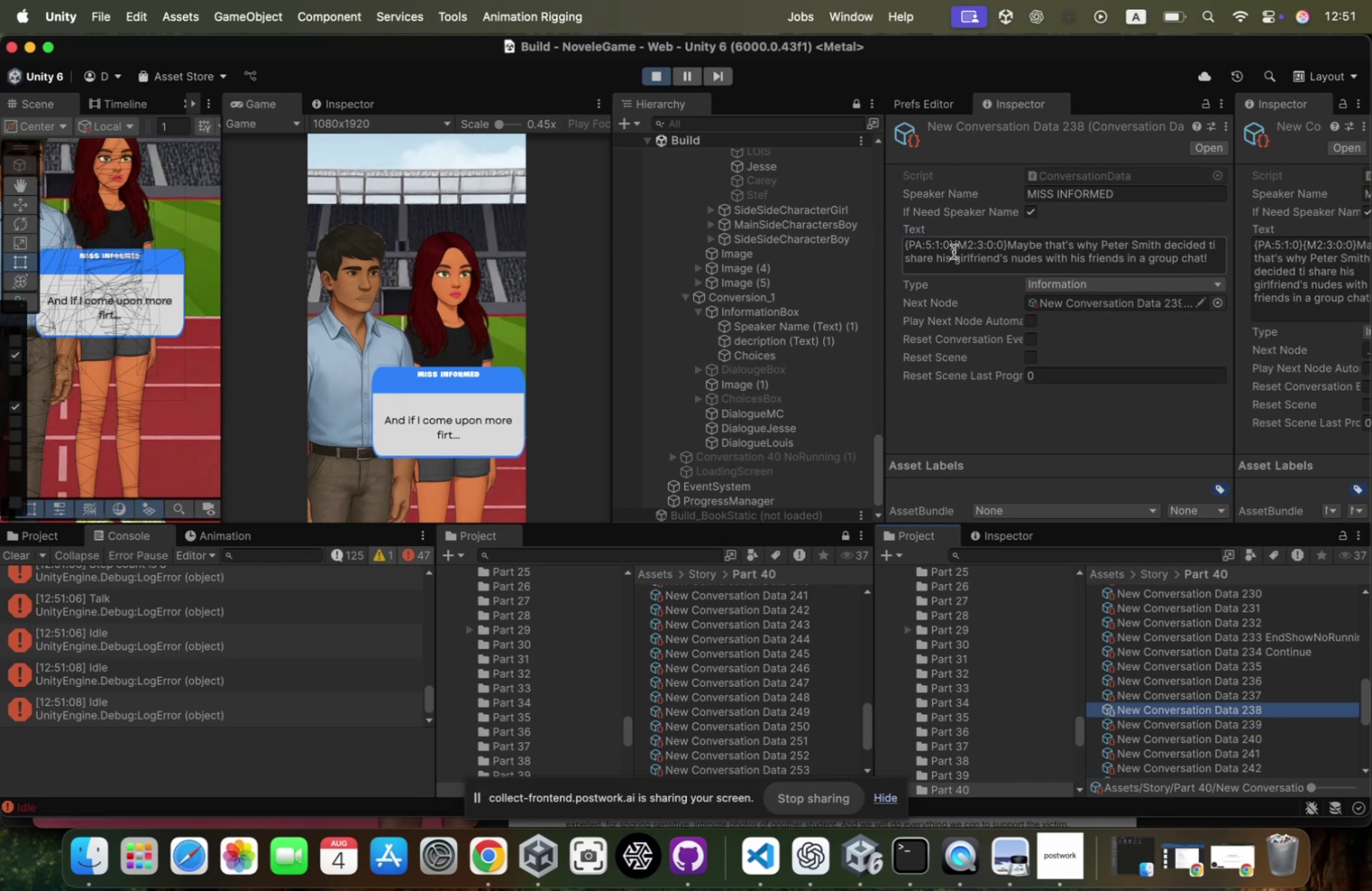 
left_click_drag(start_coordinate=[955, 246], to_coordinate=[707, 211])
 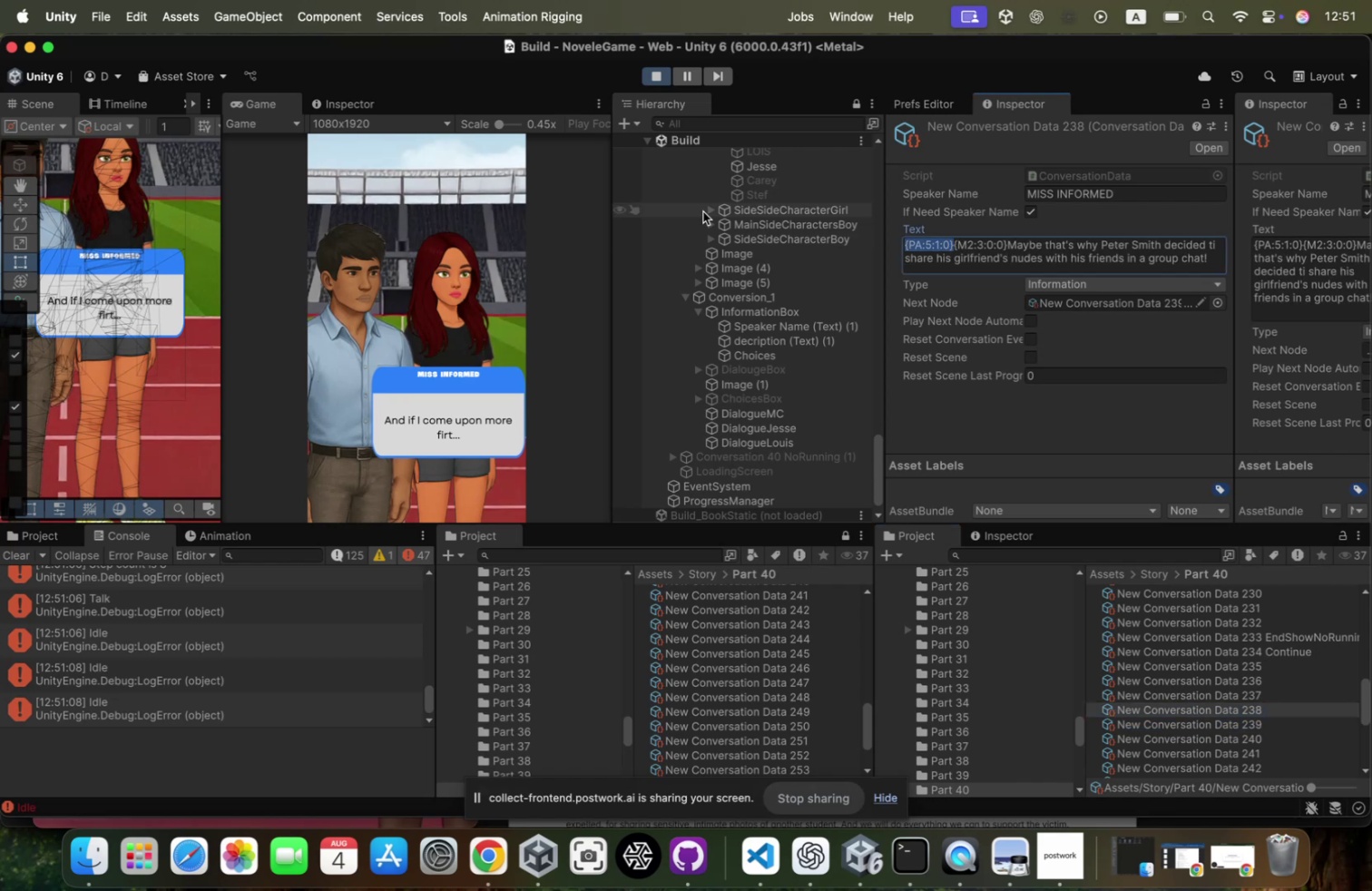 
key(Meta+CommandLeft)
 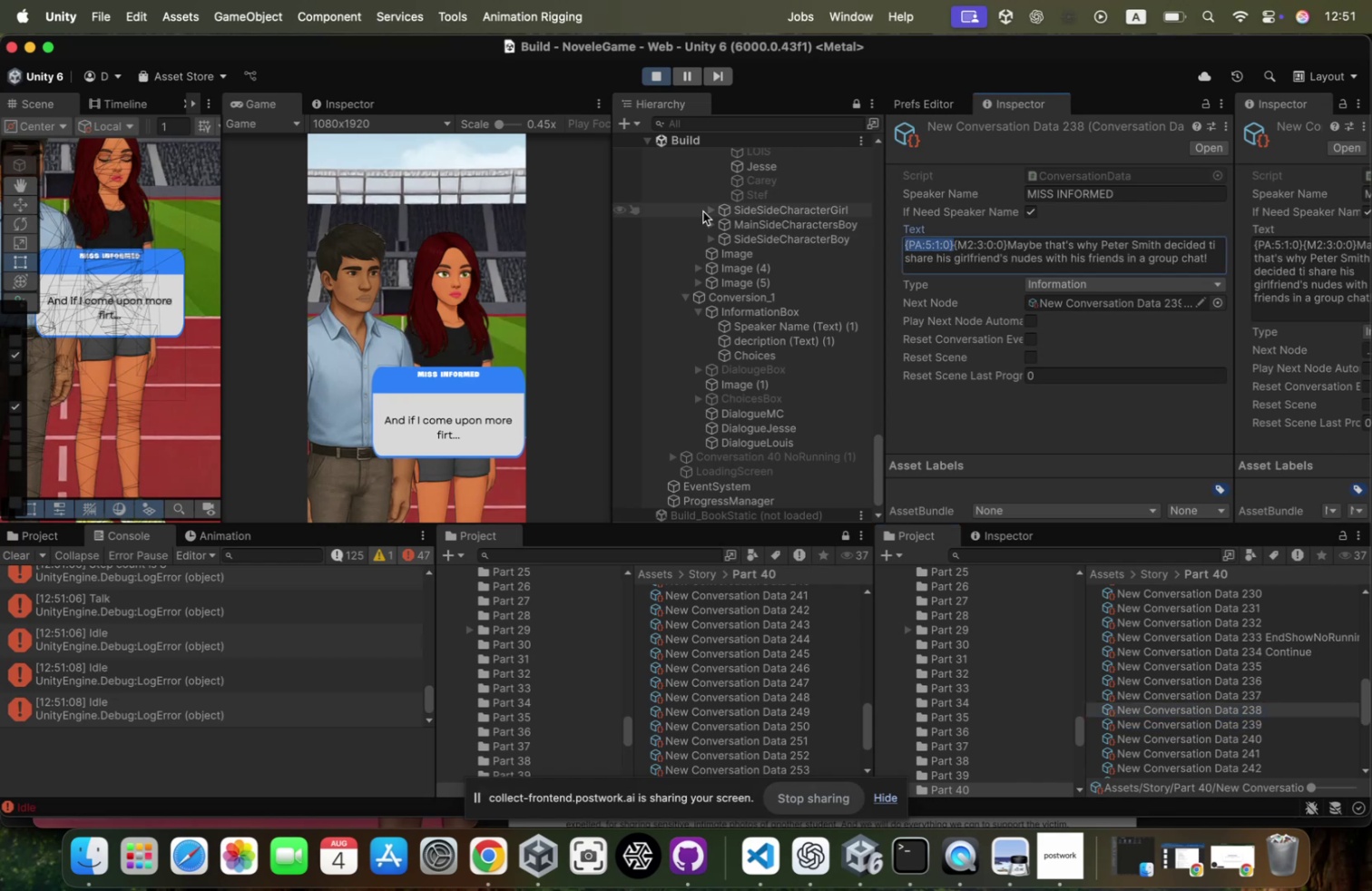 
key(Meta+V)
 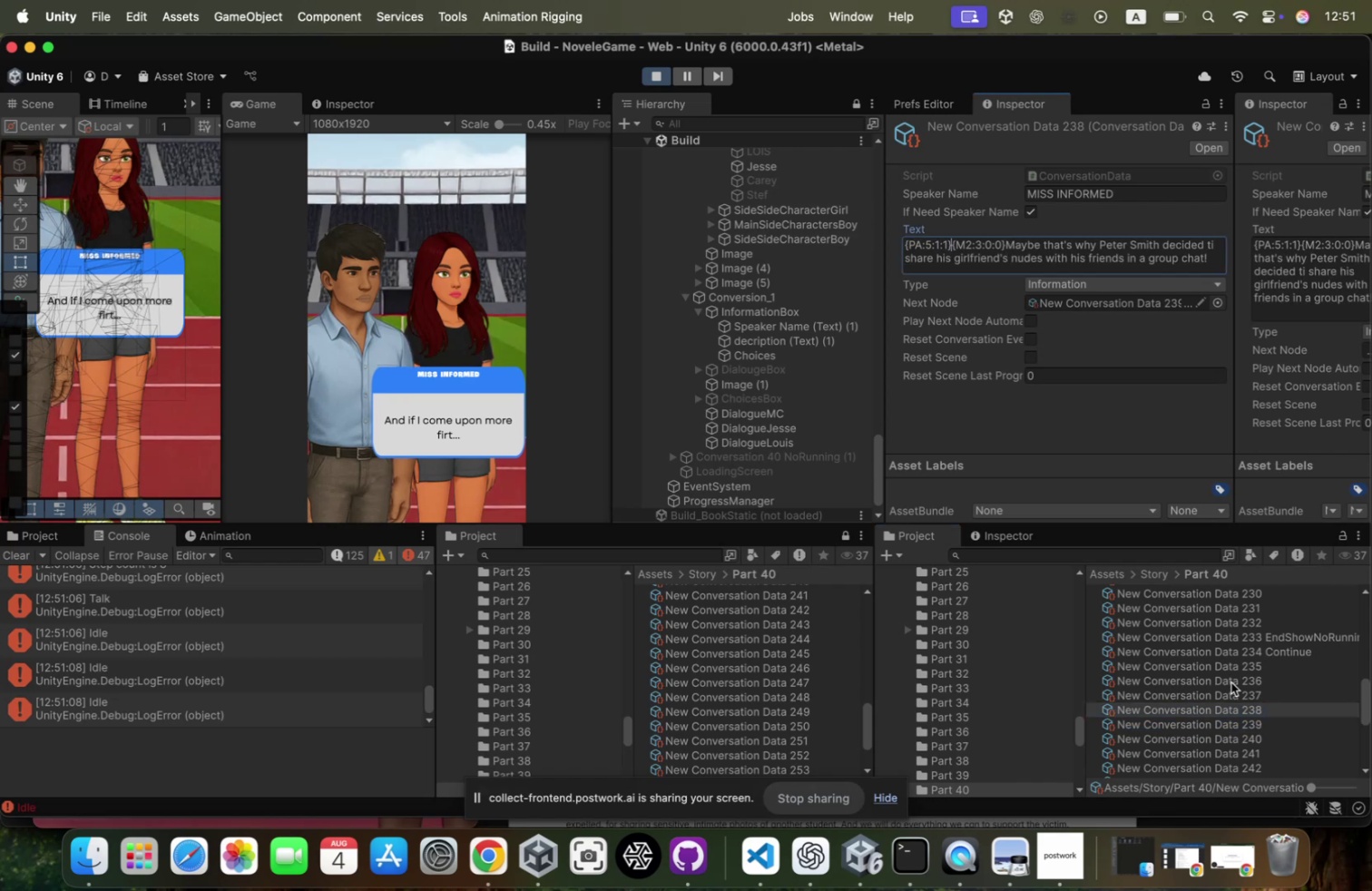 
left_click([1230, 690])
 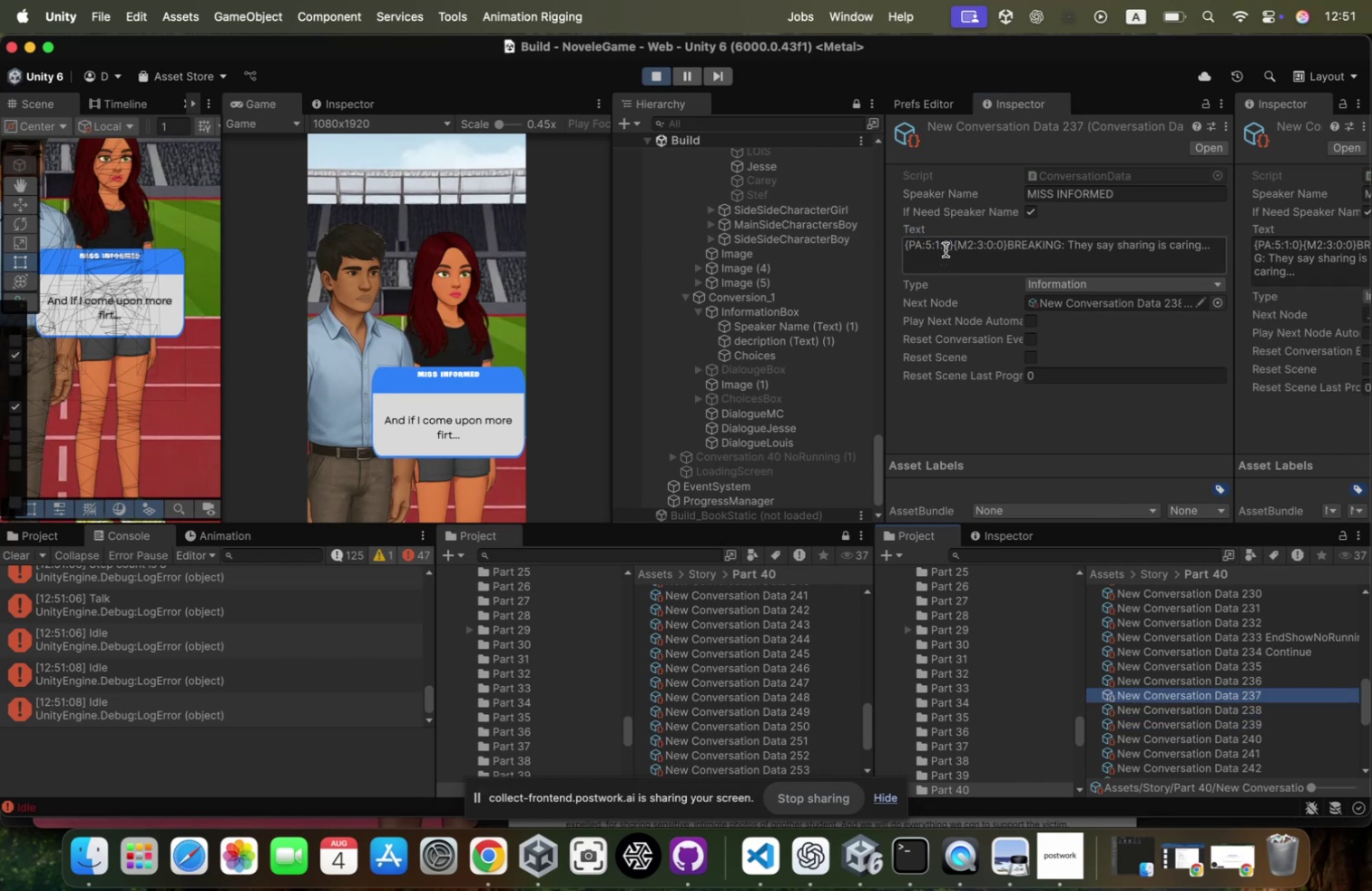 
left_click_drag(start_coordinate=[948, 246], to_coordinate=[774, 244])
 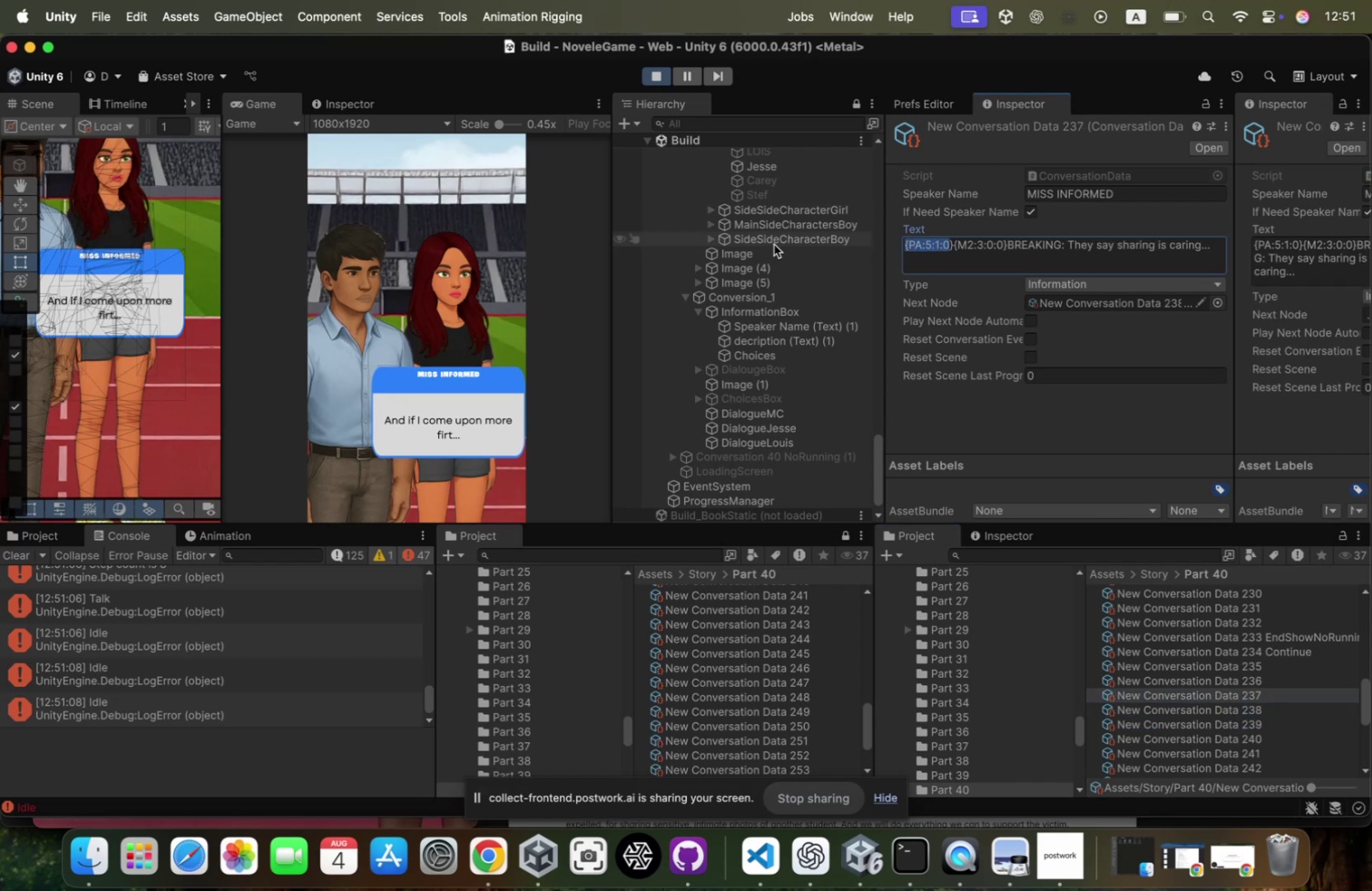 
key(Backspace)
 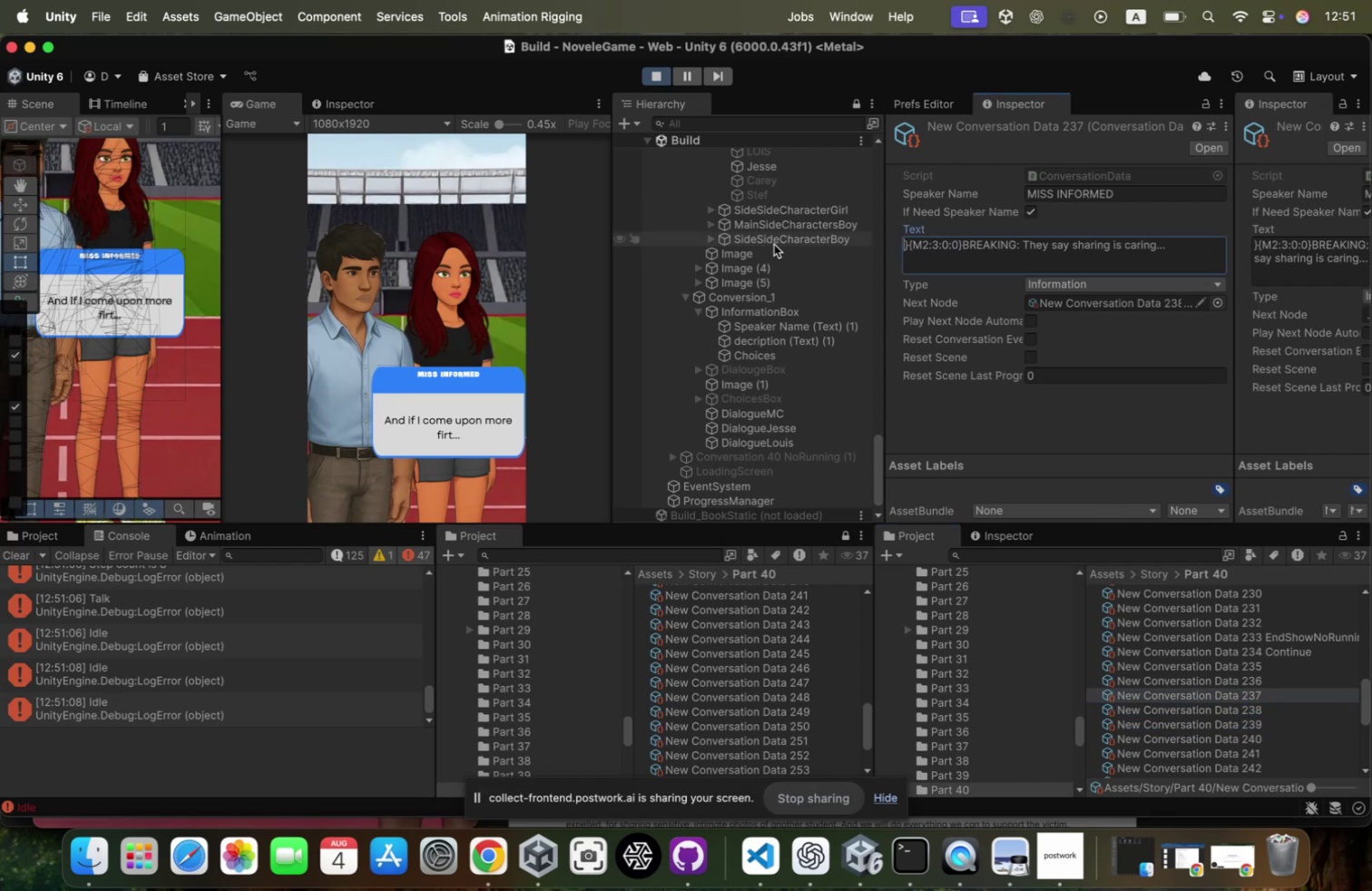 
key(ArrowRight)
 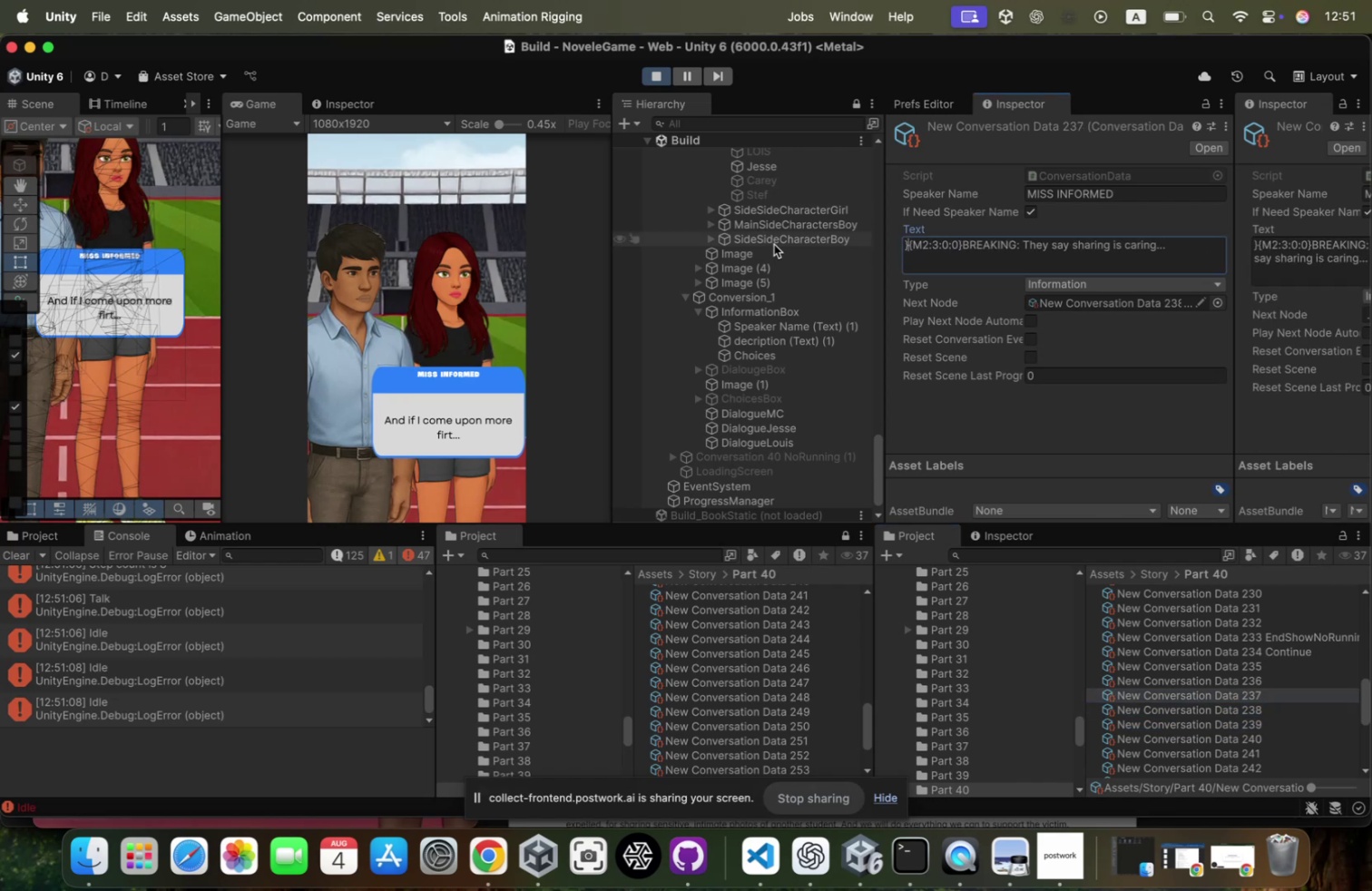 
key(Backspace)
 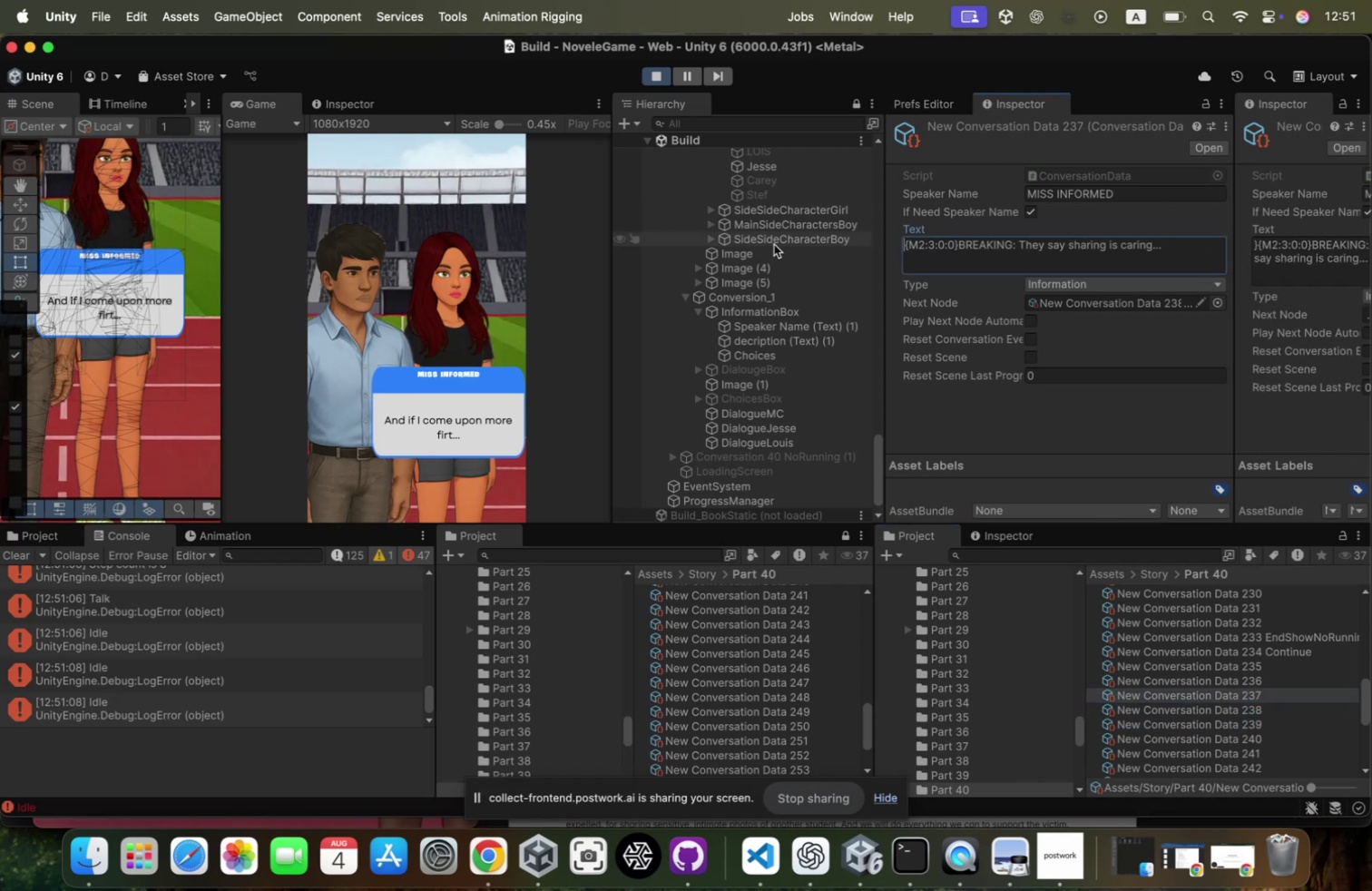 
key(Meta+CommandLeft)
 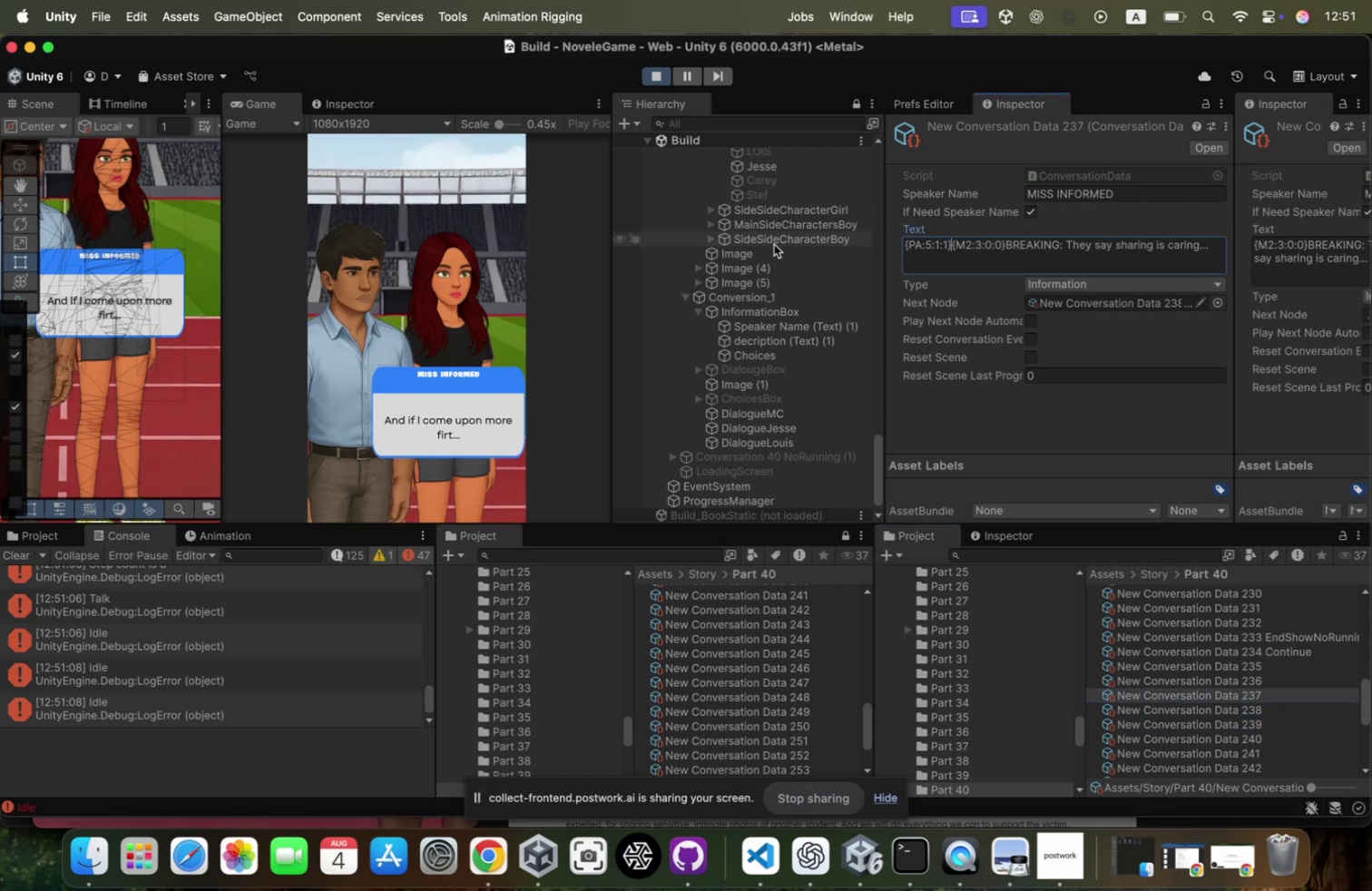 
key(Meta+V)
 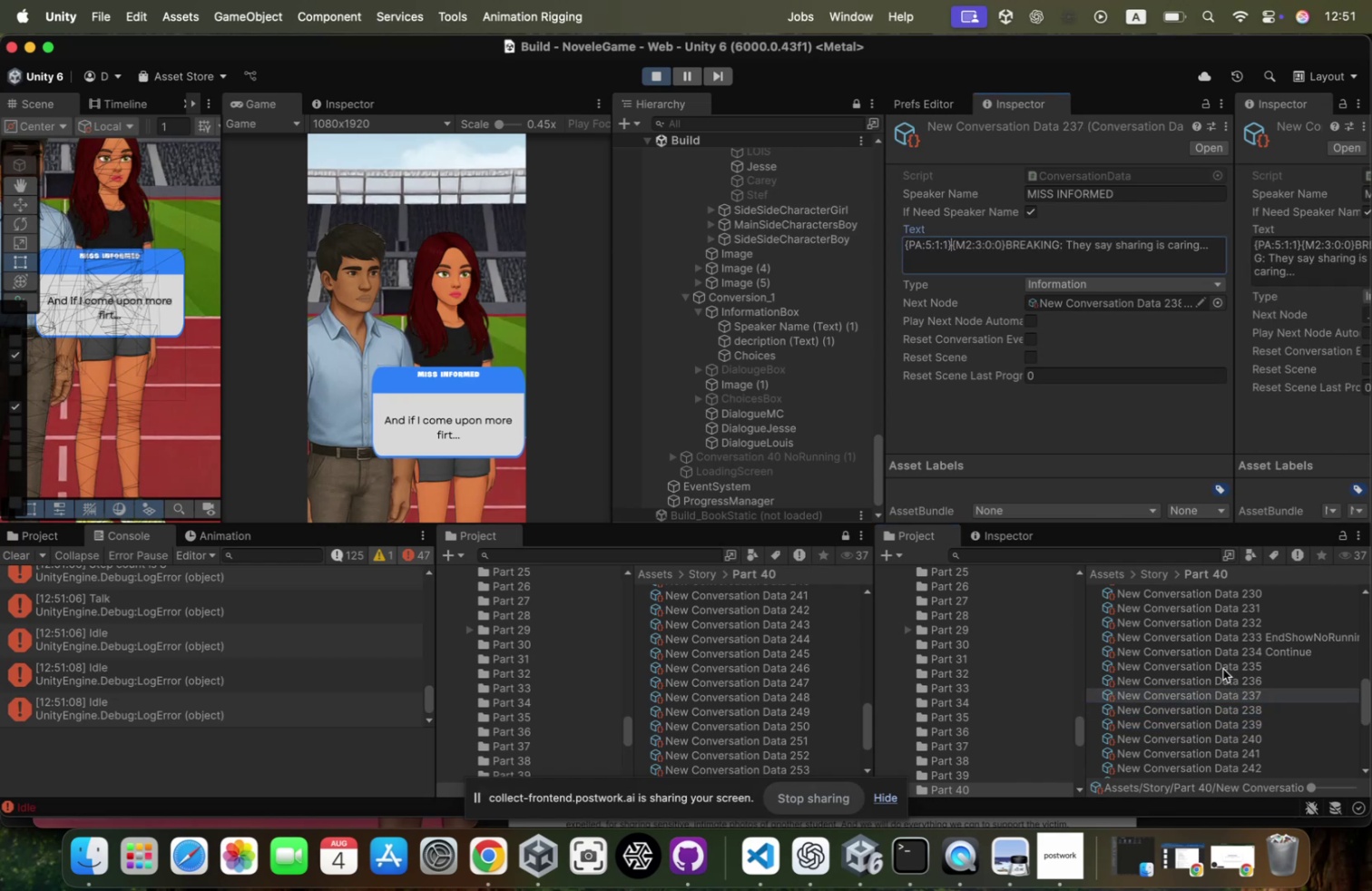 
left_click([1219, 667])
 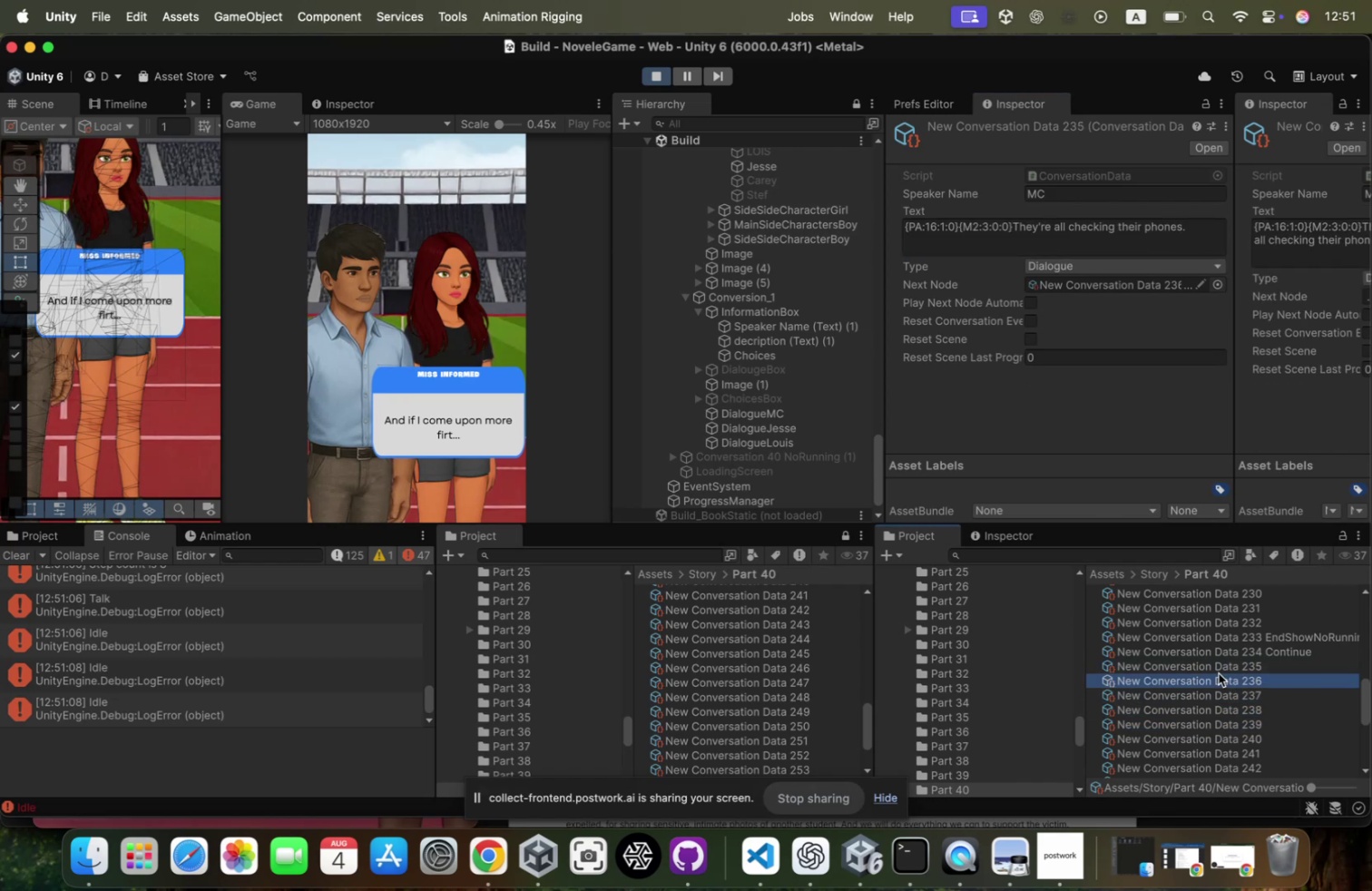 
left_click([1219, 672])
 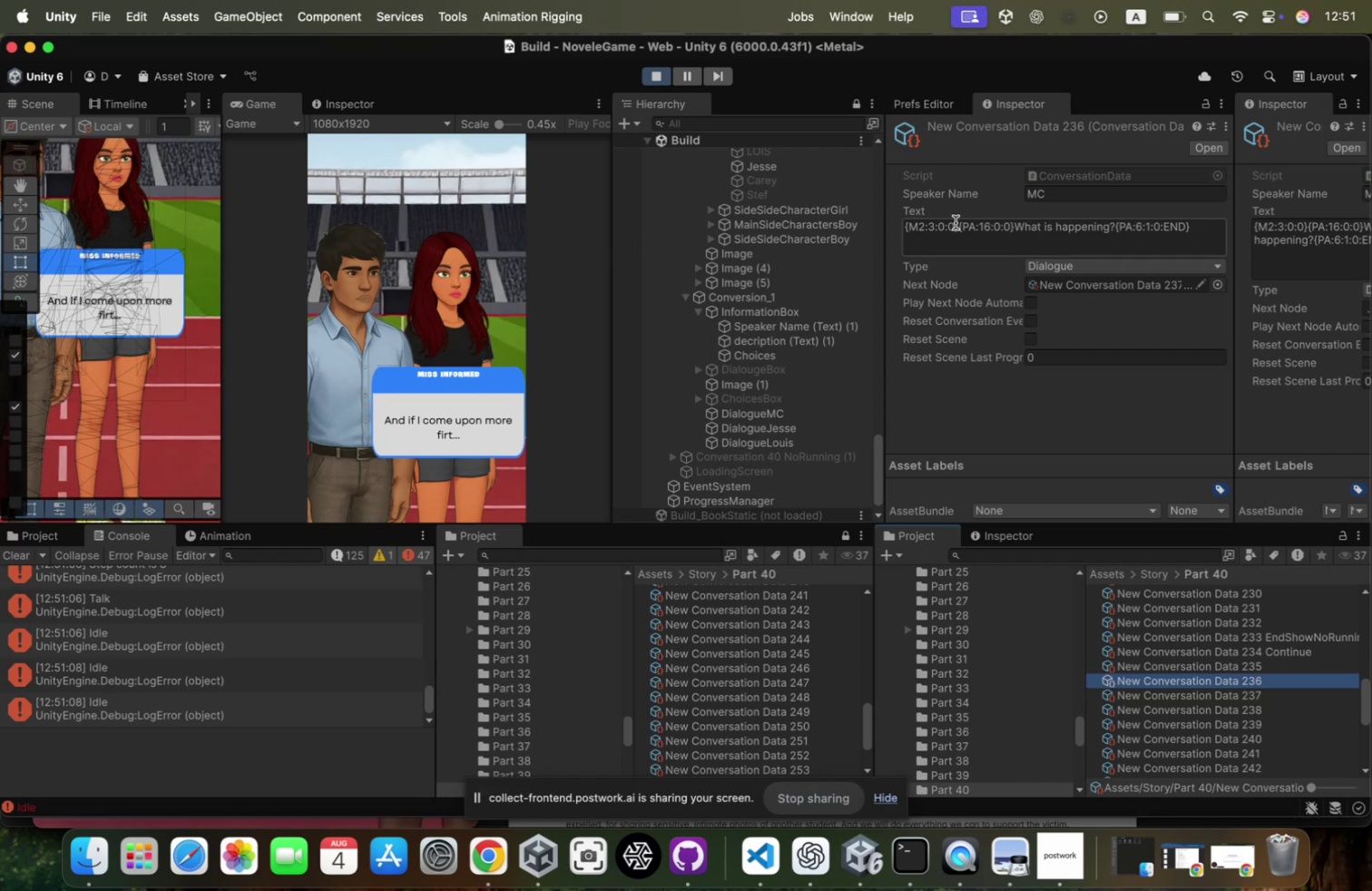 
left_click_drag(start_coordinate=[957, 223], to_coordinate=[793, 217])
 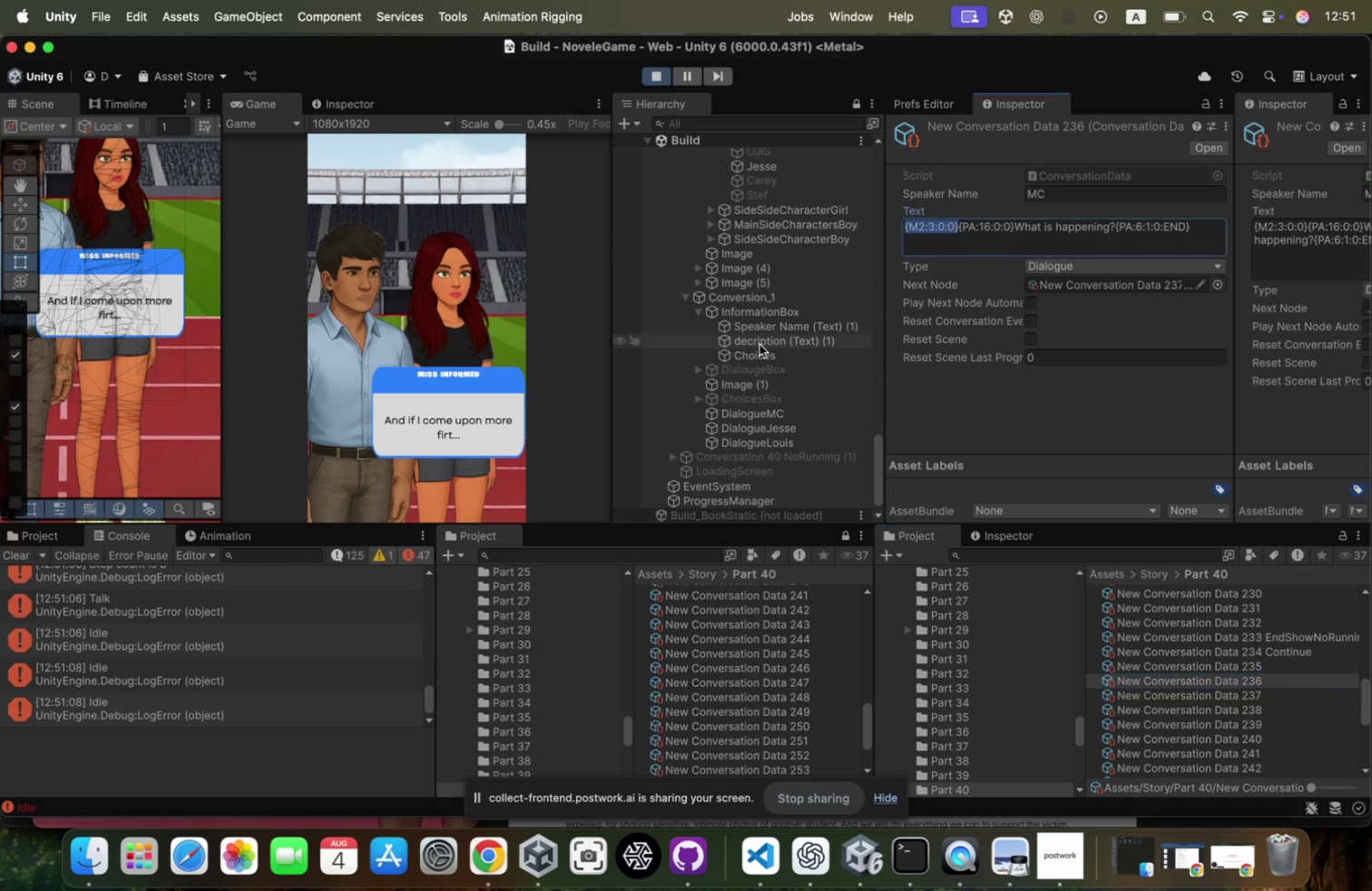 
left_click([651, 78])
 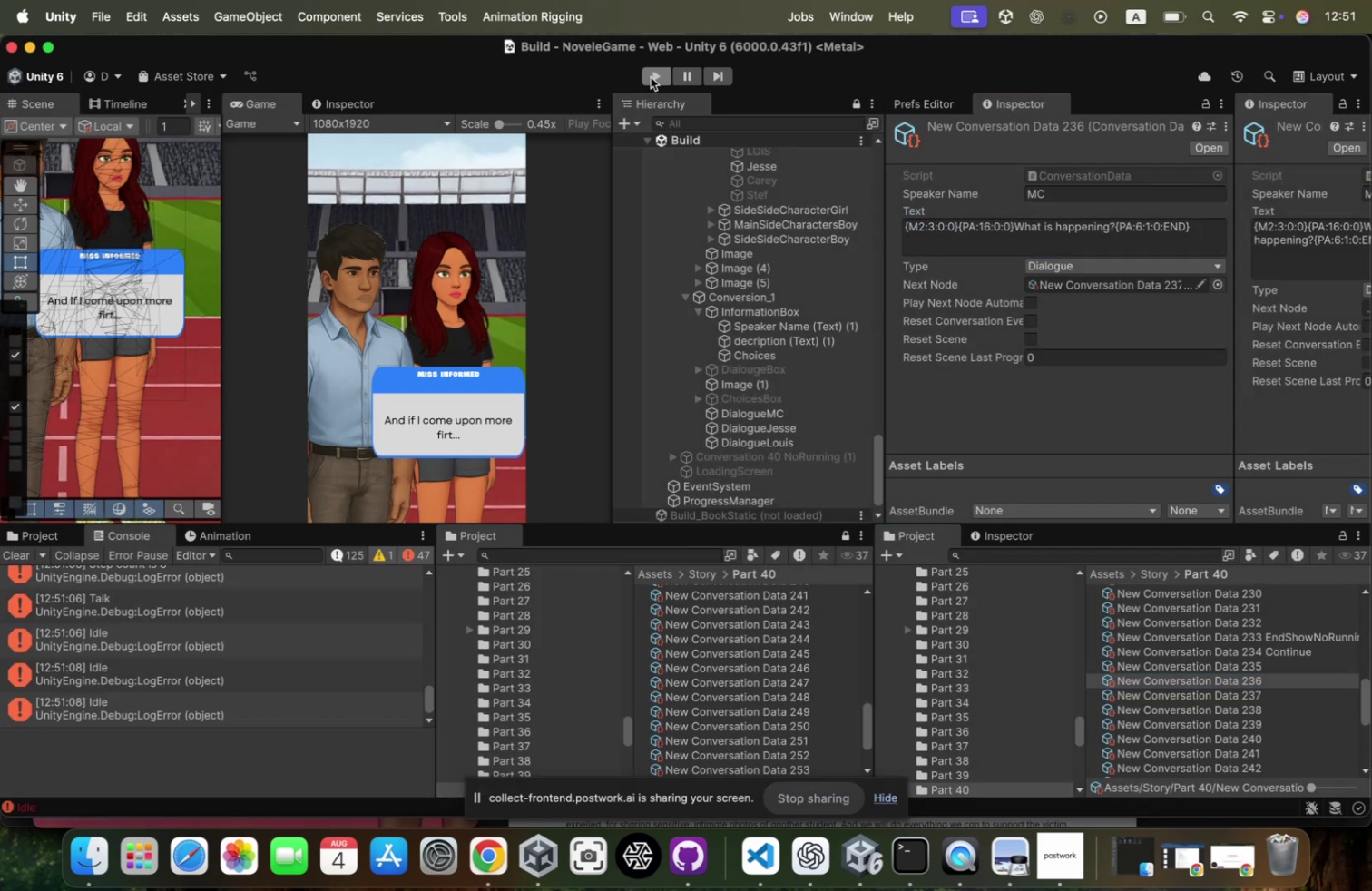 
left_click([651, 77])
 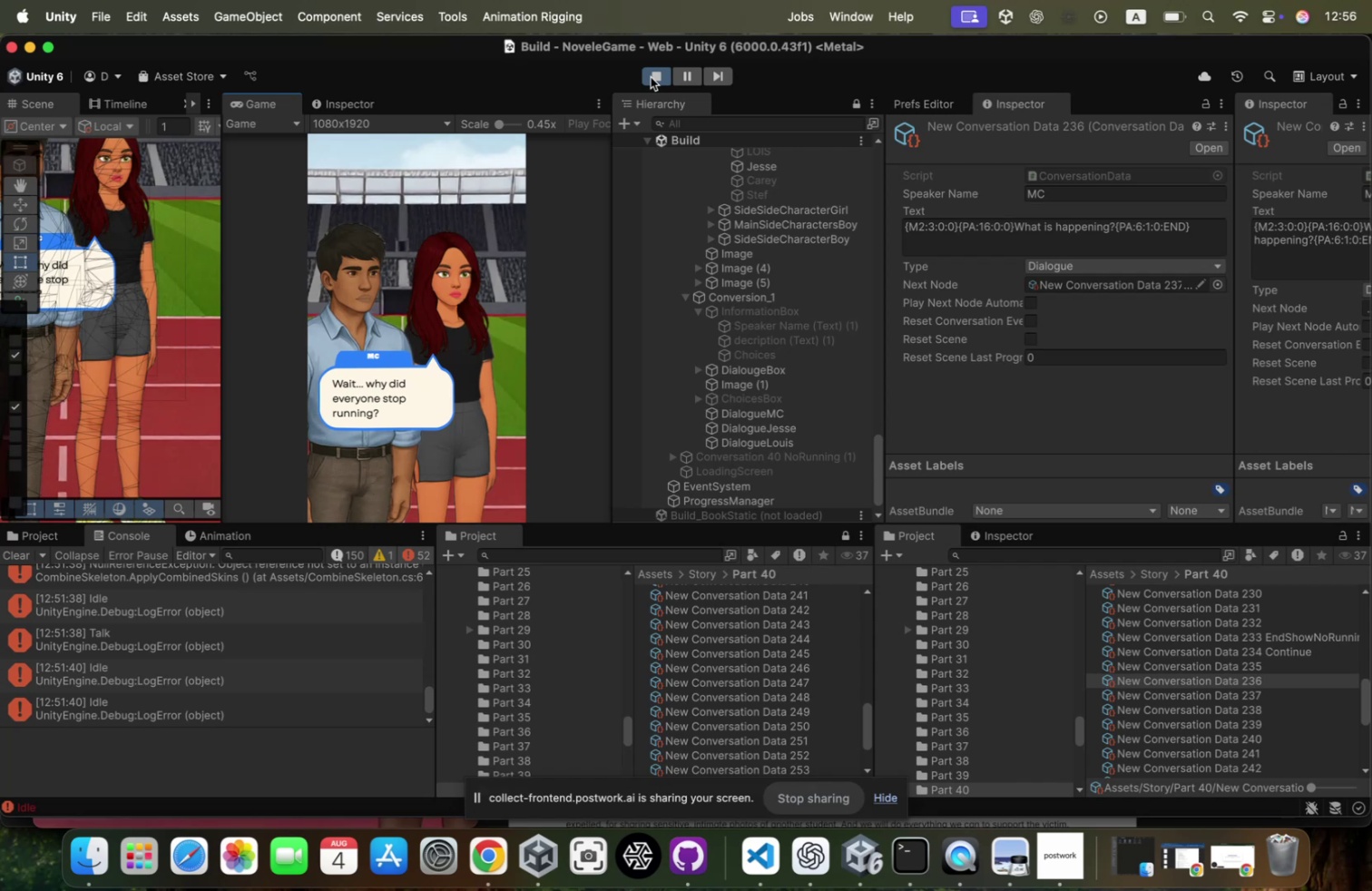 
wait(268.74)
 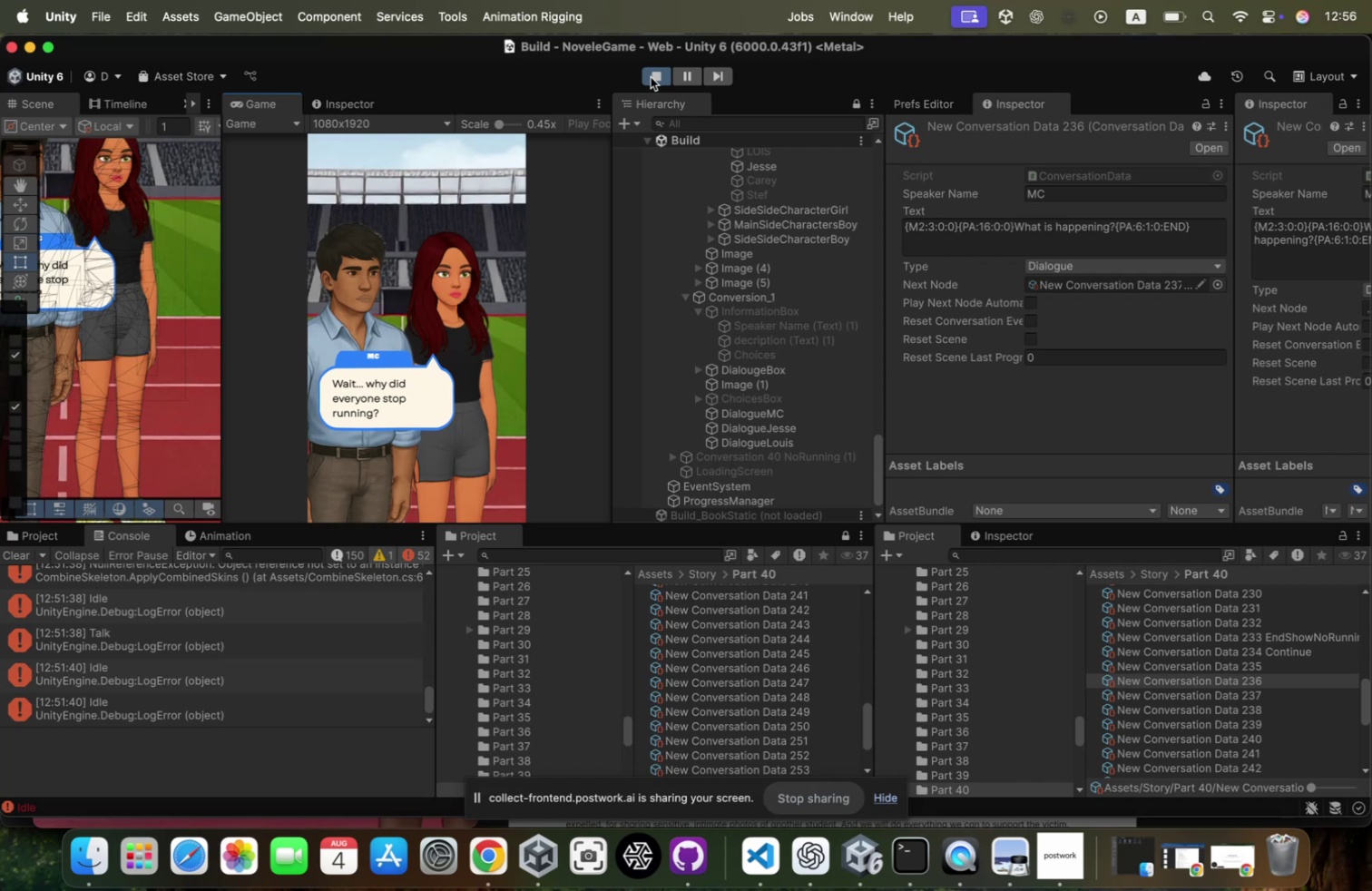 
left_click([426, 208])
 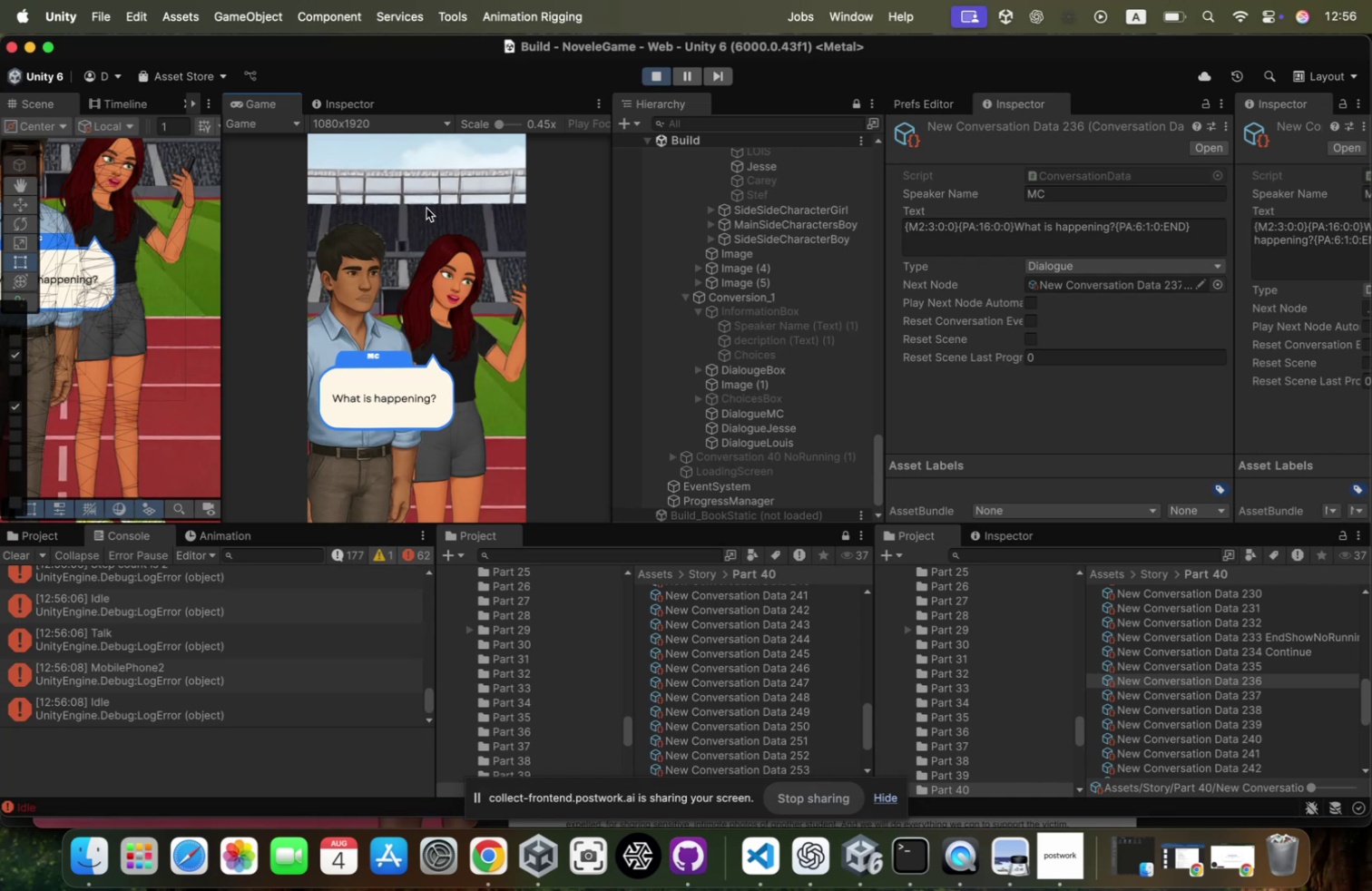 
wait(7.18)
 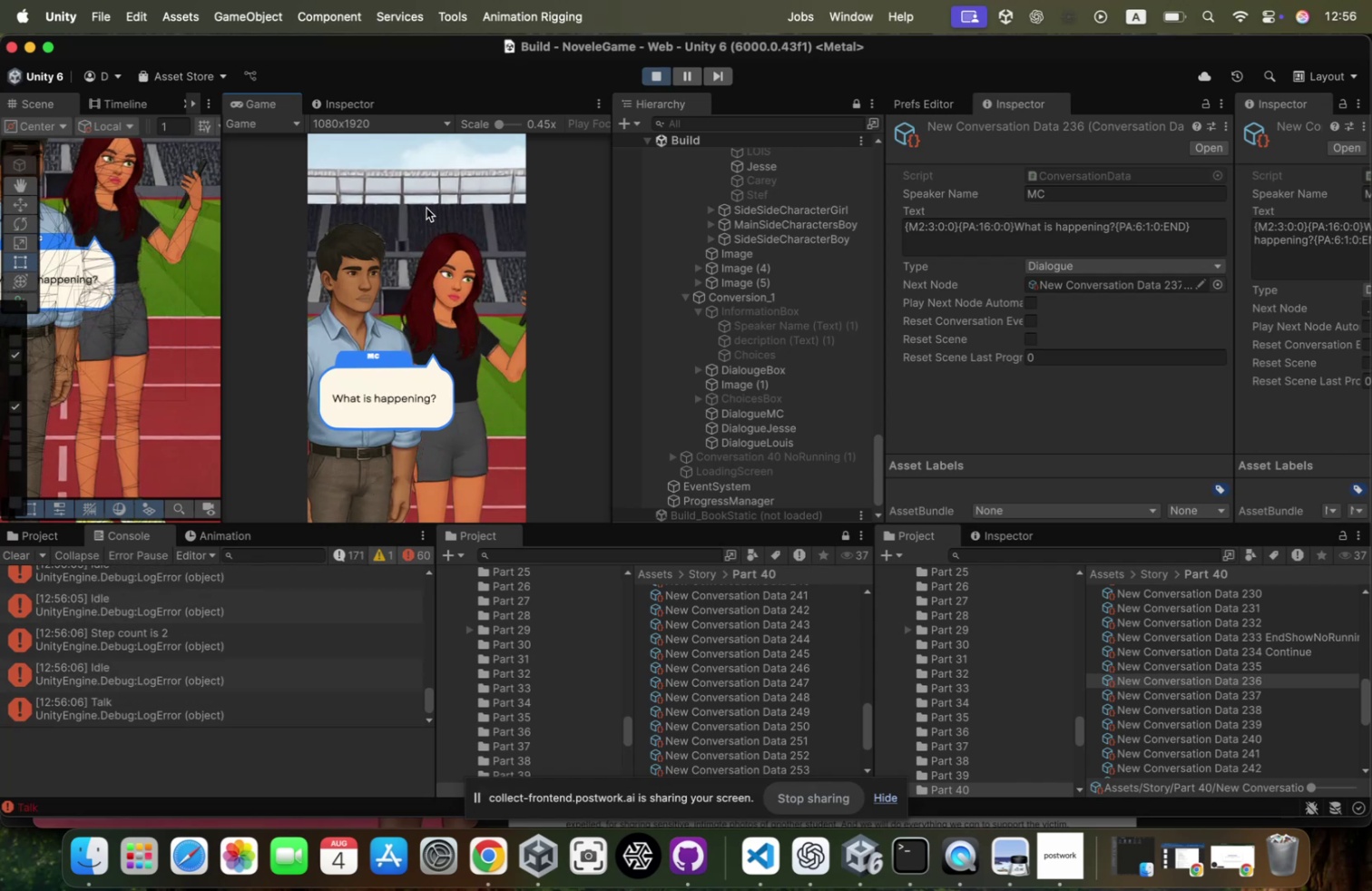 
left_click([426, 208])
 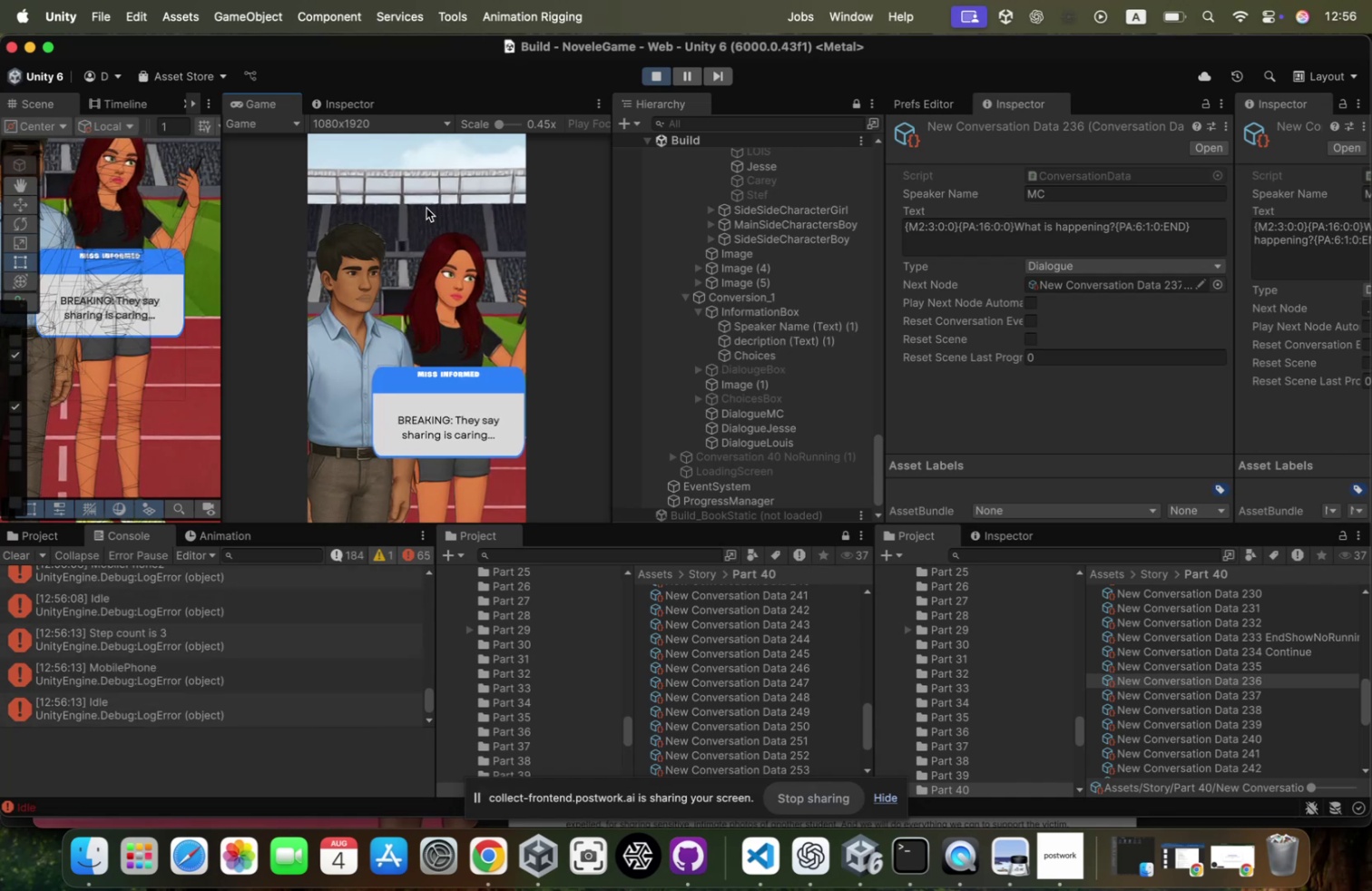 
left_click([426, 208])
 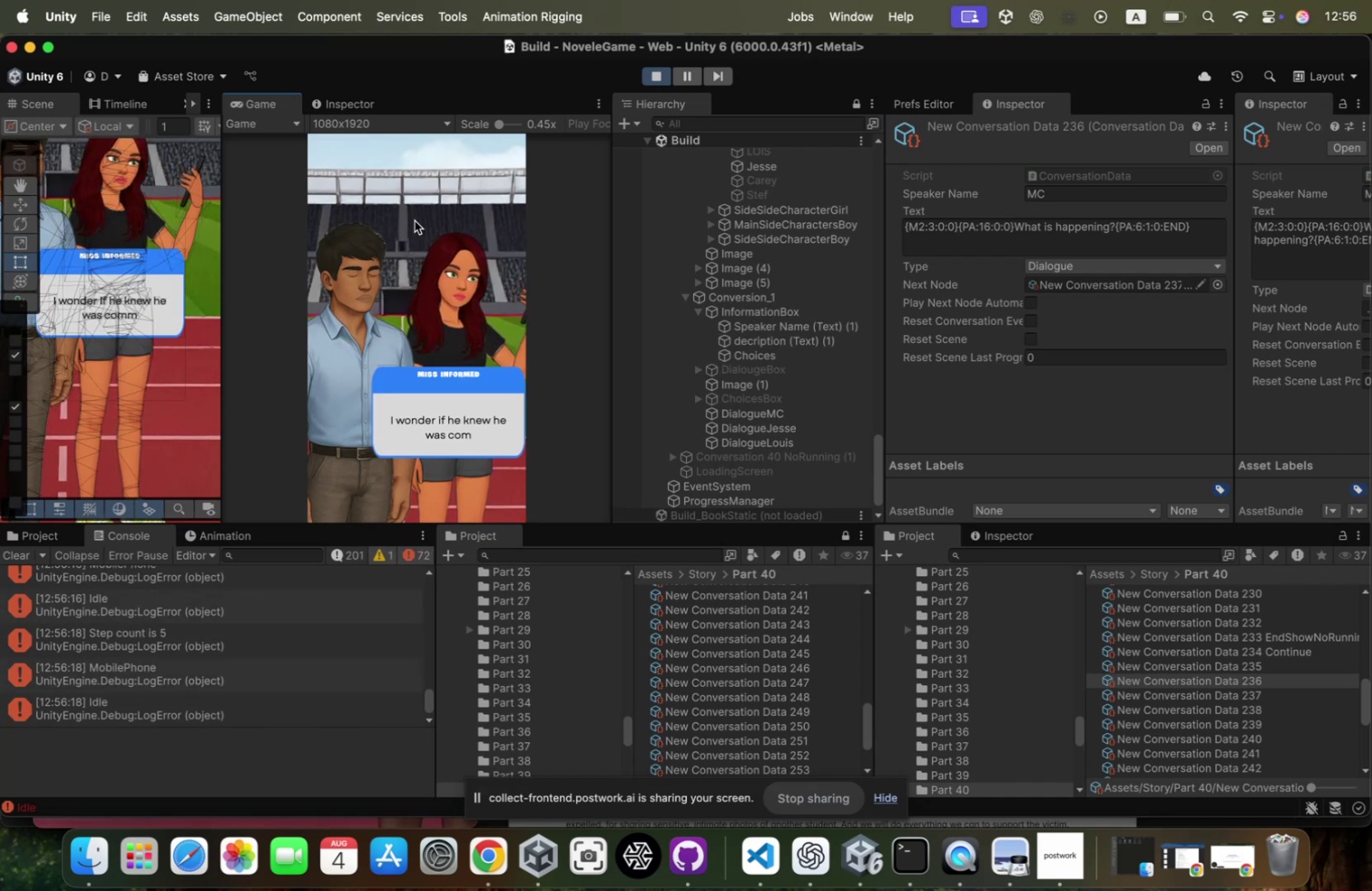 
left_click([459, 251])
 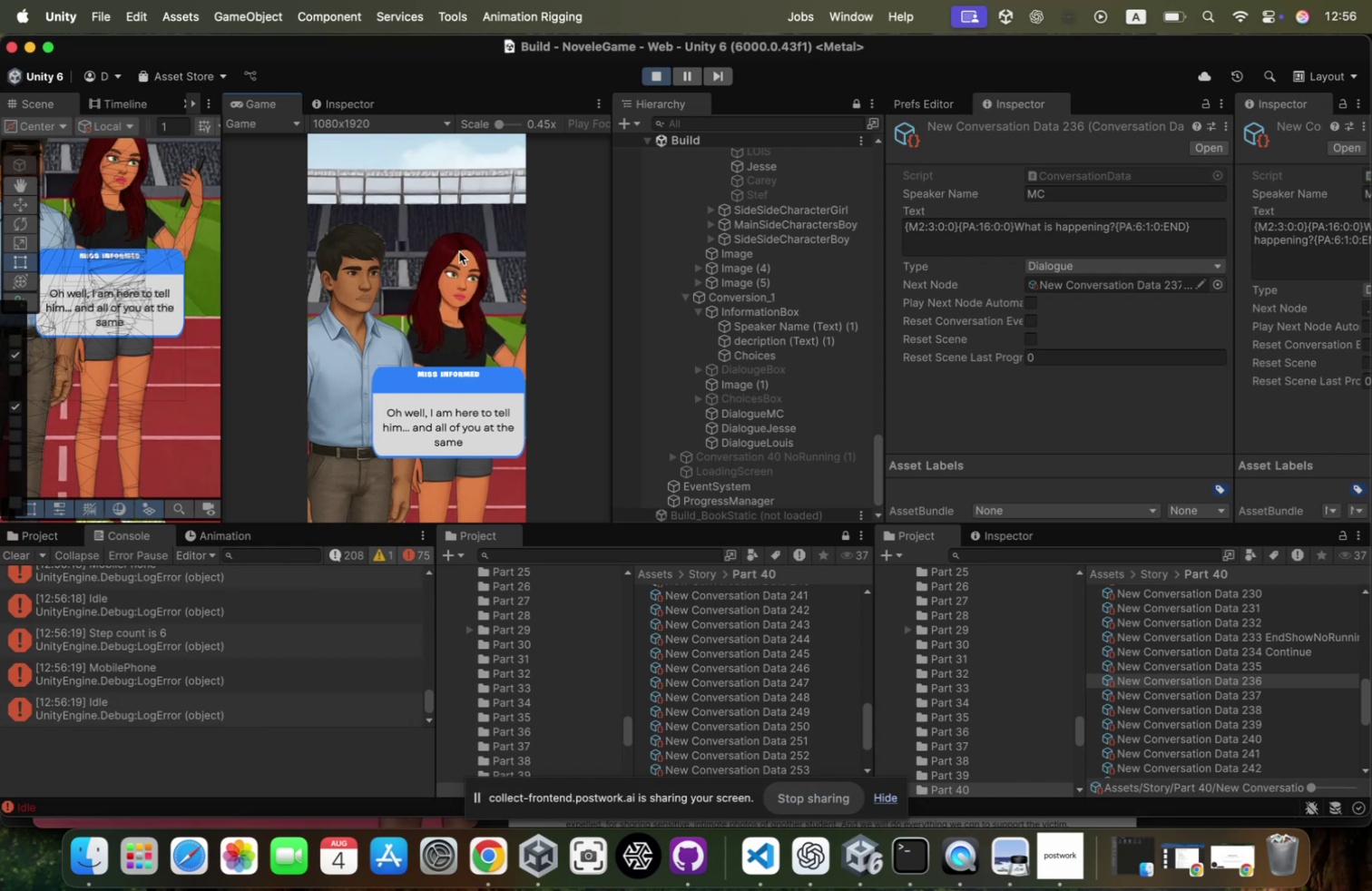 
left_click([459, 251])
 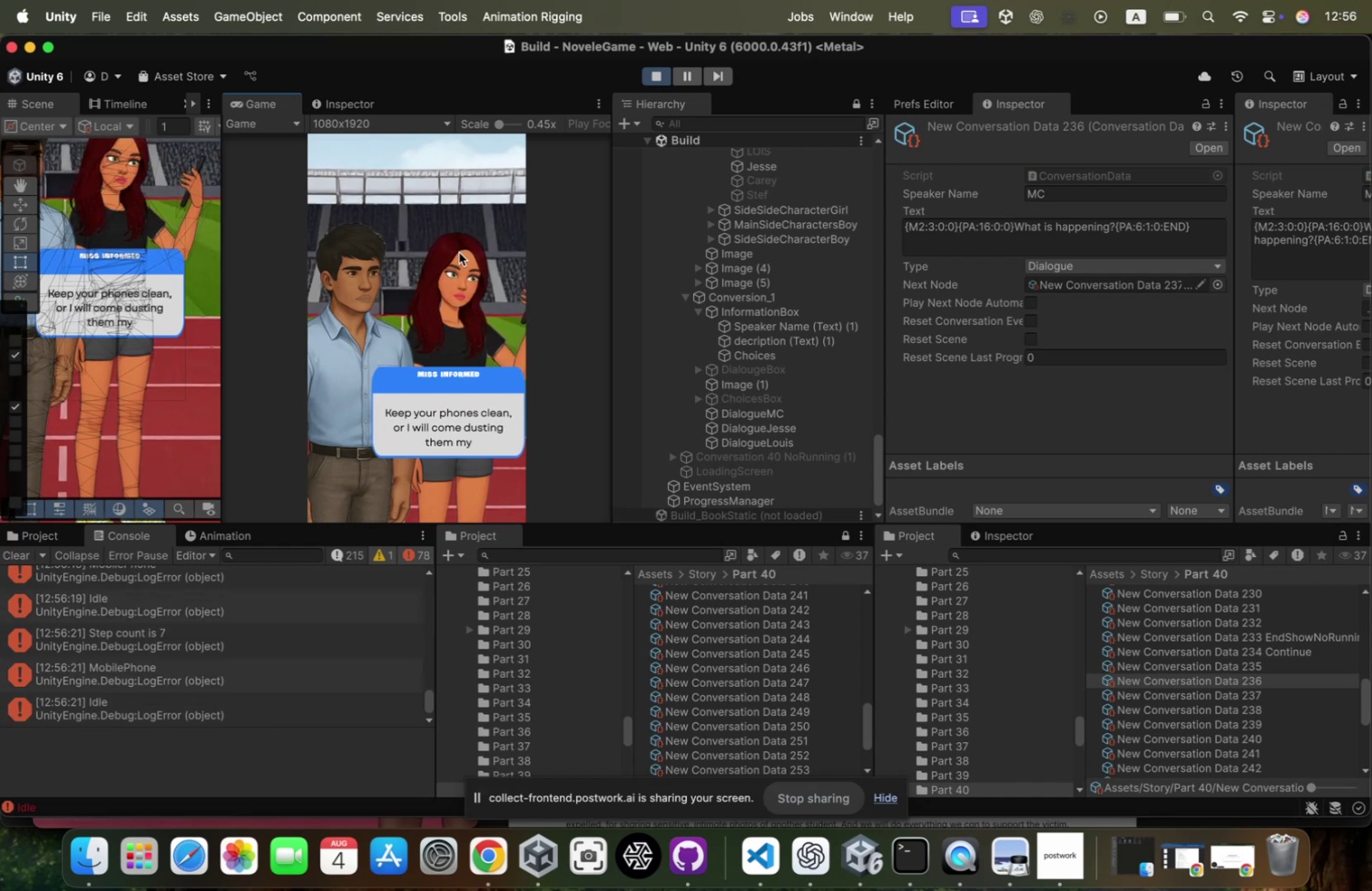 
left_click([459, 252])
 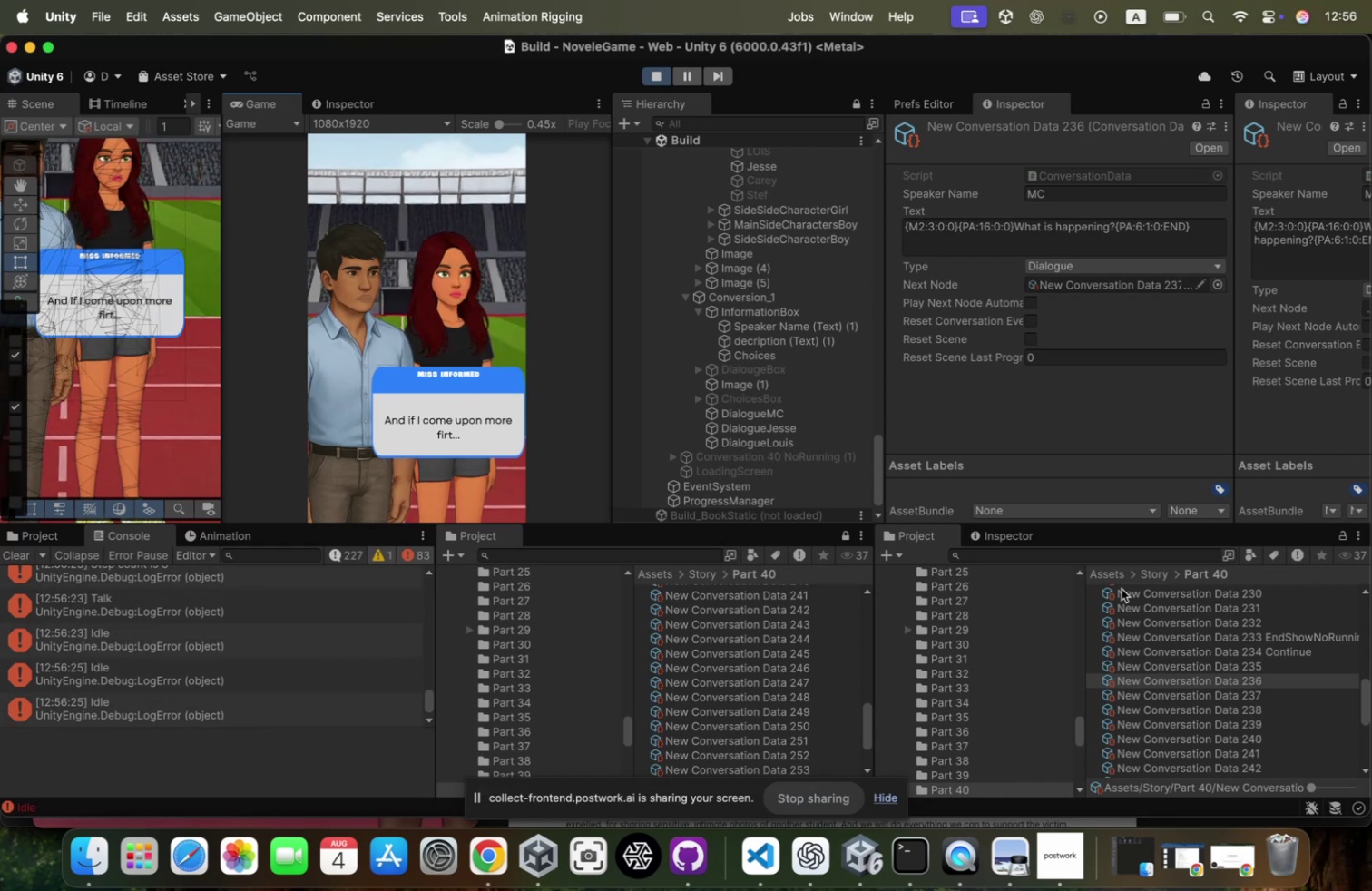 
wait(6.02)
 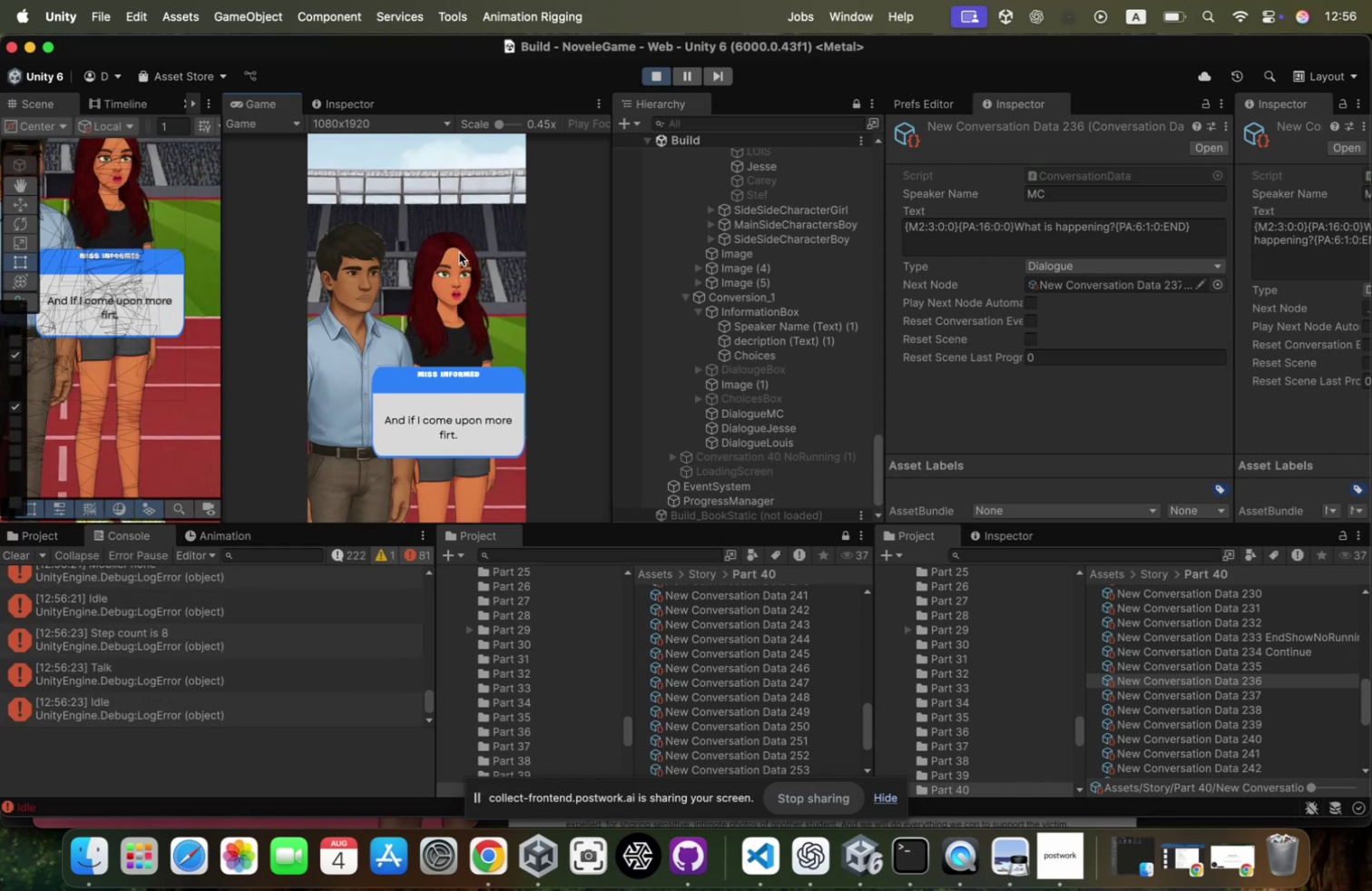 
left_click([1177, 690])
 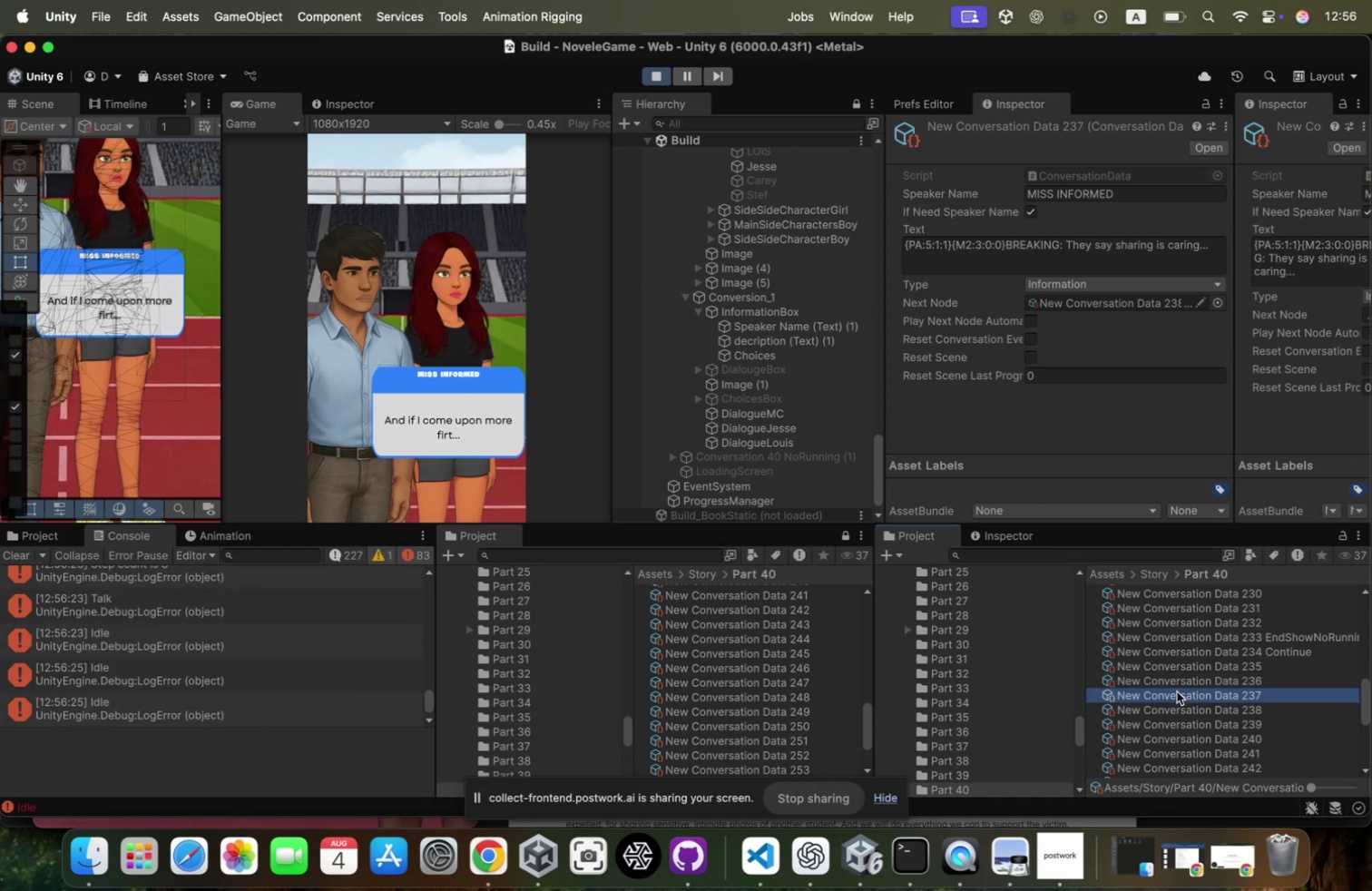 
key(ArrowDown)
 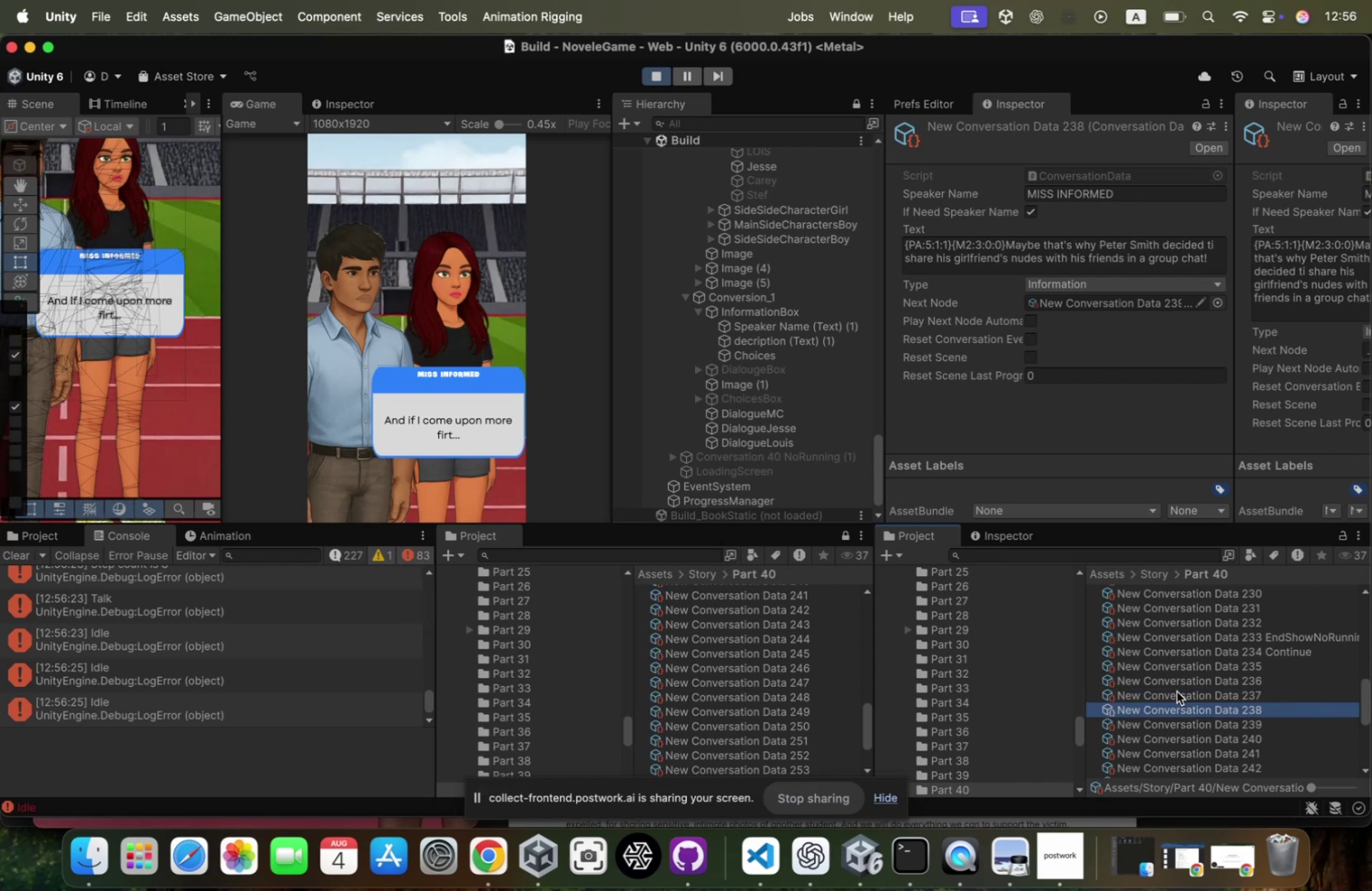 
key(ArrowDown)
 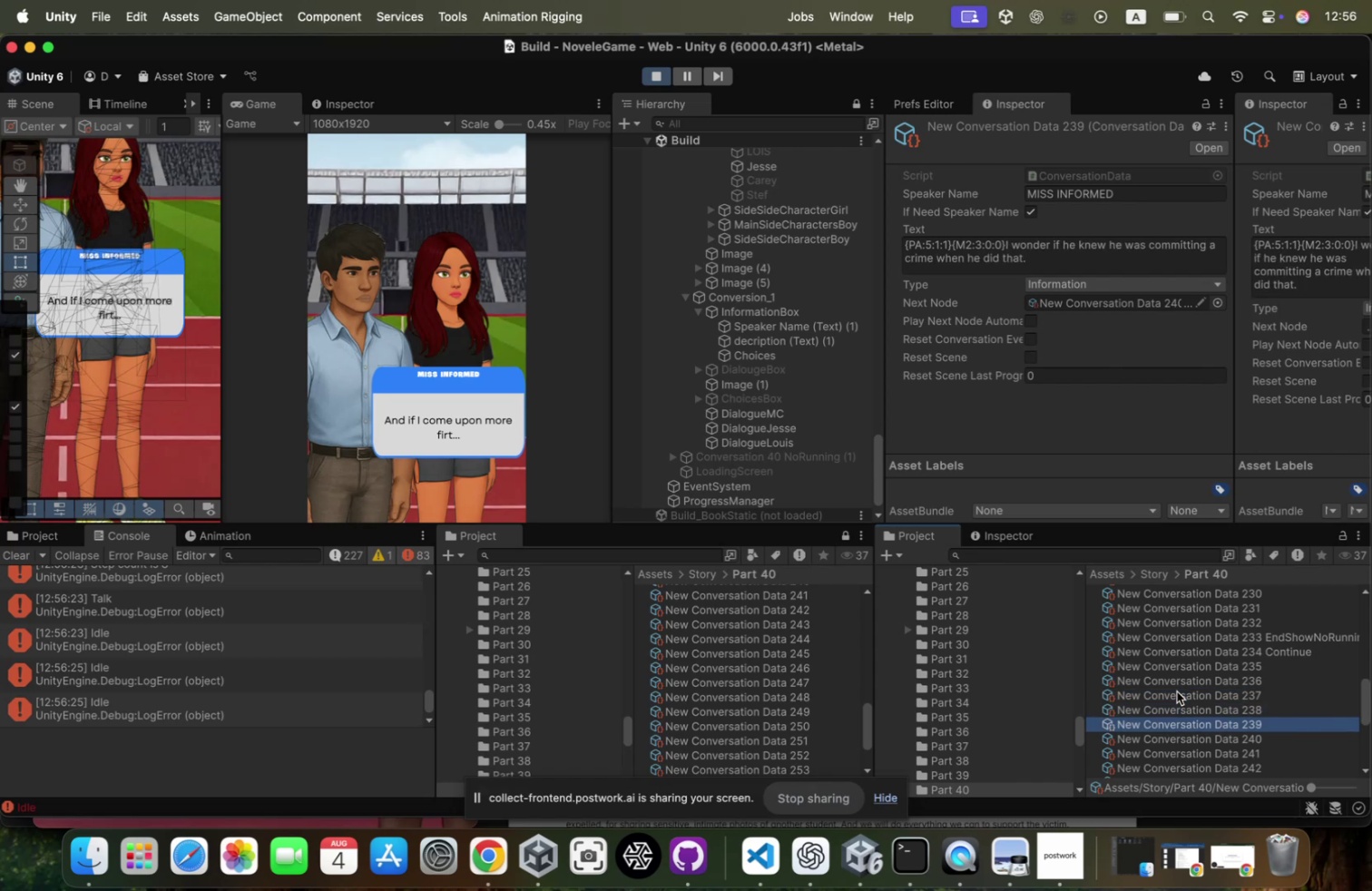 
key(ArrowDown)
 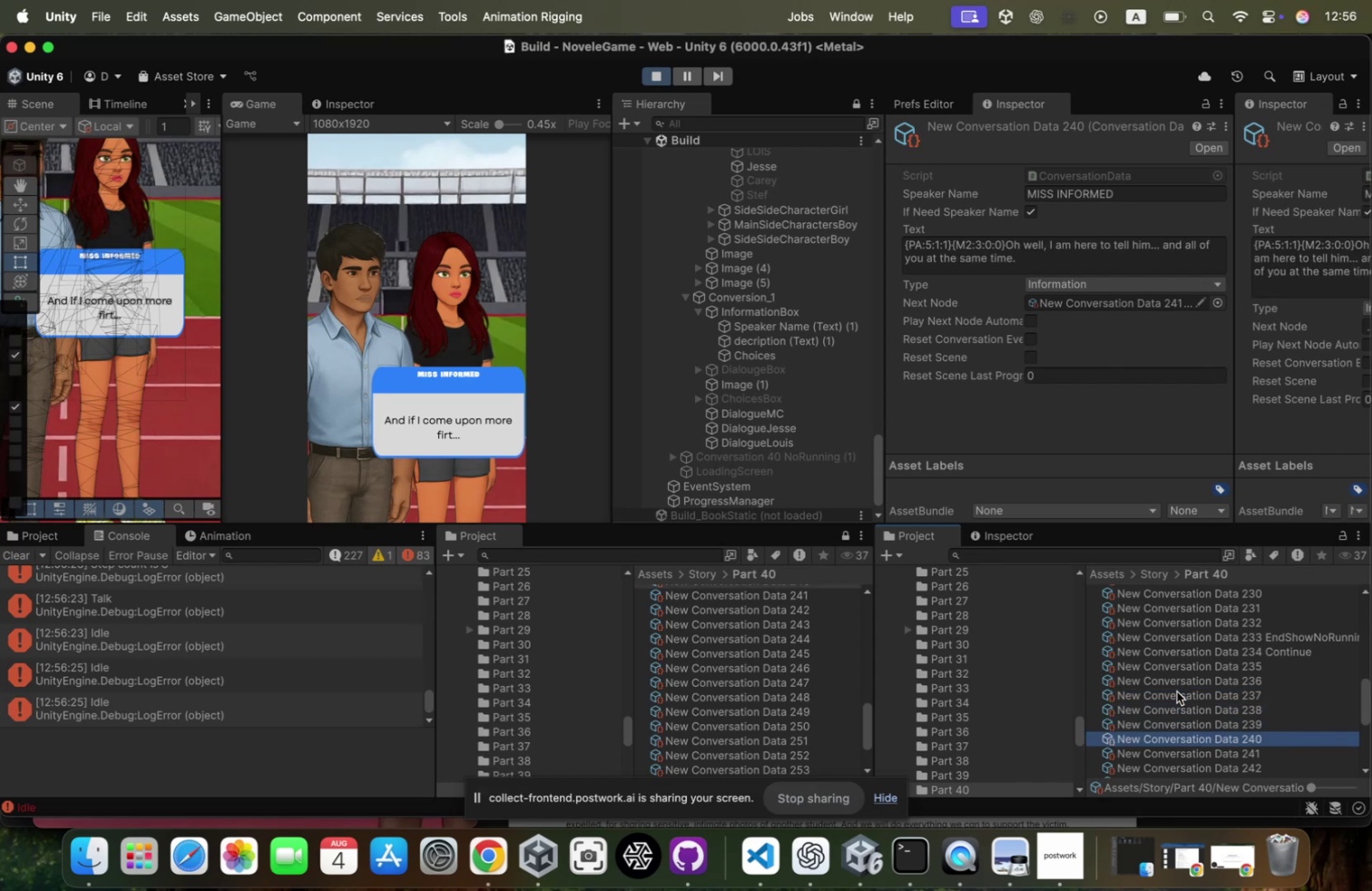 
key(ArrowDown)
 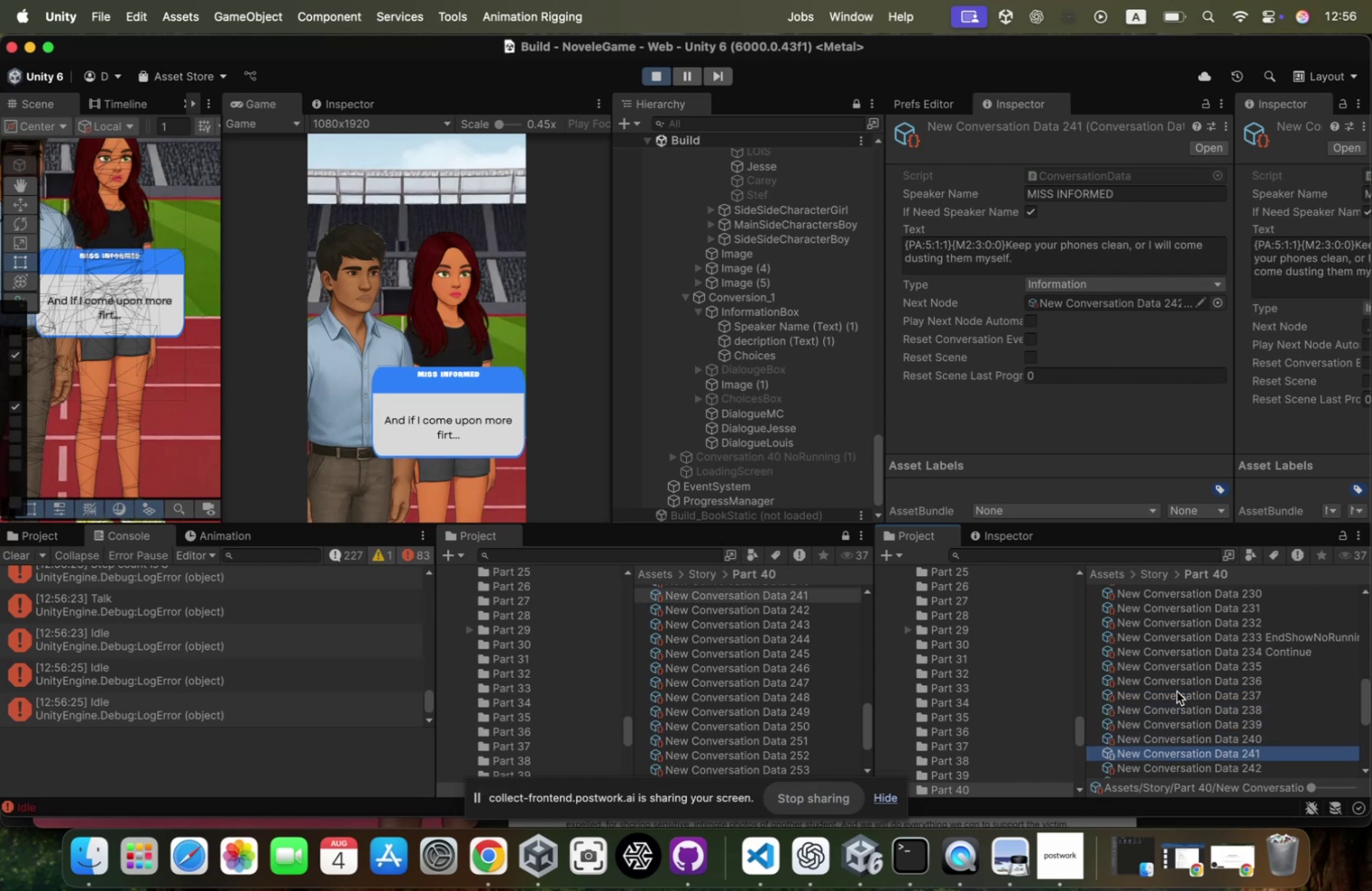 
key(ArrowDown)
 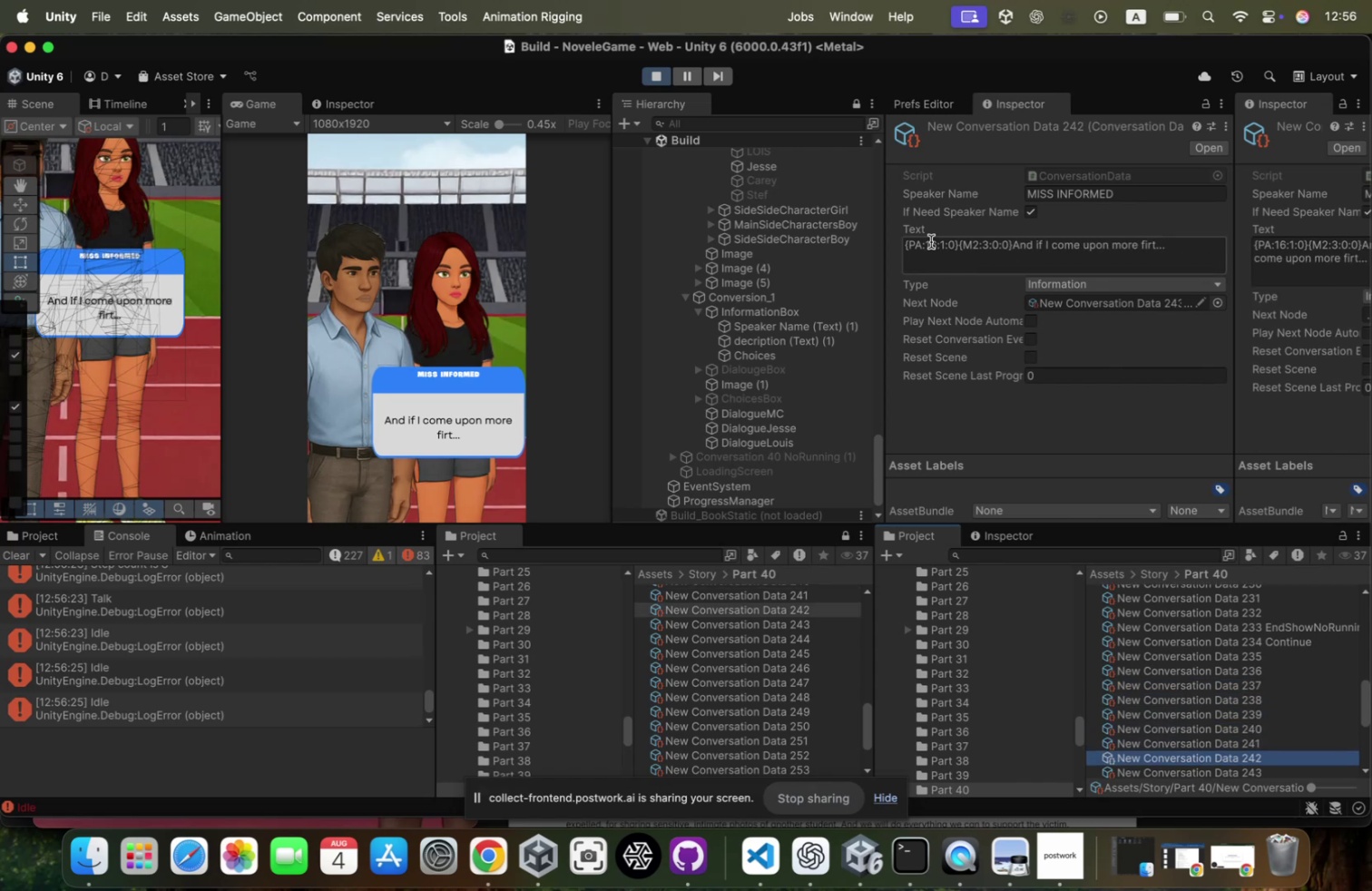 
left_click([936, 241])
 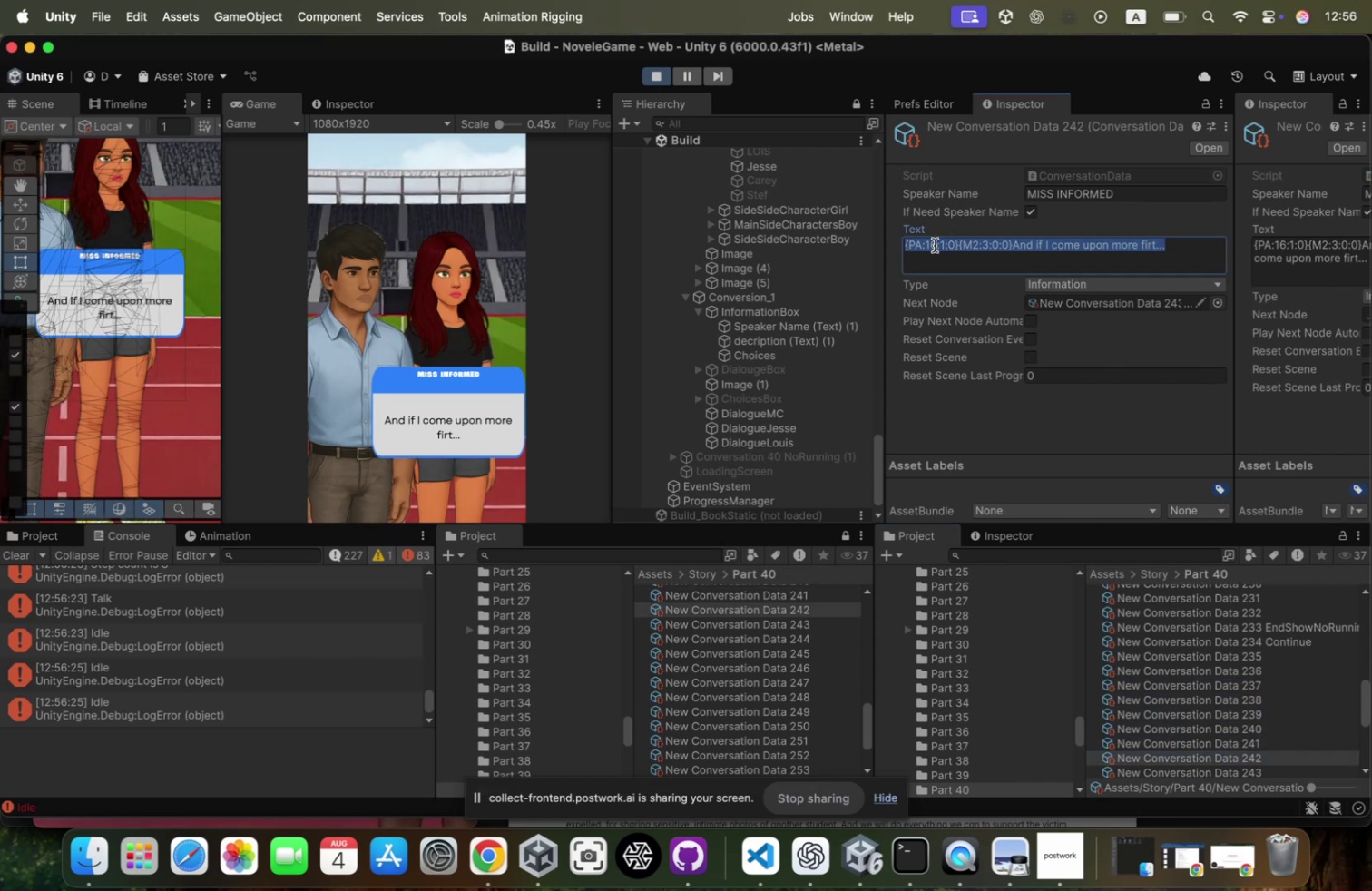 
key(Backspace)
 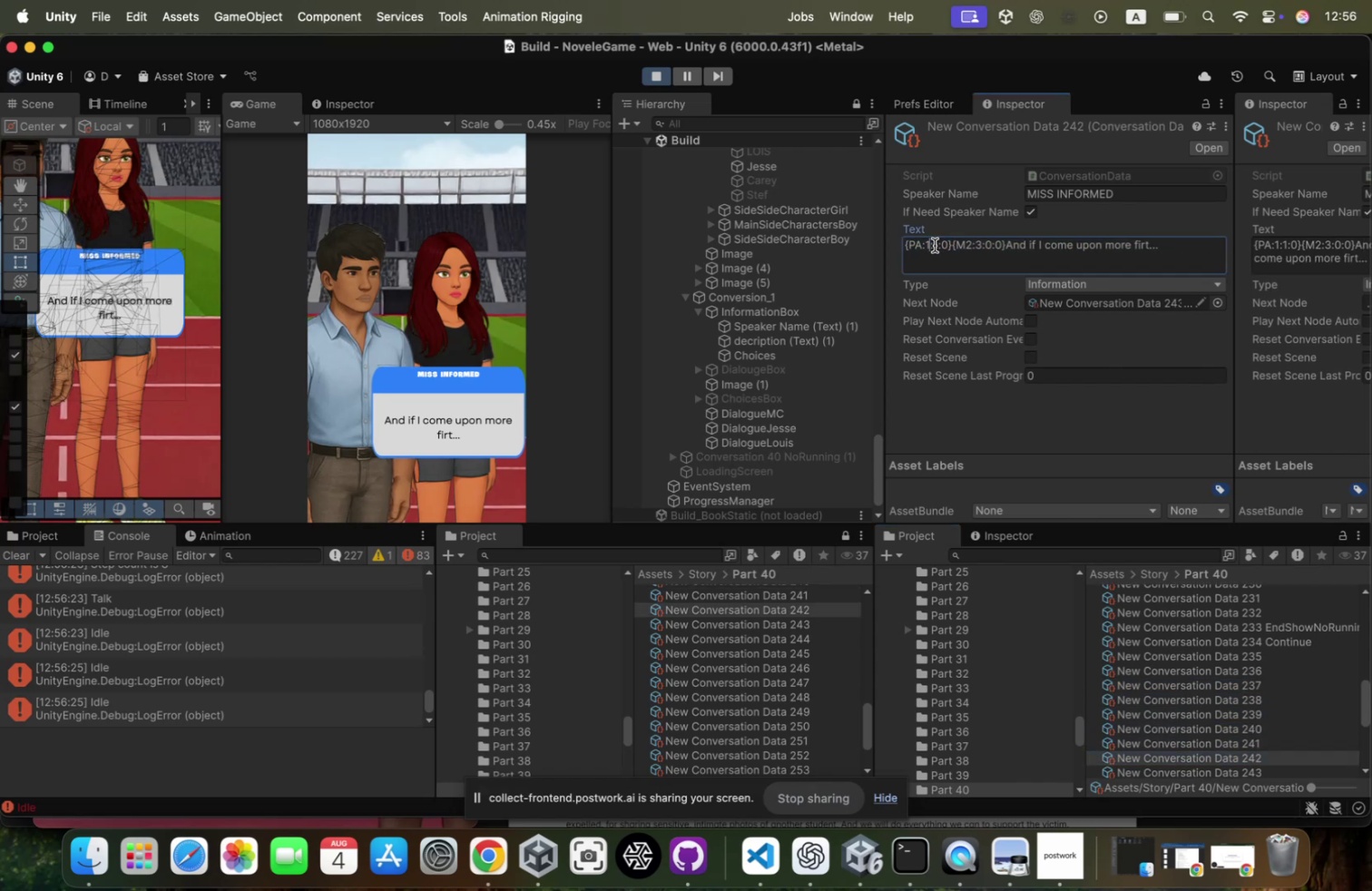 
key(Backspace)
 